 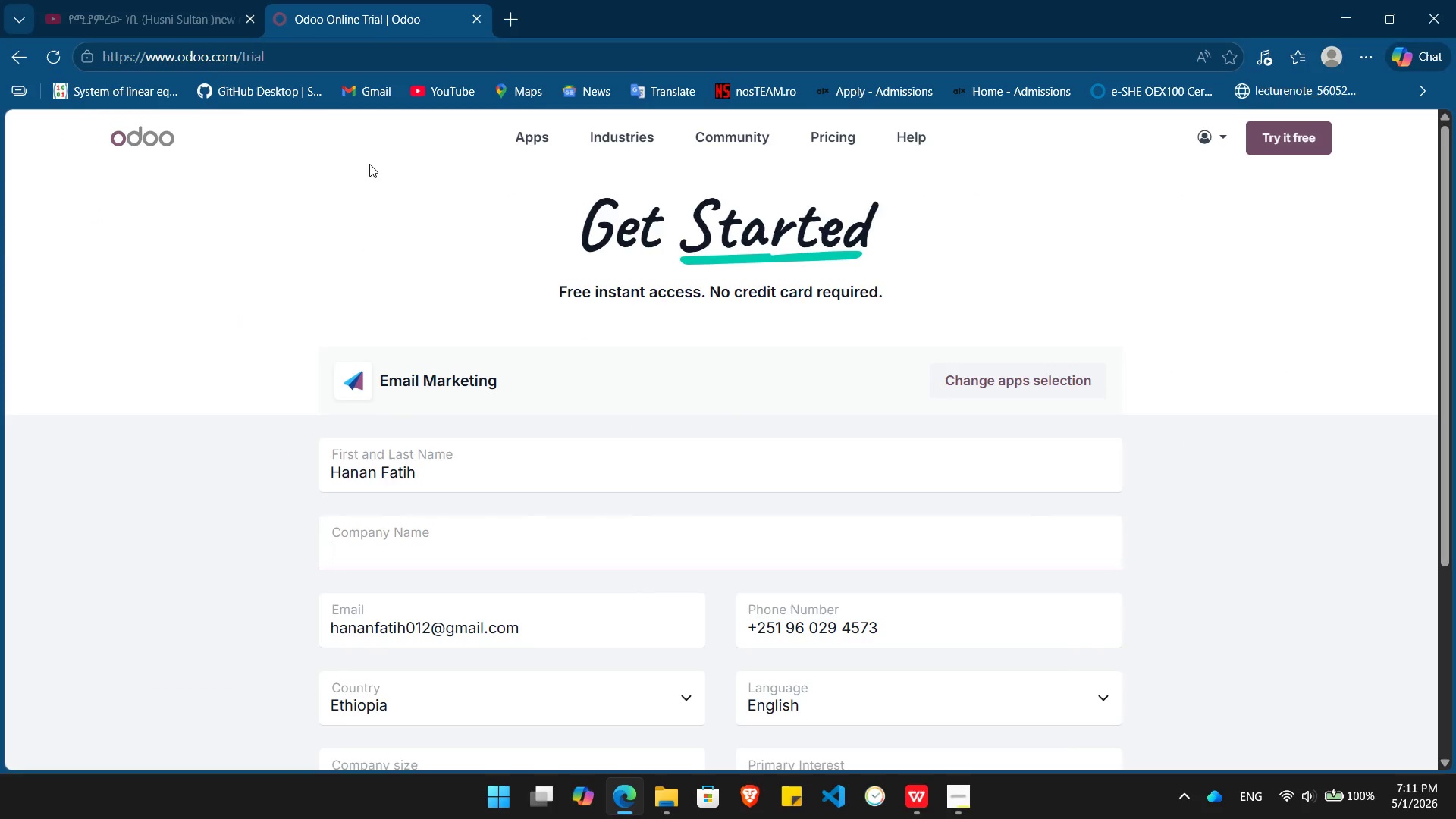 
key(Control+V)
 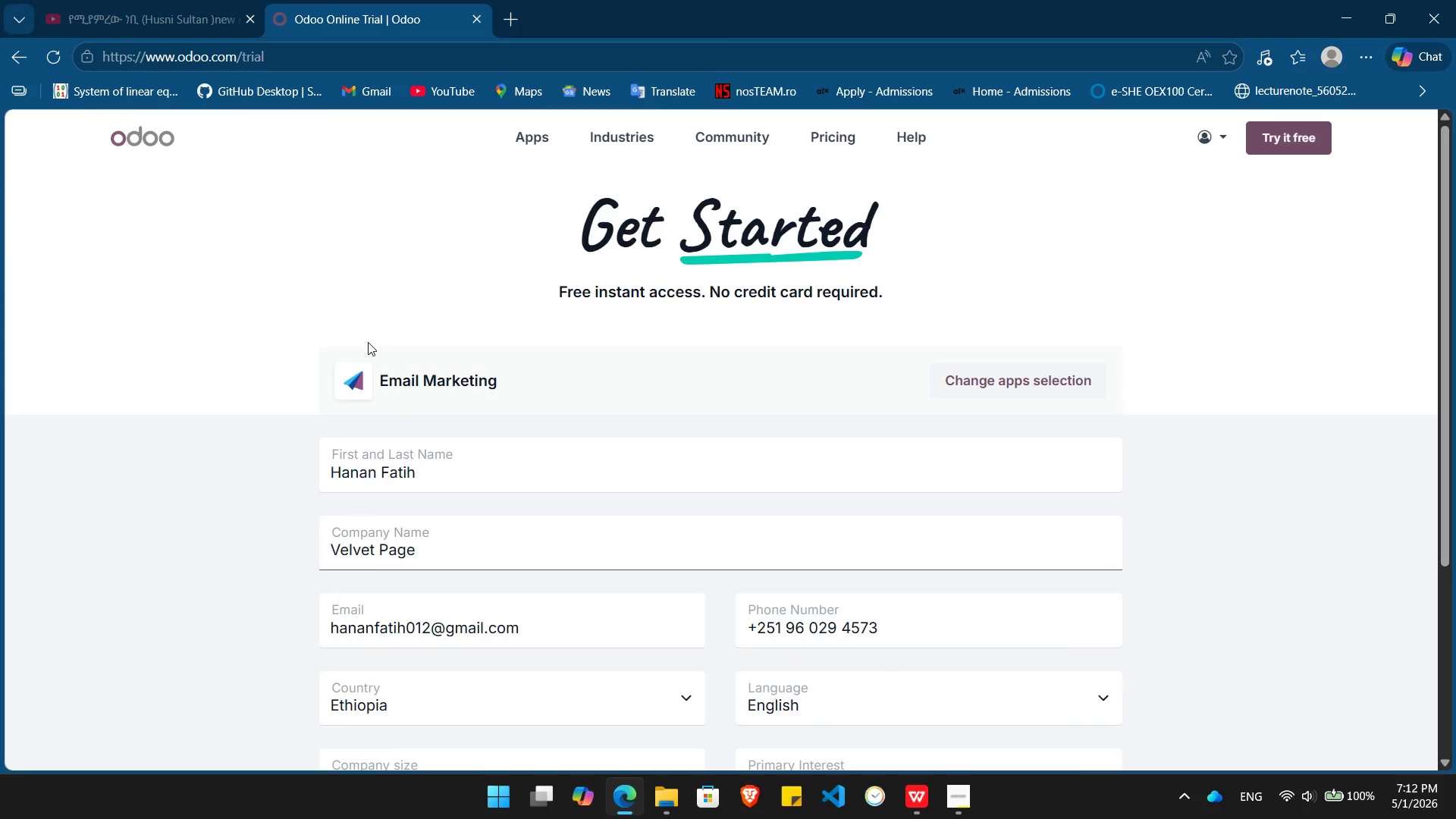 
key(Enter)
 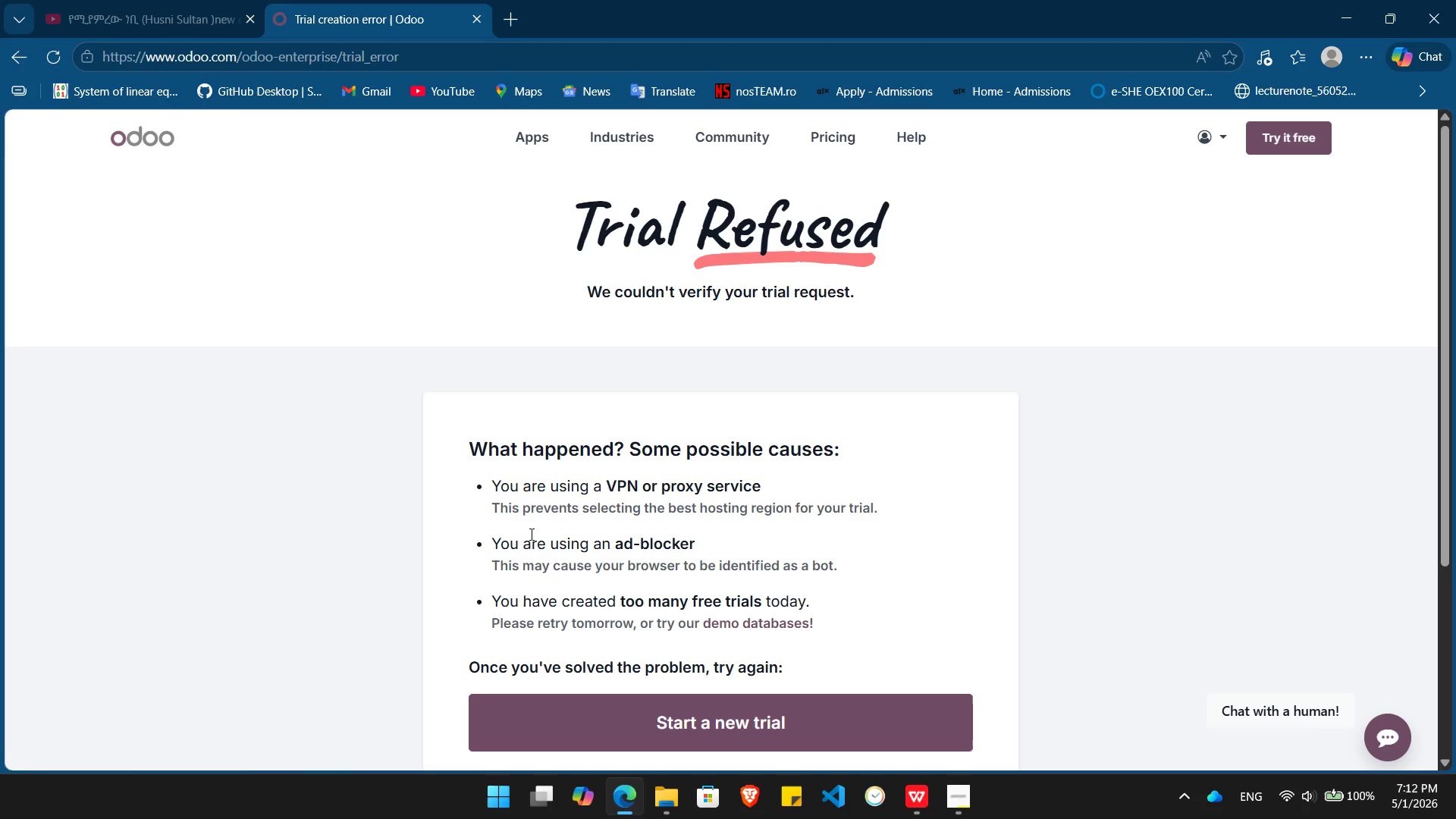 
wait(12.8)
 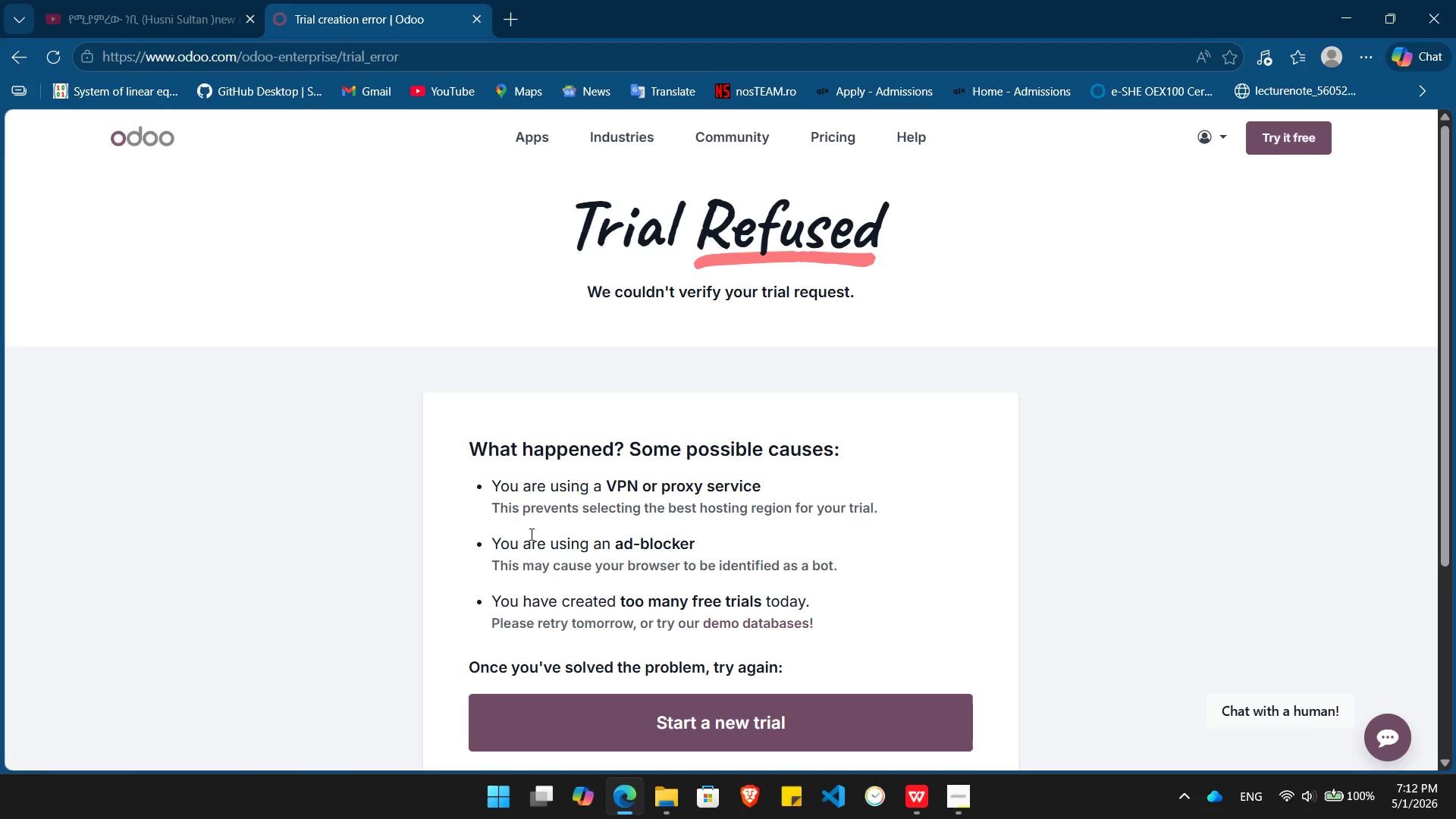 
left_click([758, 622])
 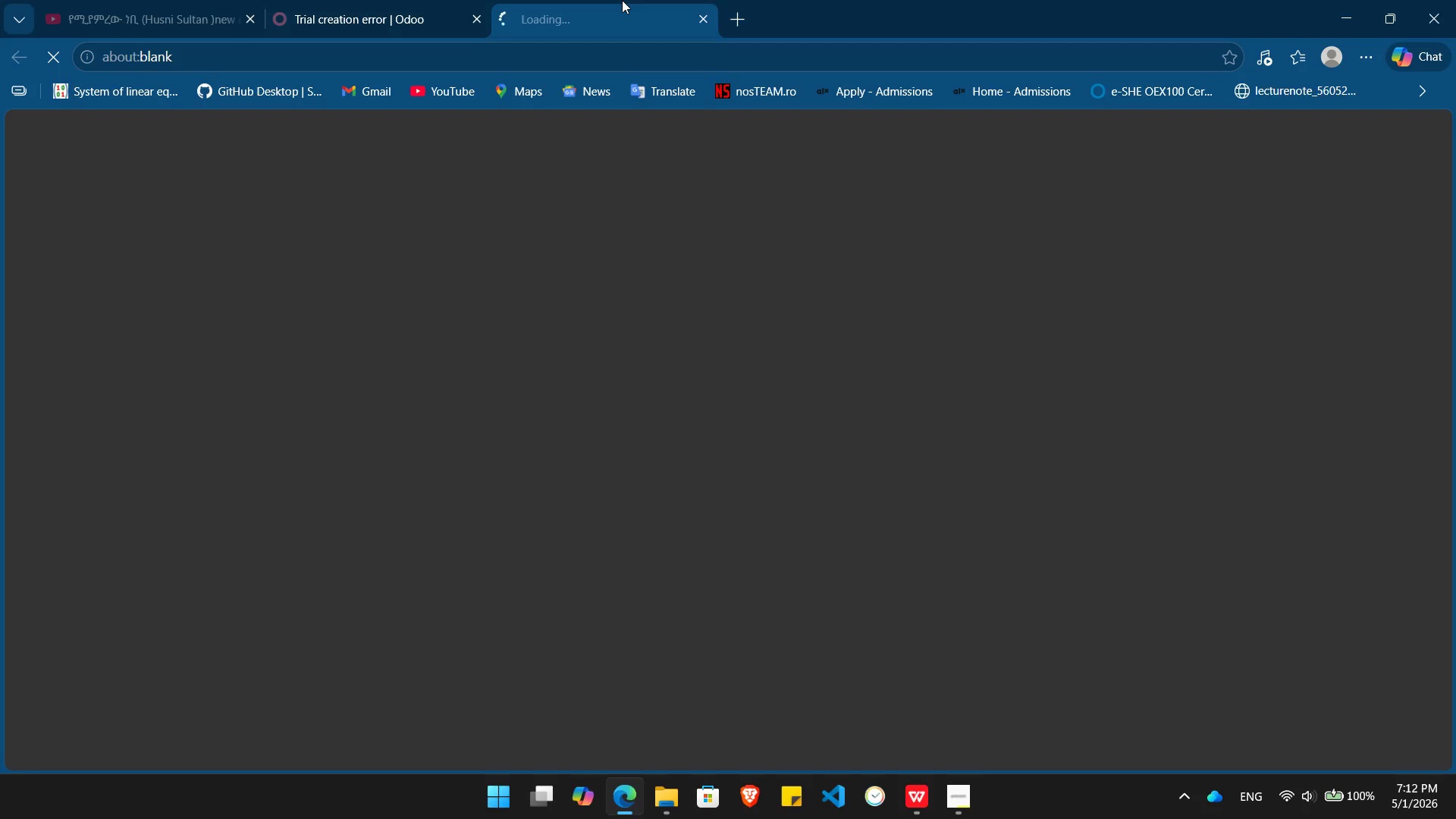 
left_click([360, 0])
 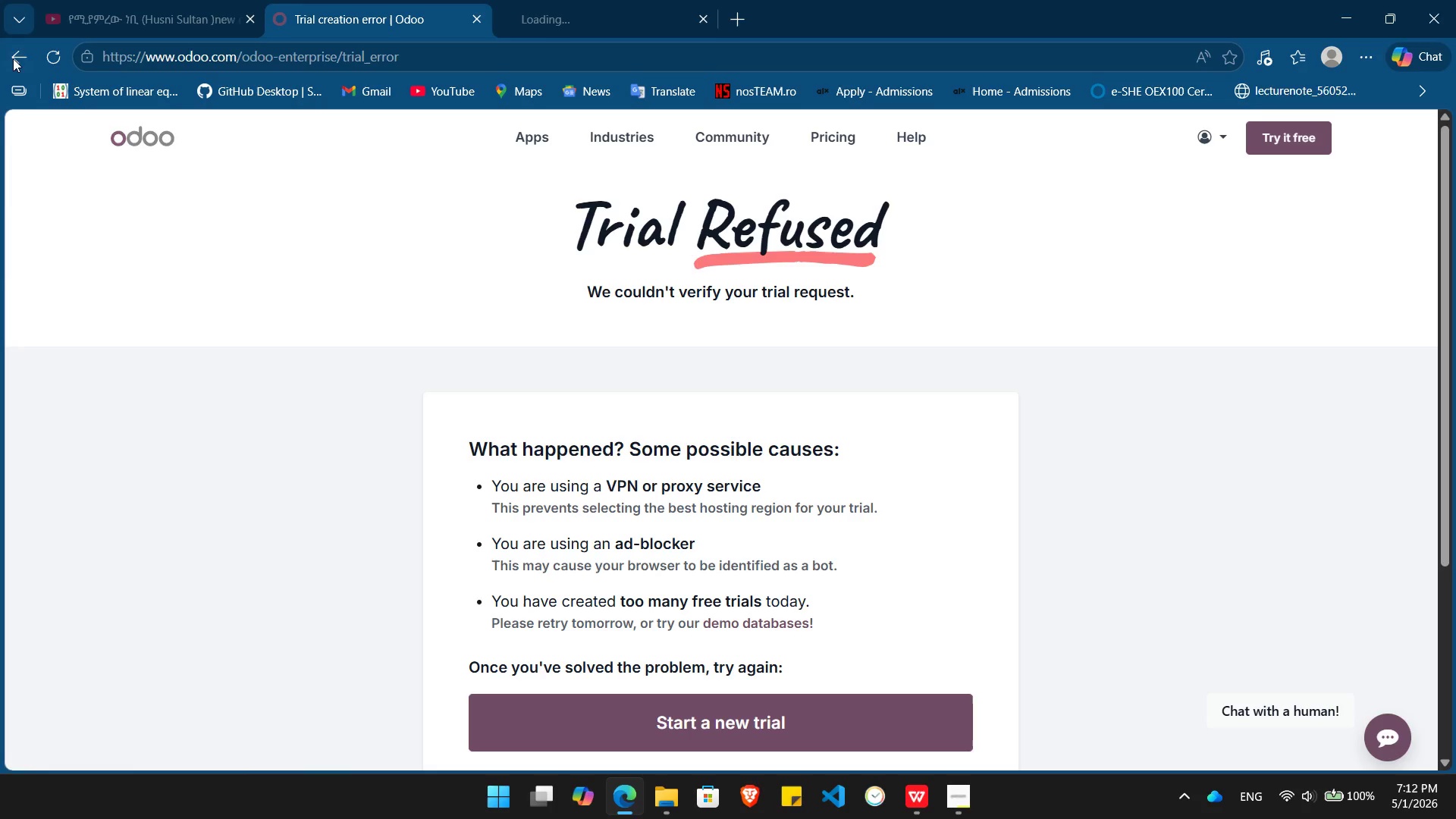 
left_click([13, 58])
 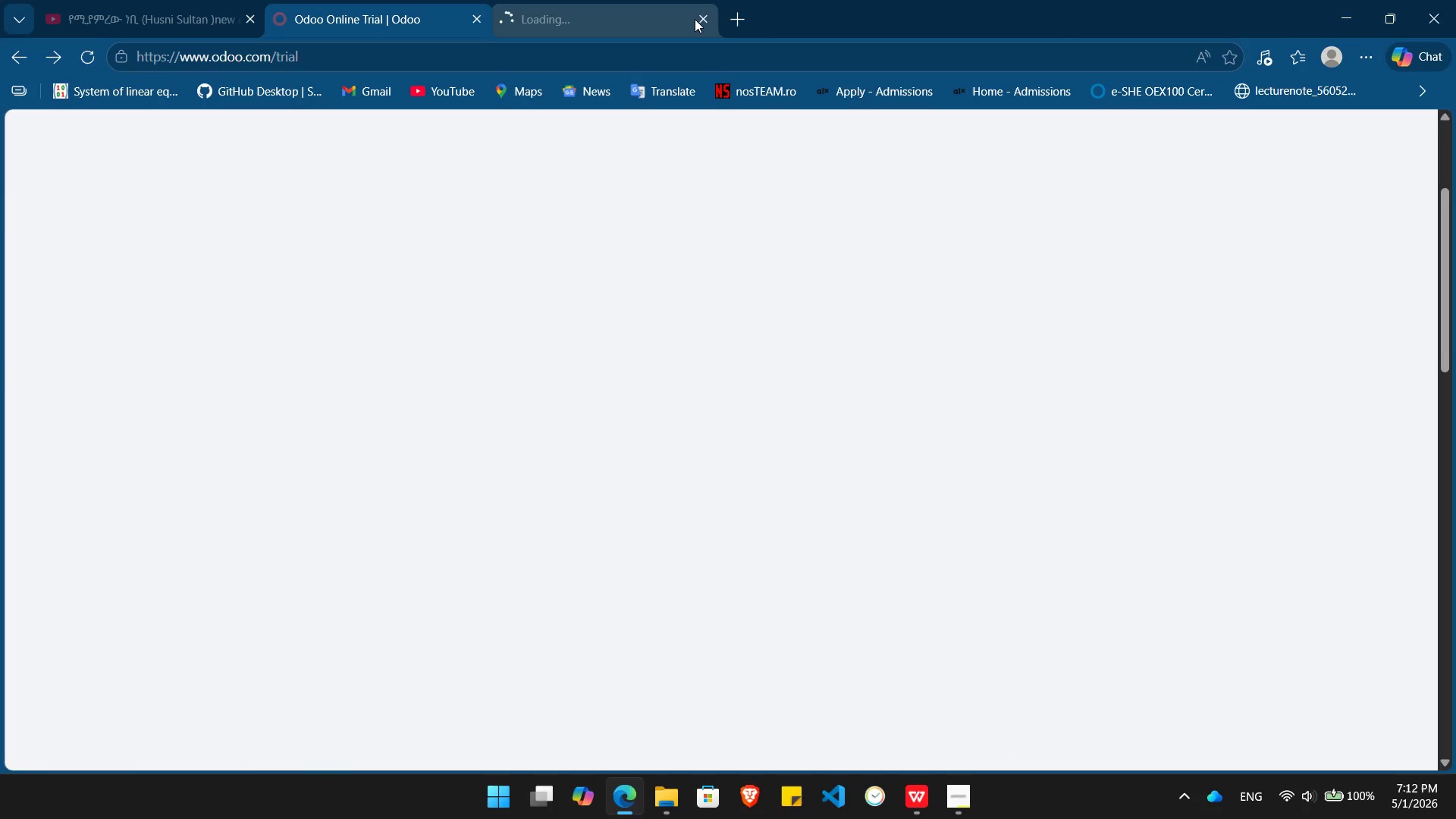 
left_click([702, 20])
 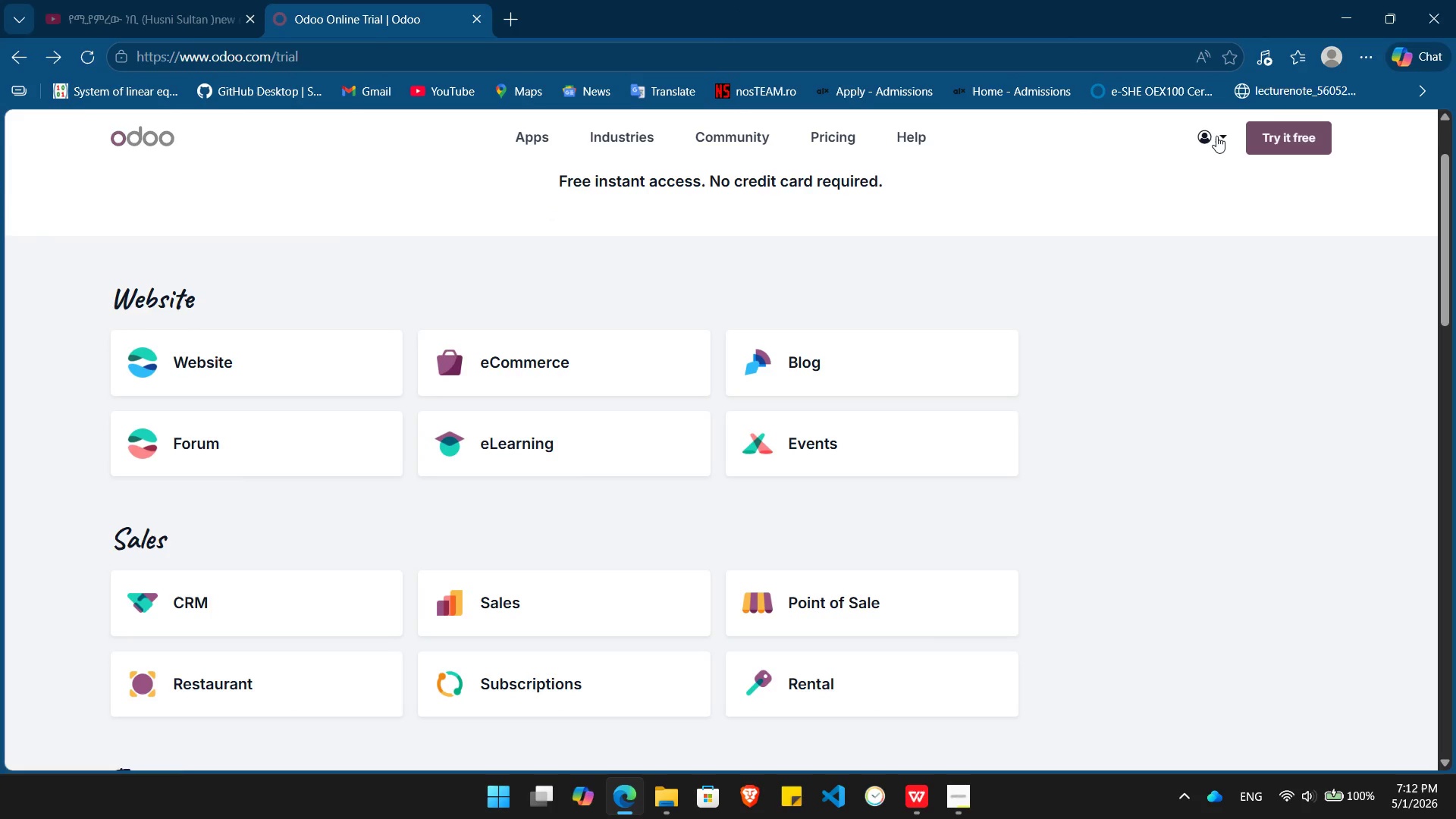 
left_click([1210, 133])
 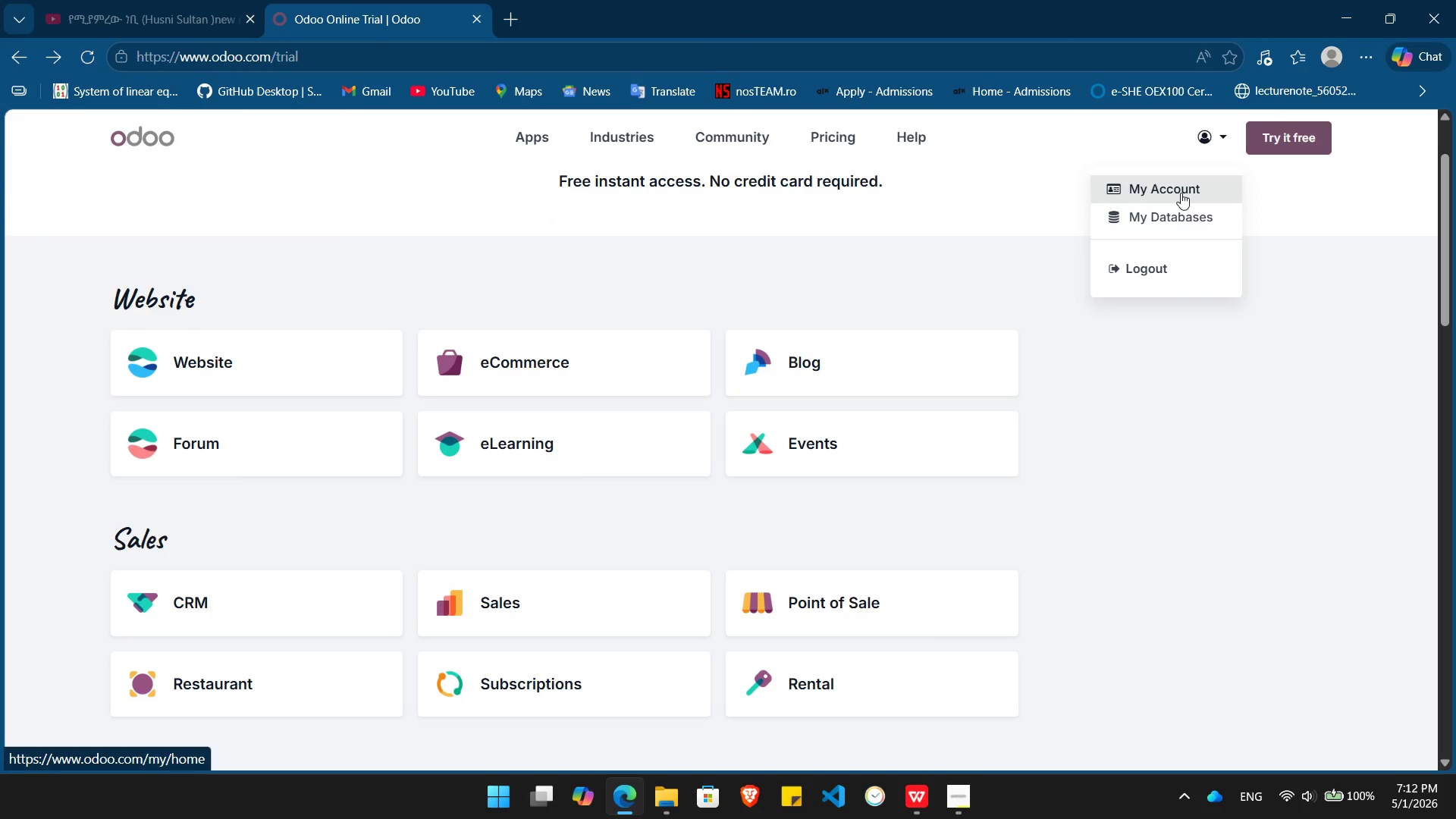 
left_click([1169, 215])
 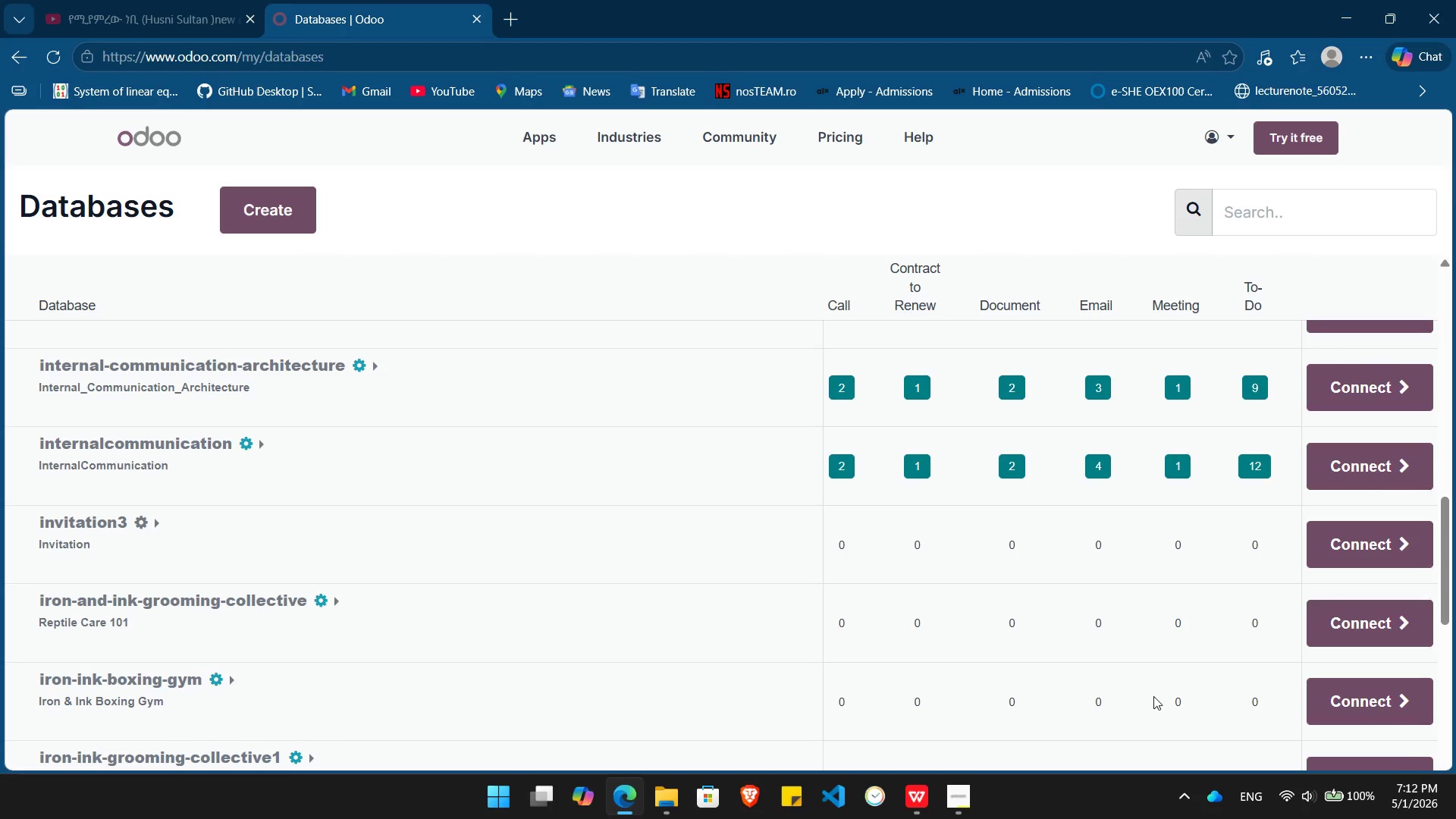 
wait(12.7)
 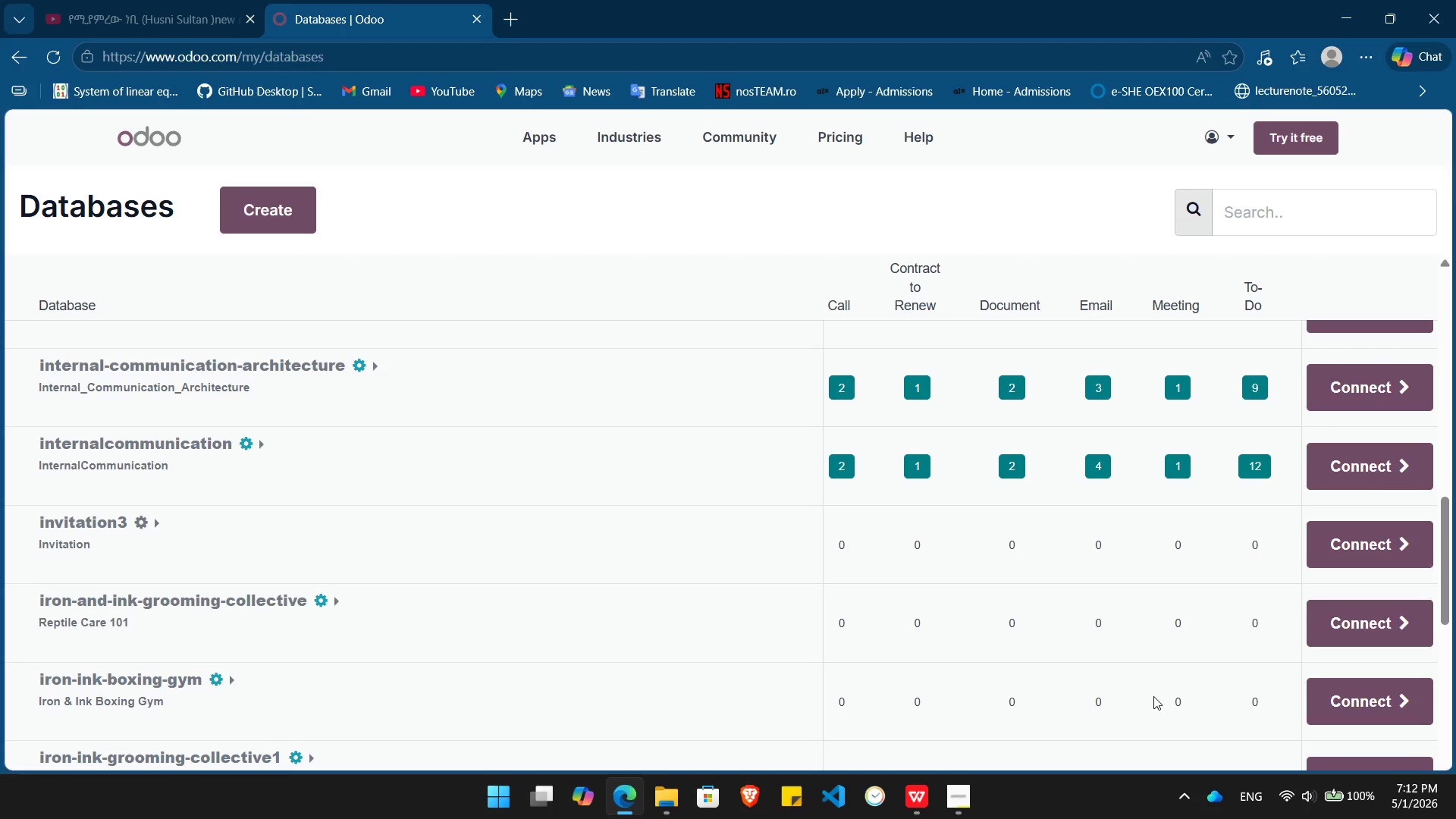 
left_click([1357, 695])
 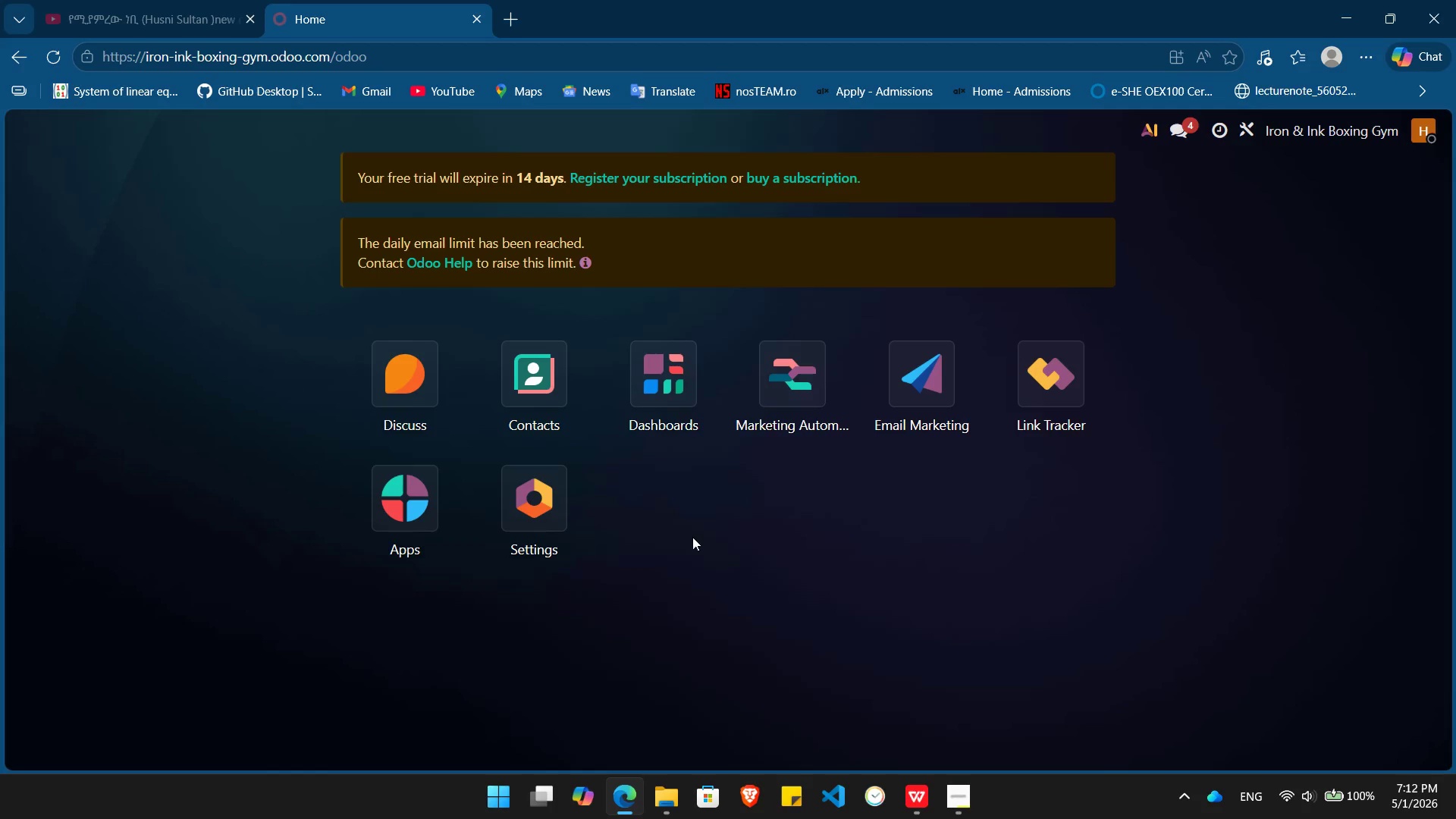 
wait(7.88)
 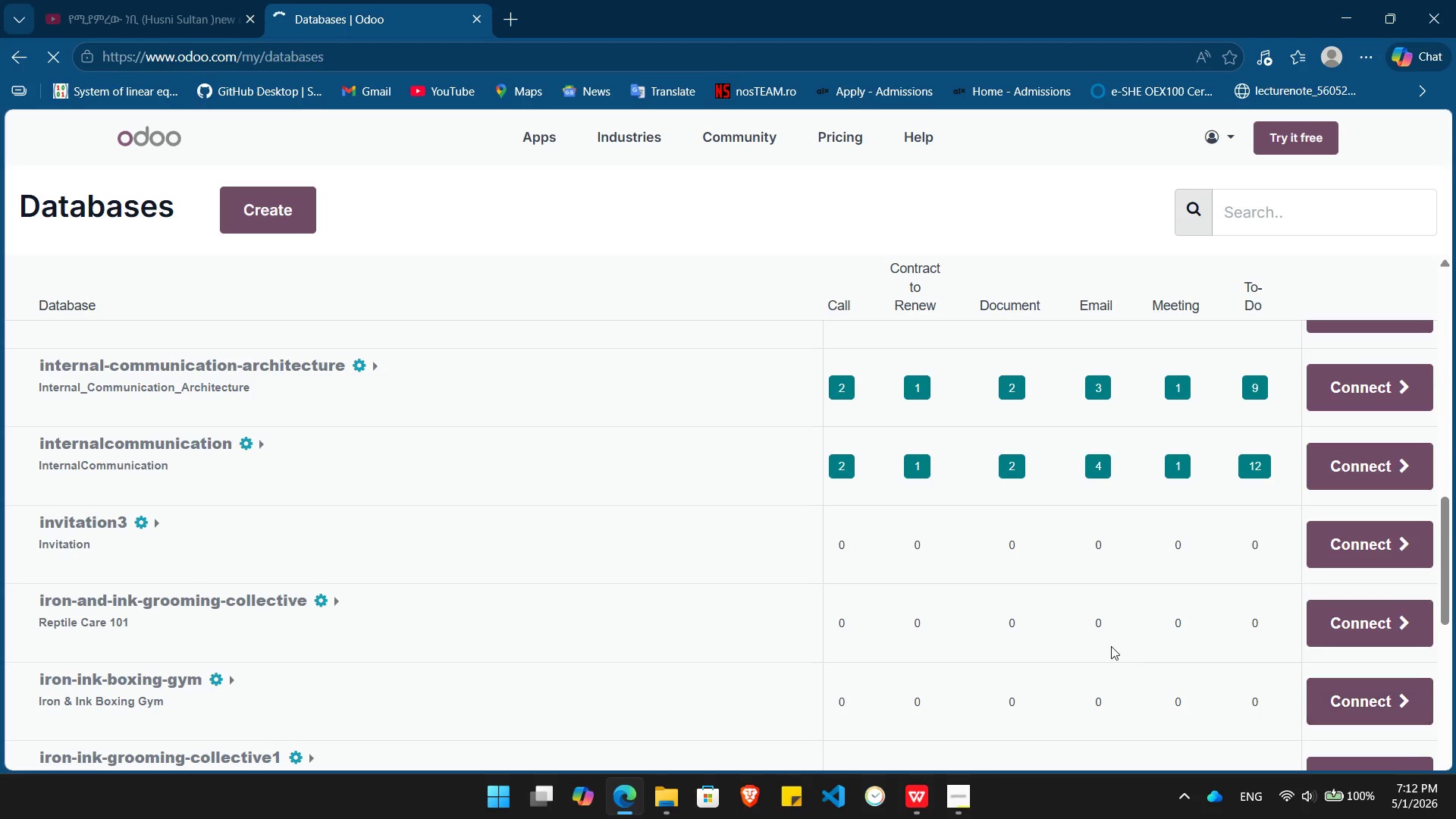 
left_click([789, 388])
 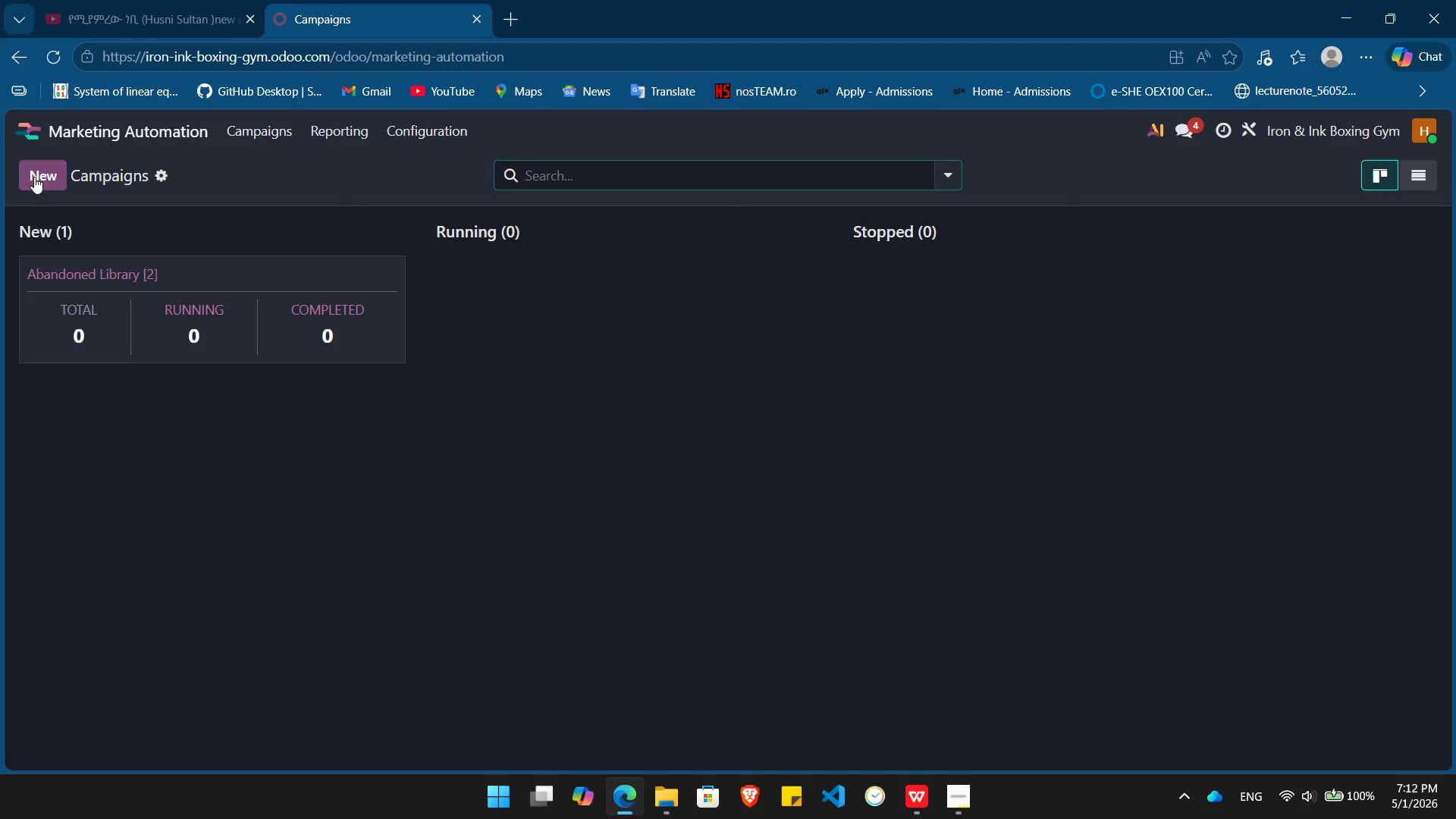 
left_click([136, 291])
 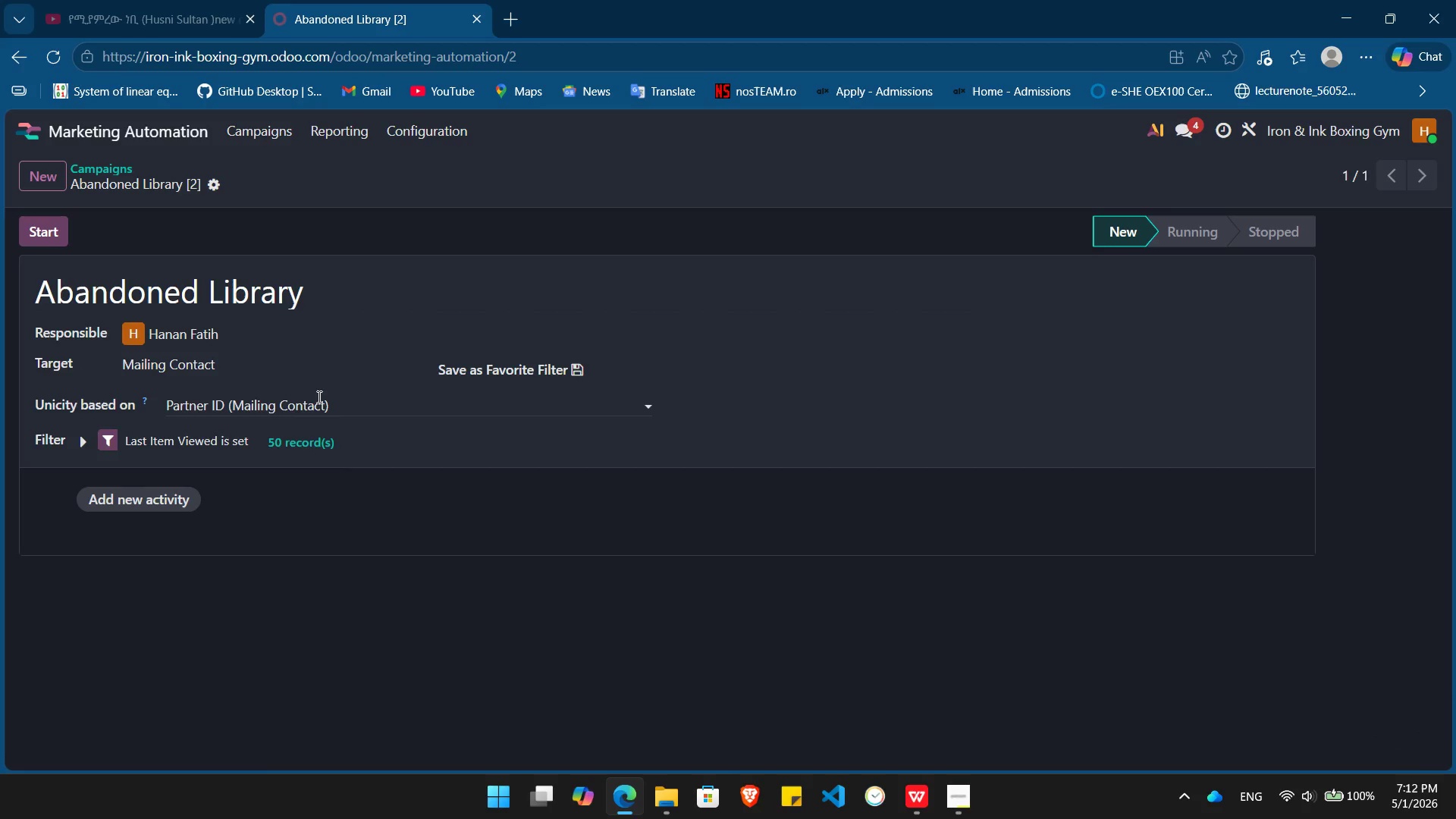 
left_click([340, 406])
 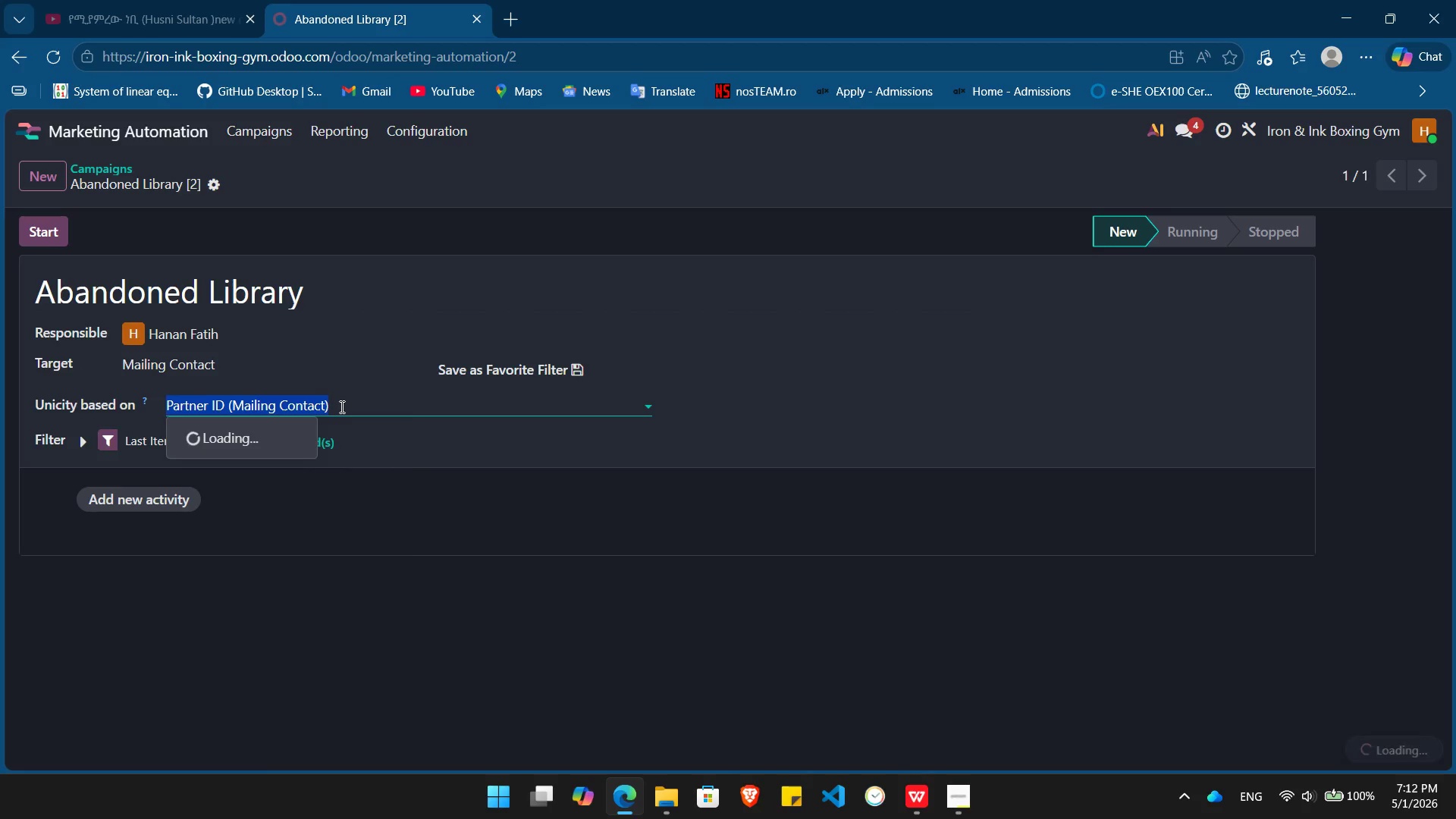 
left_click([340, 406])
 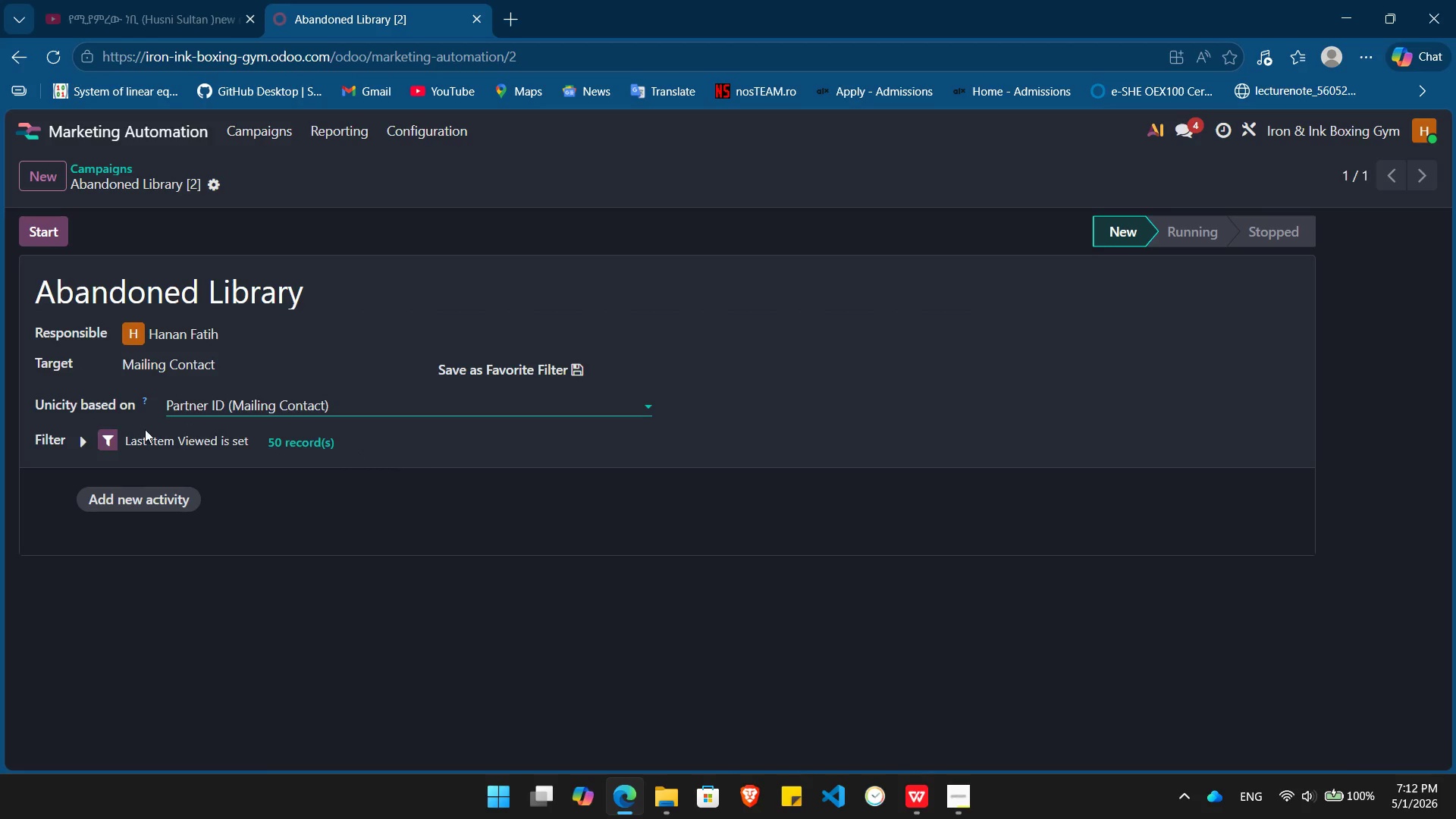 
left_click([108, 439])
 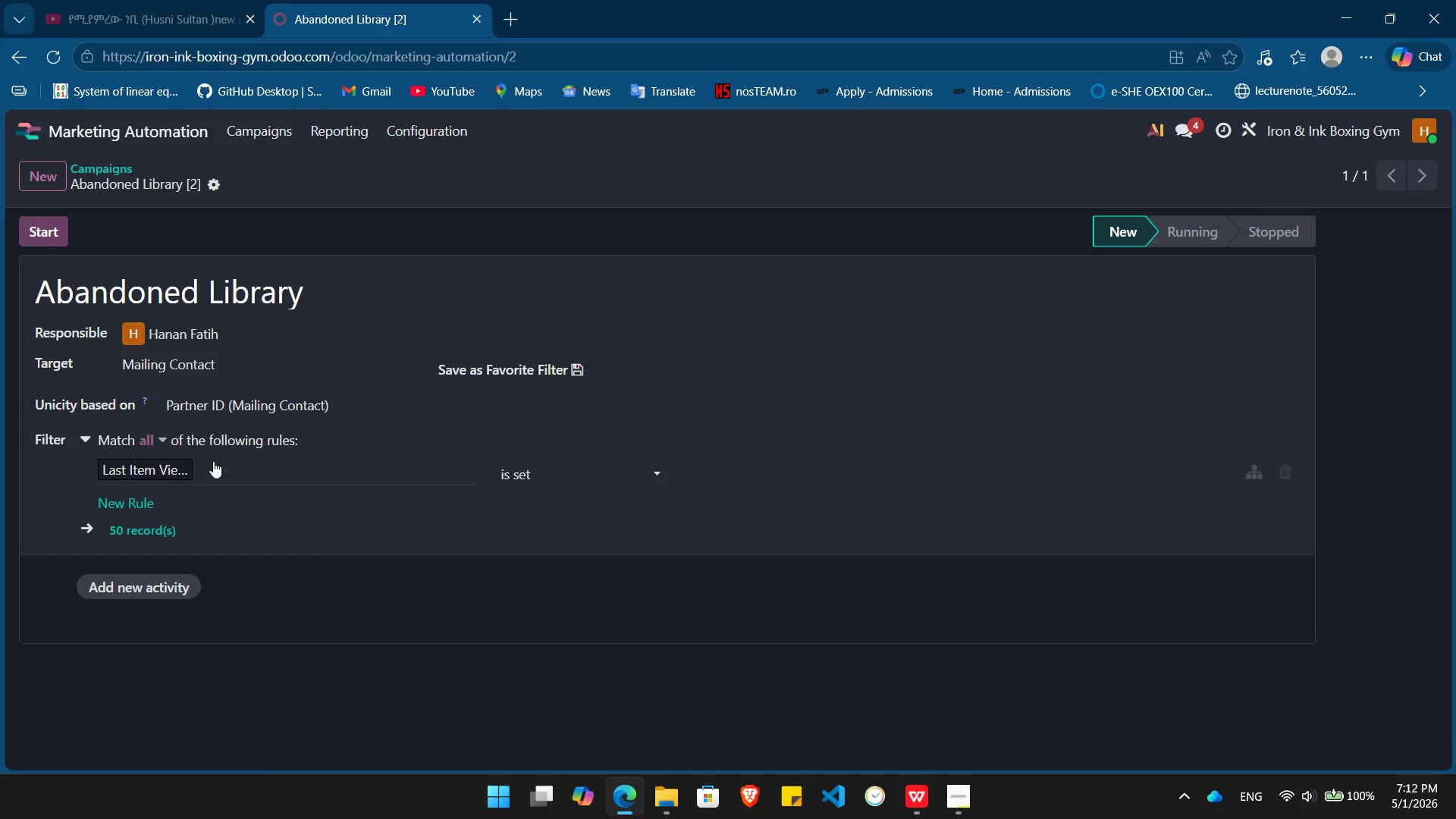 
left_click([240, 466])
 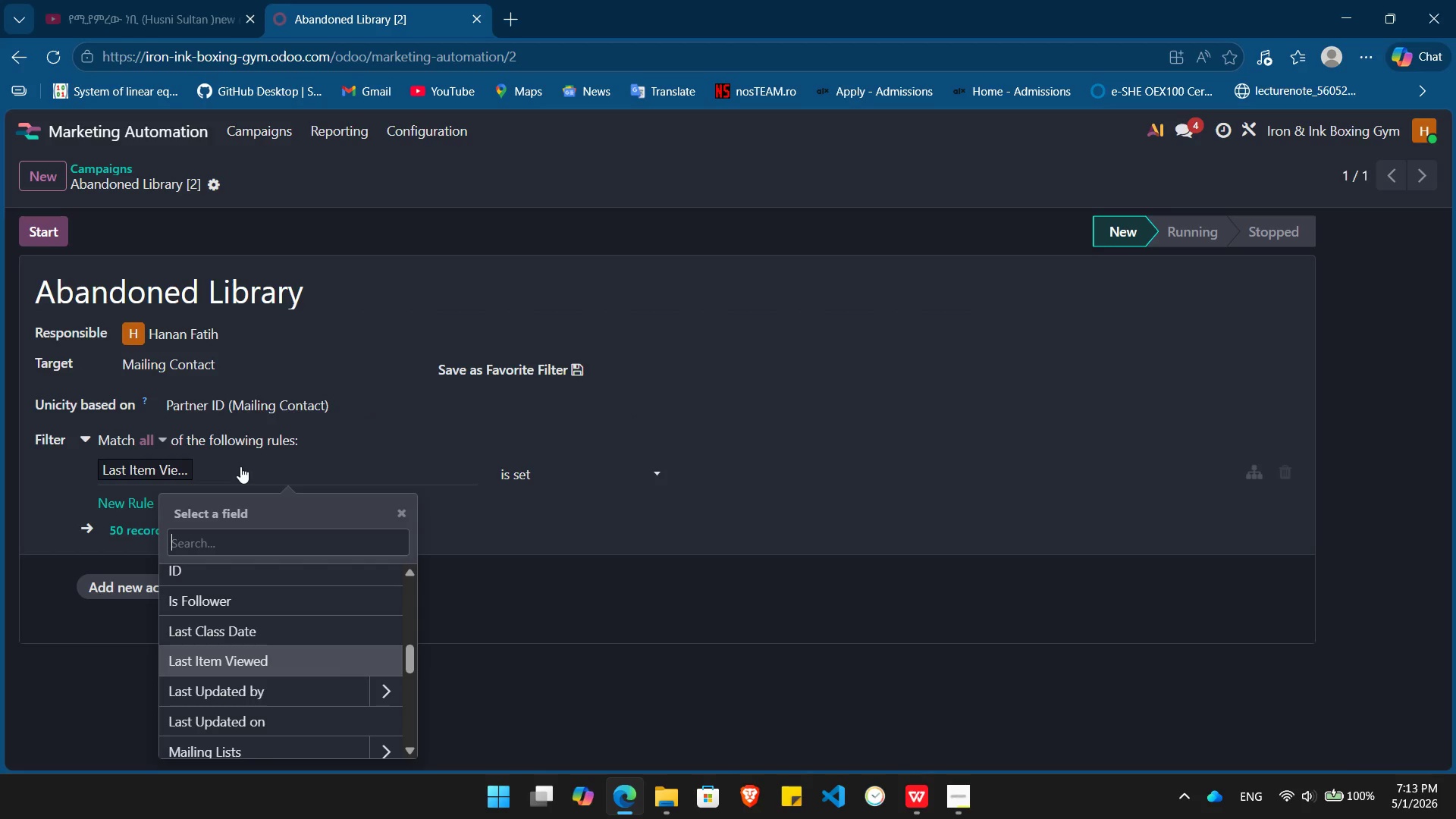 
type(part)
 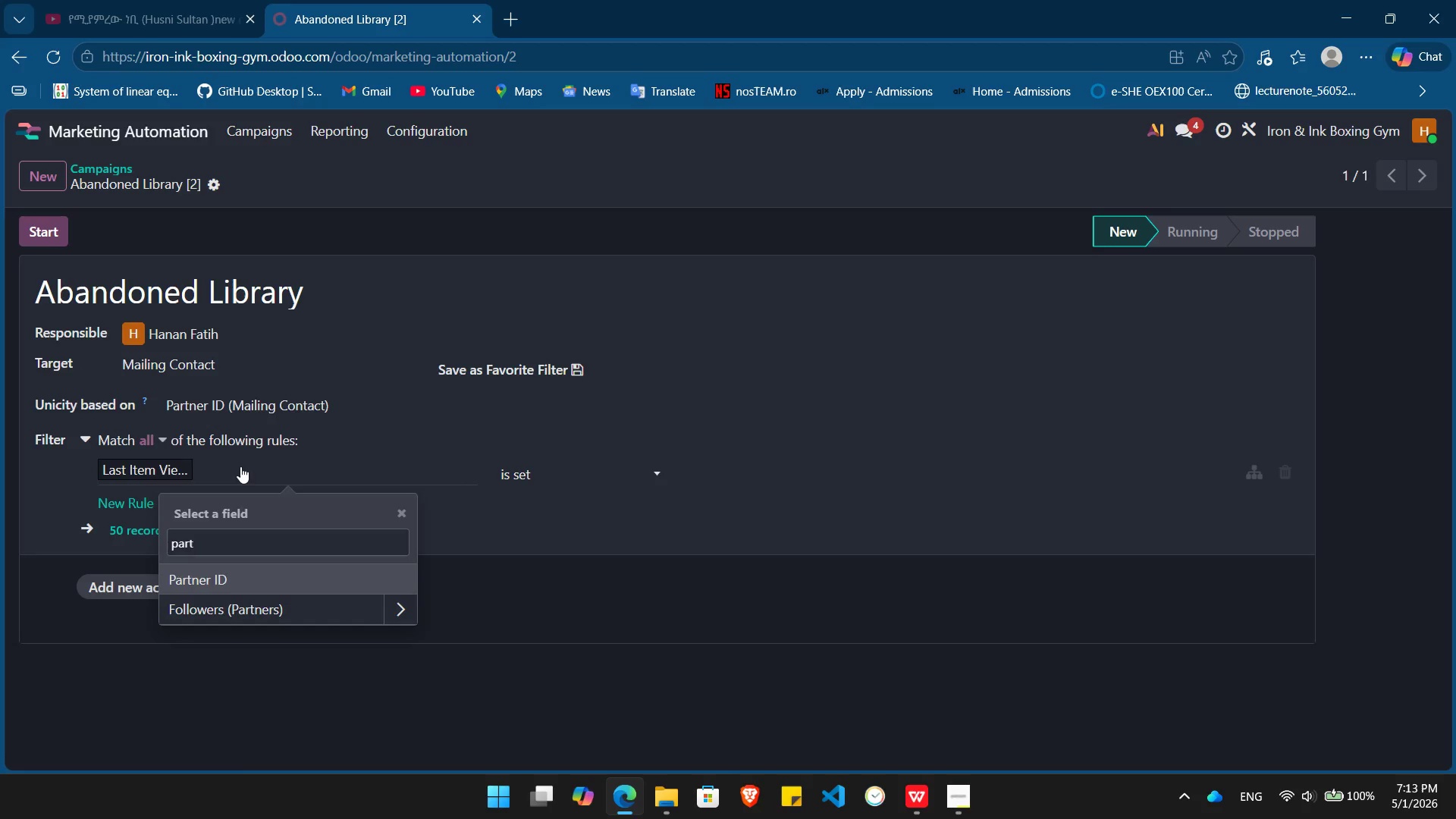 
key(Enter)
 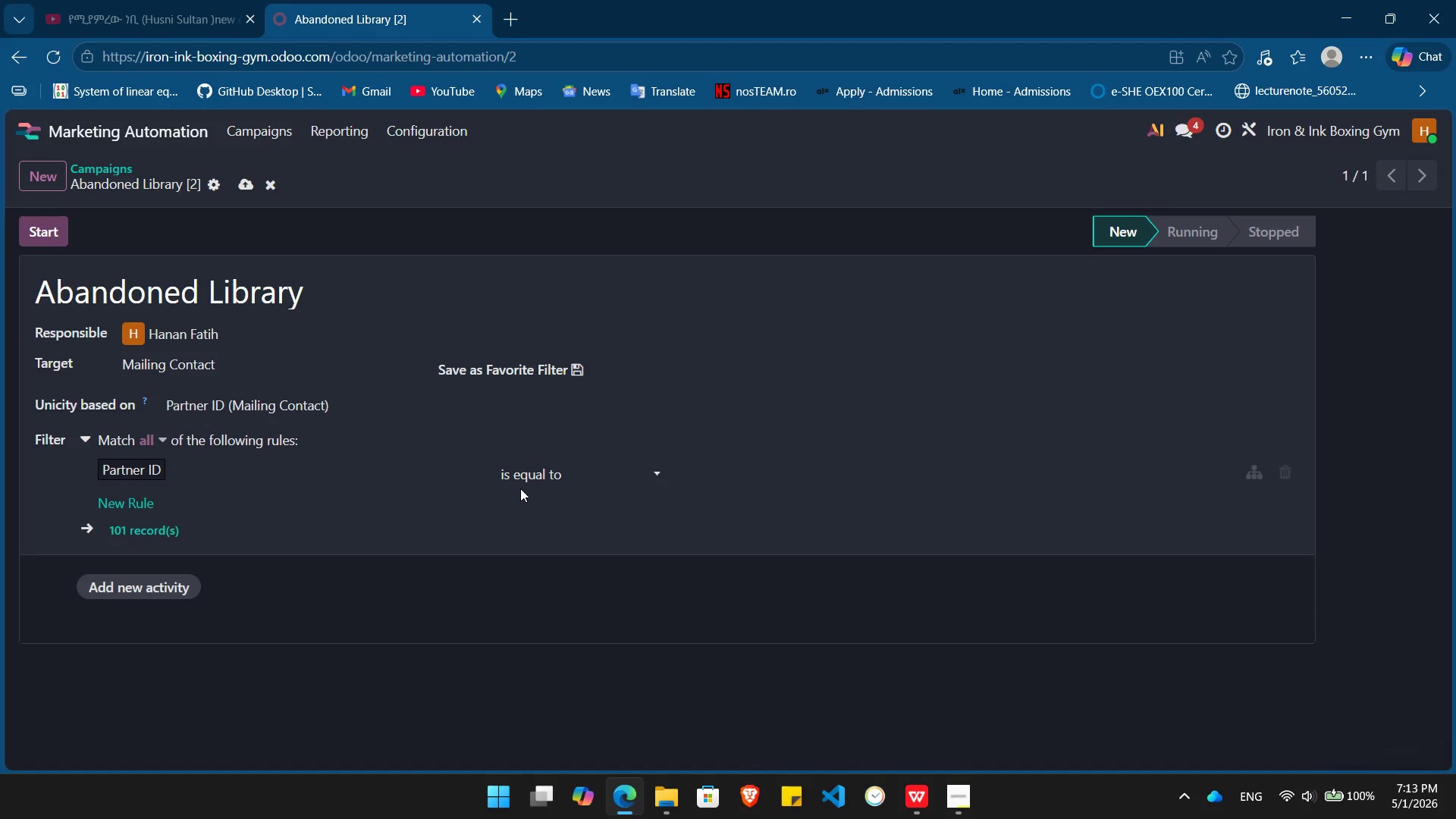 
left_click([570, 475])
 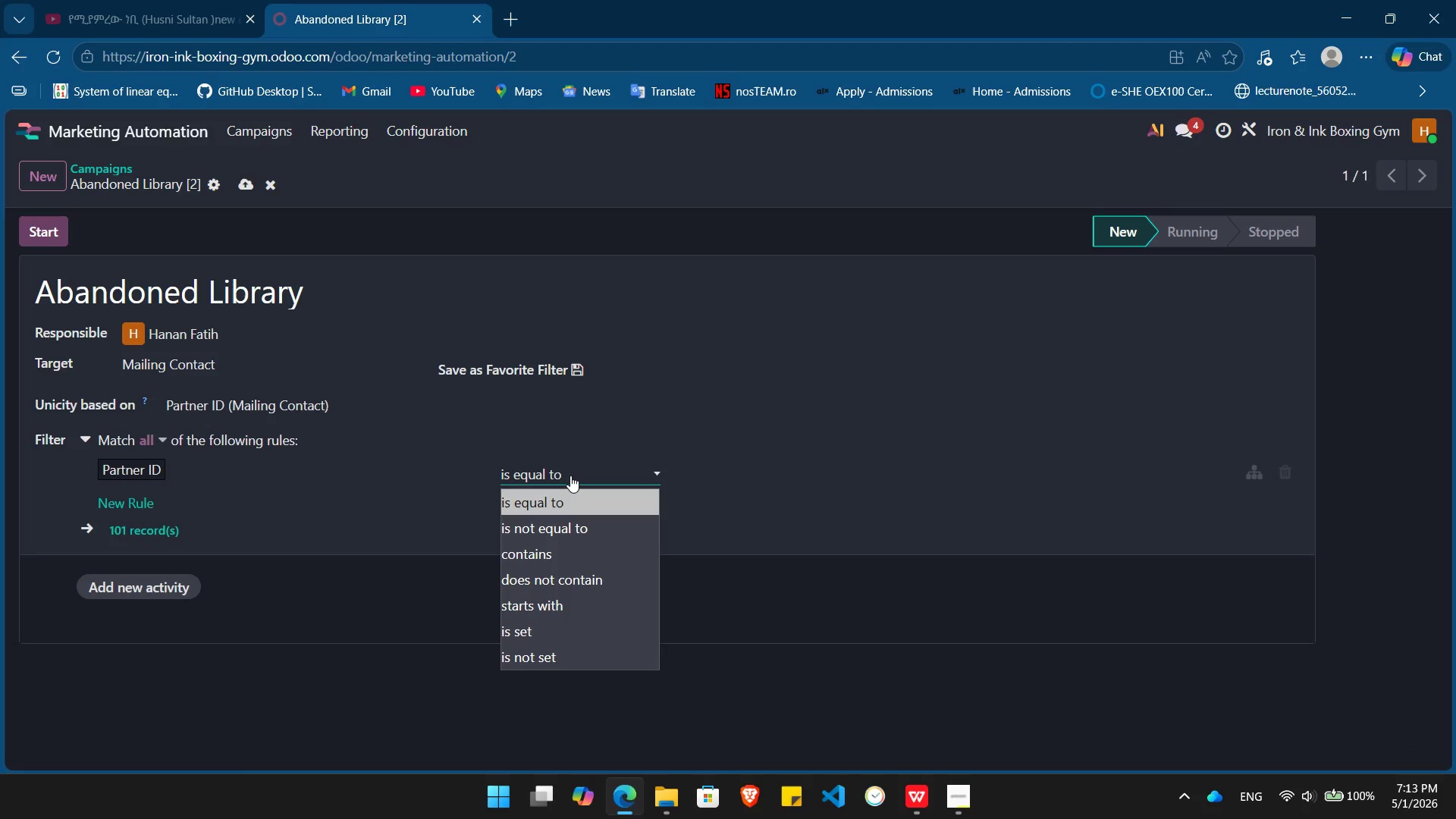 
left_click([570, 475])
 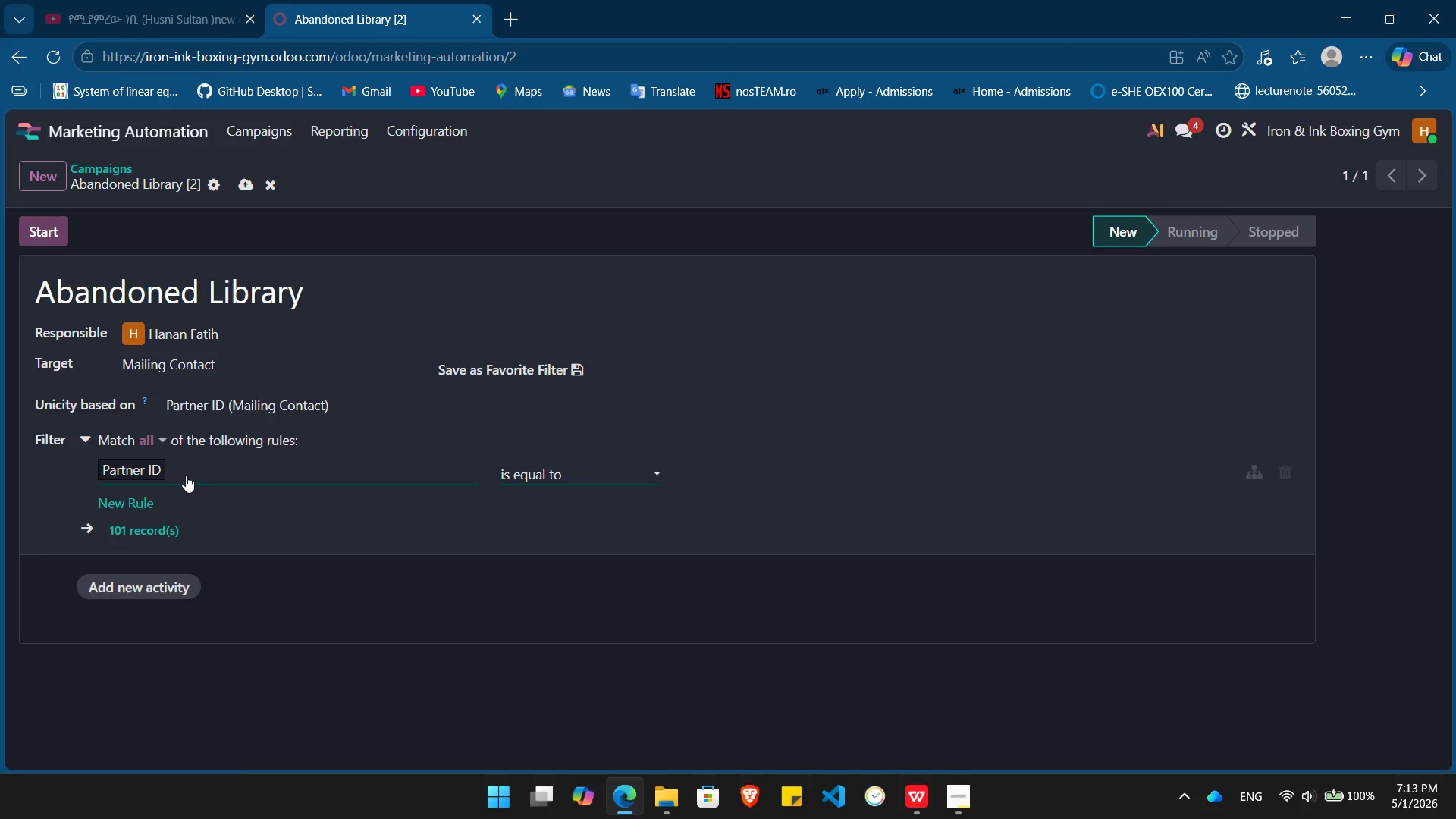 
left_click([186, 475])
 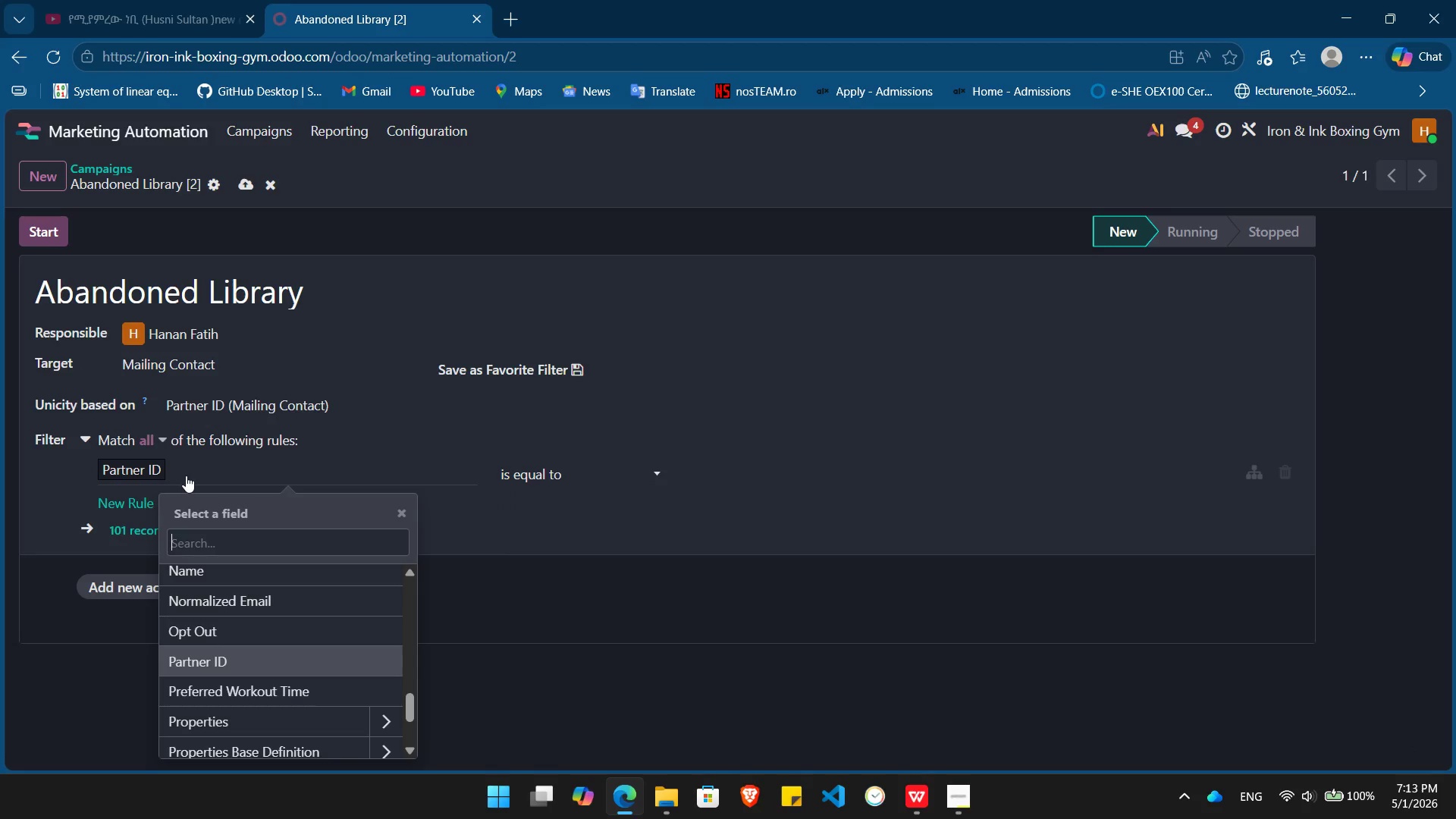 
type(last)
 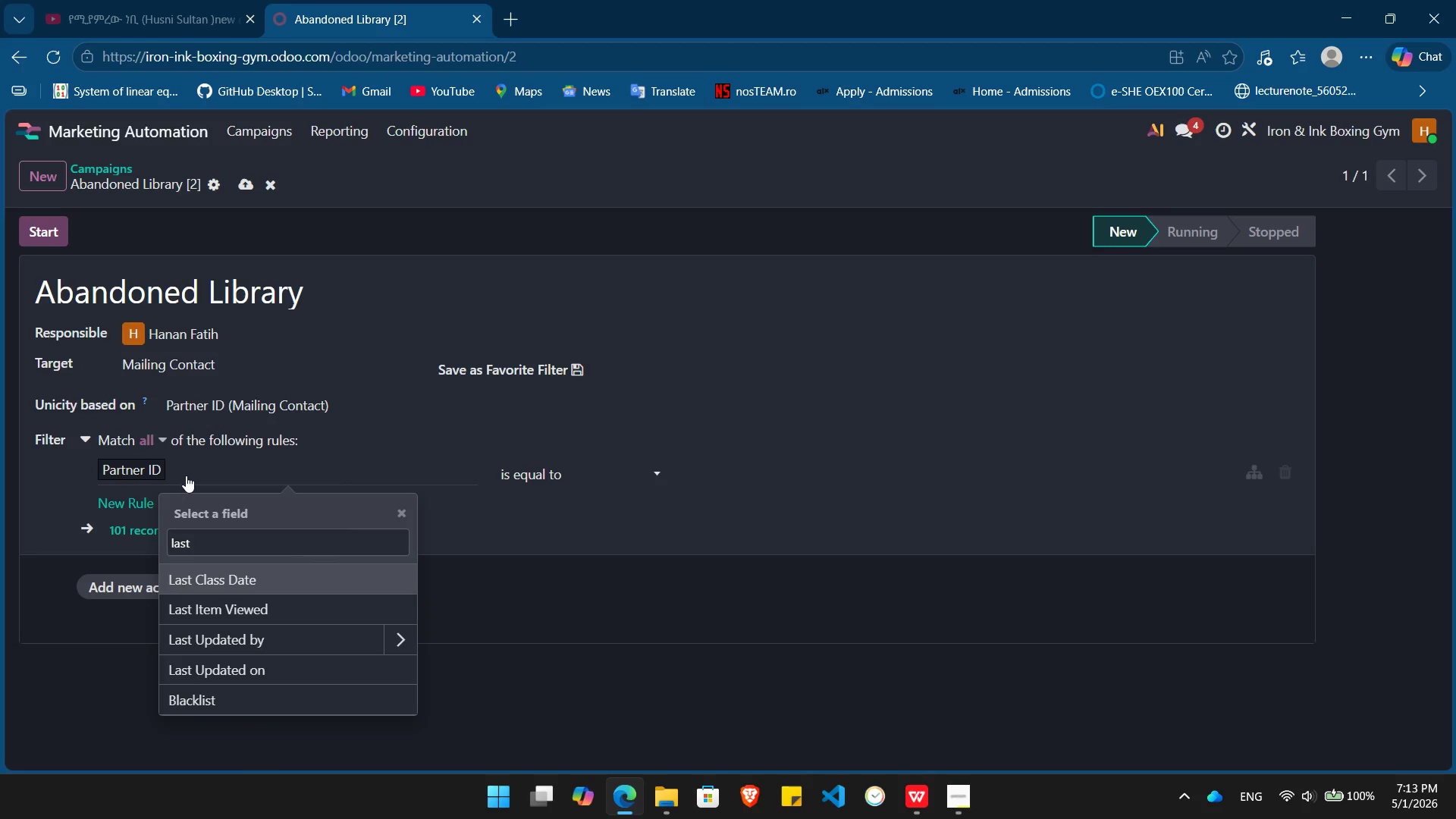 
key(ArrowDown)
 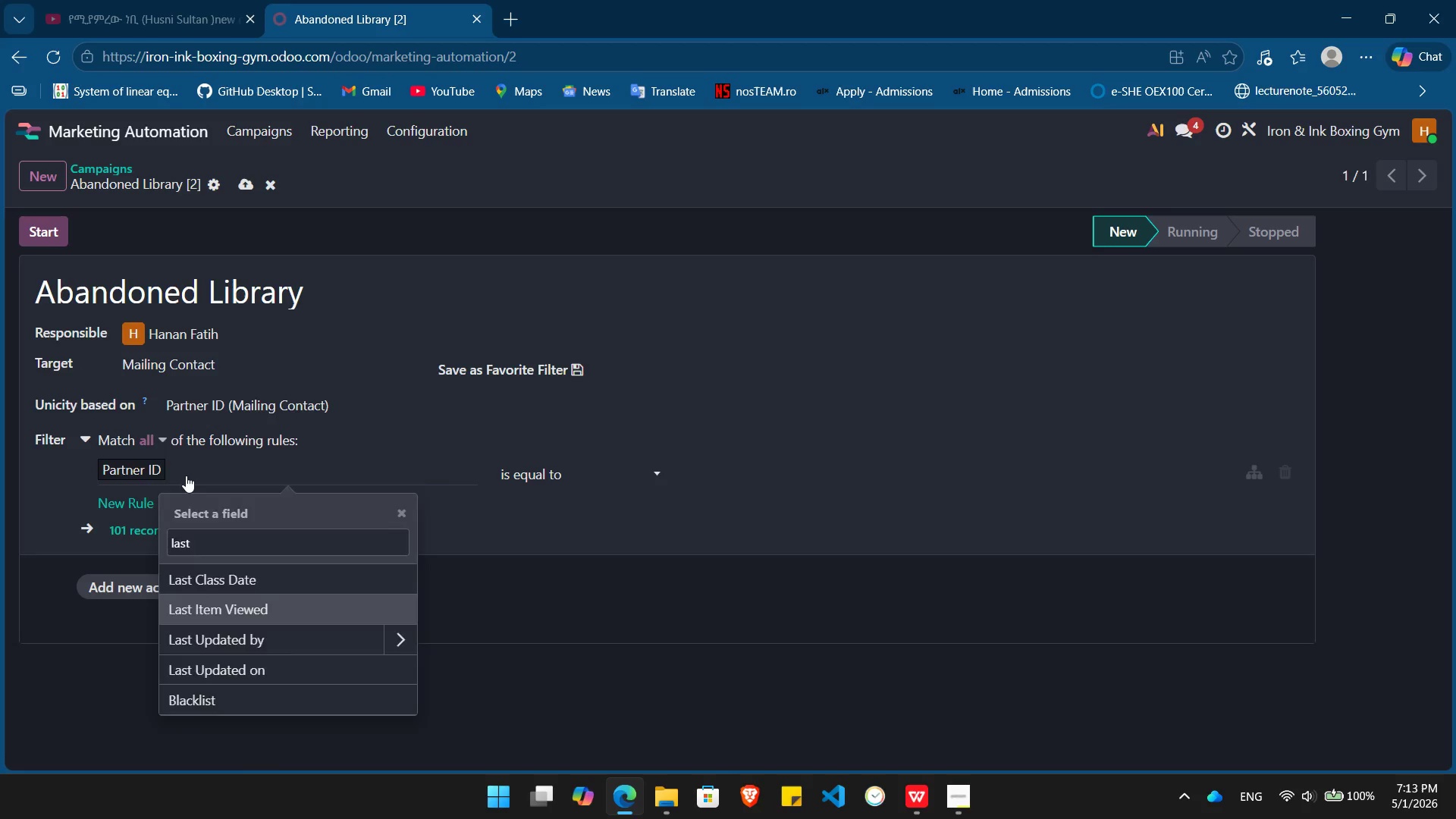 
key(Enter)
 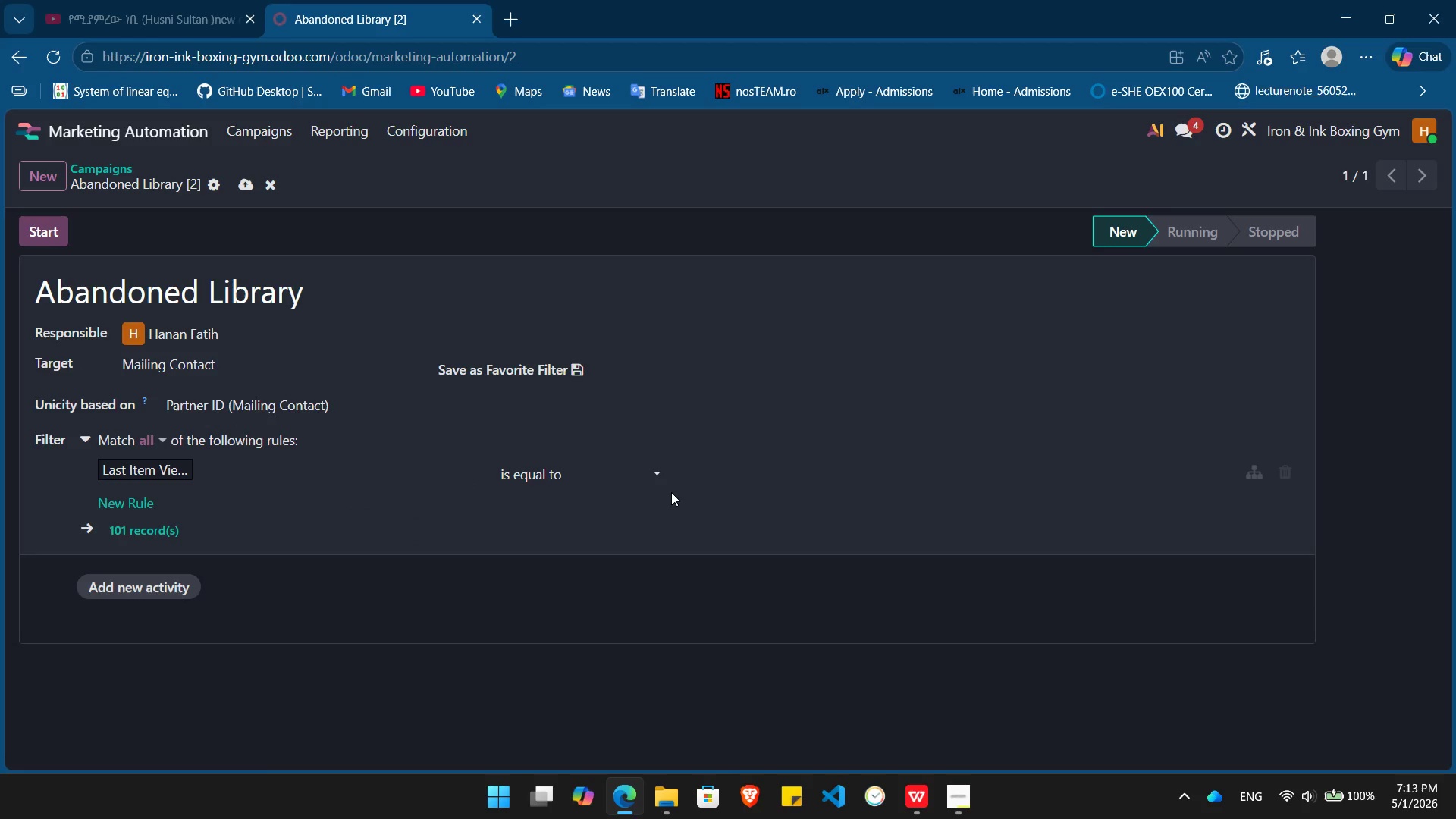 
left_click([612, 479])
 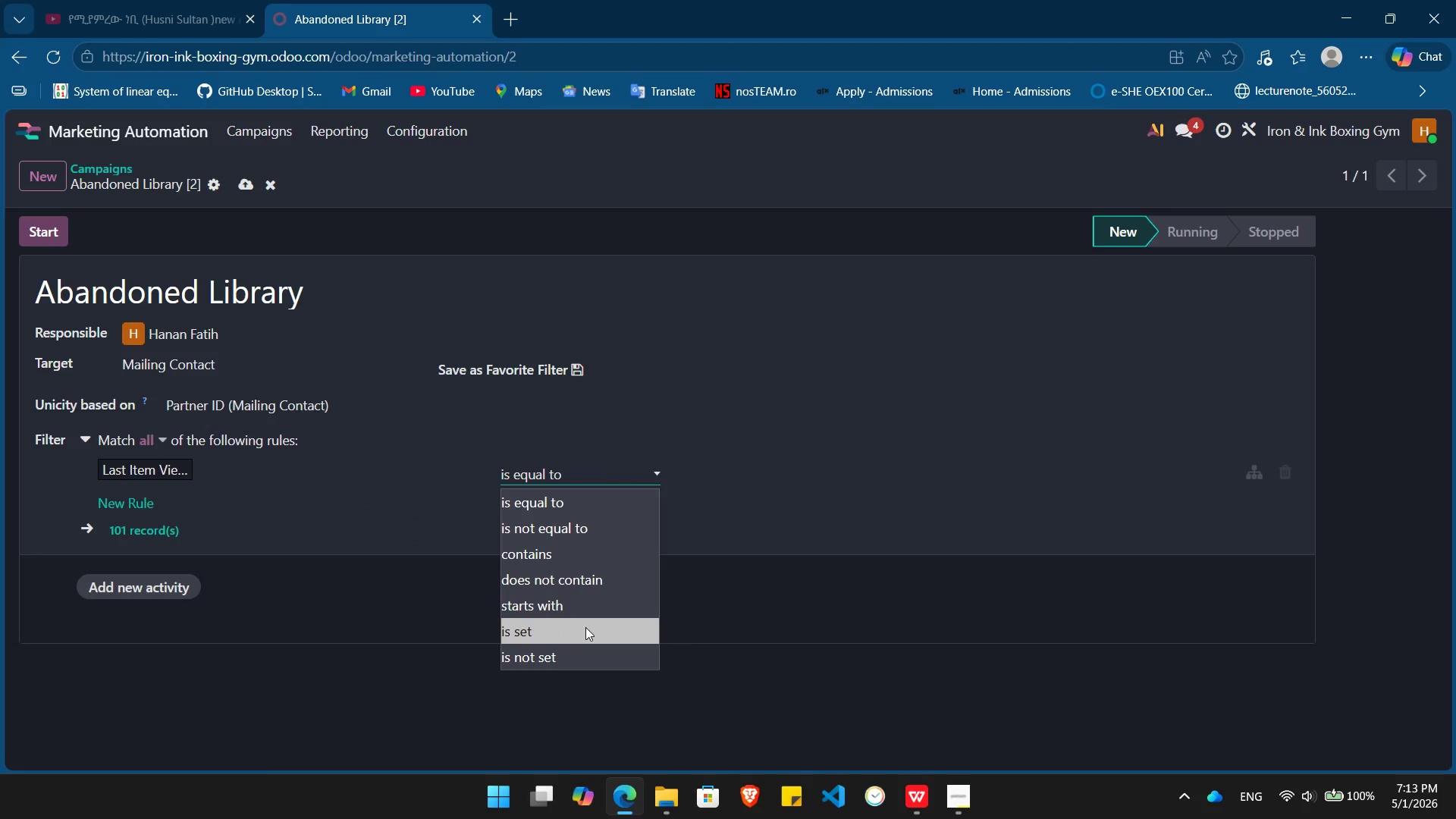 
left_click([585, 627])
 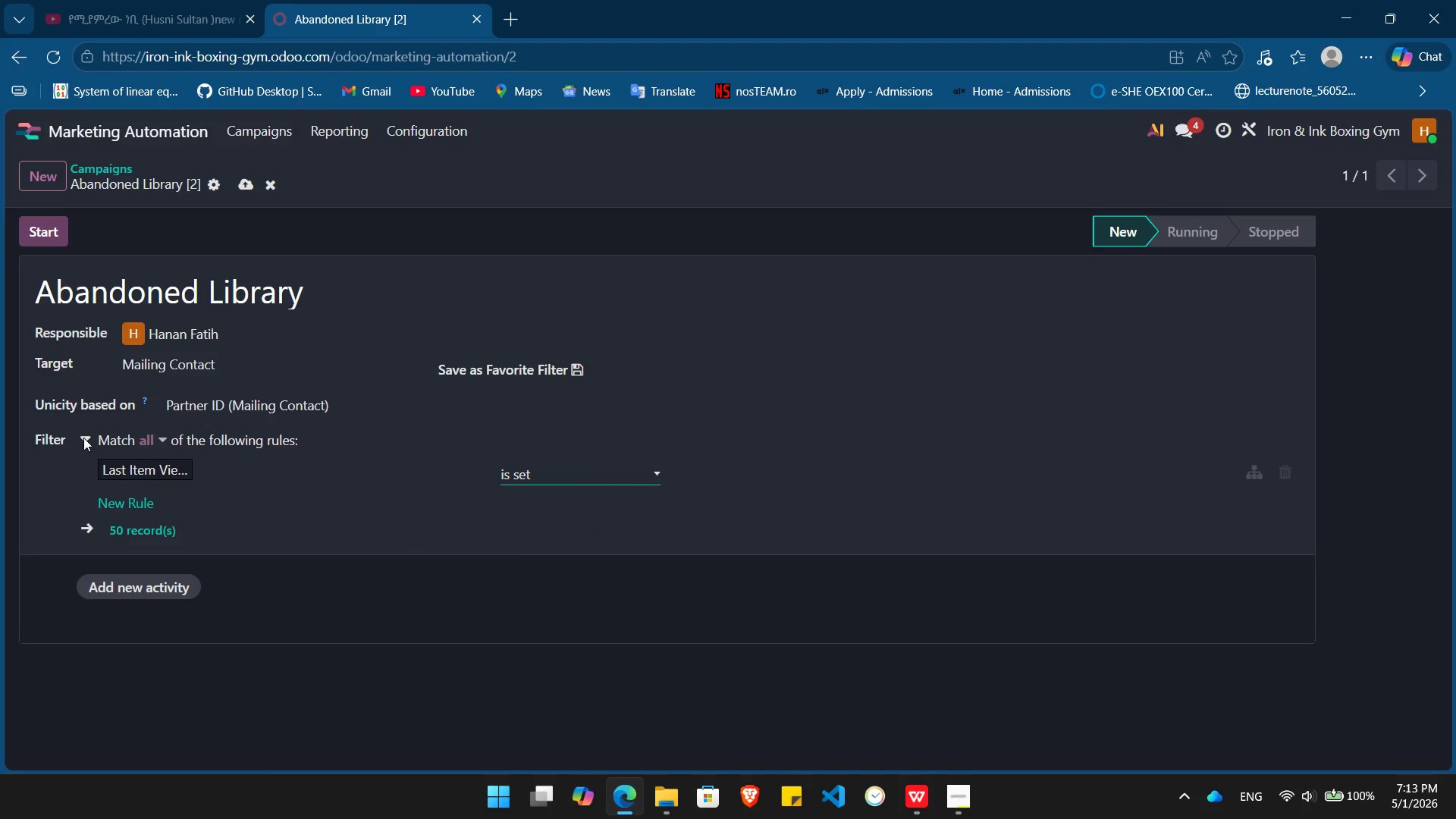 
wait(6.0)
 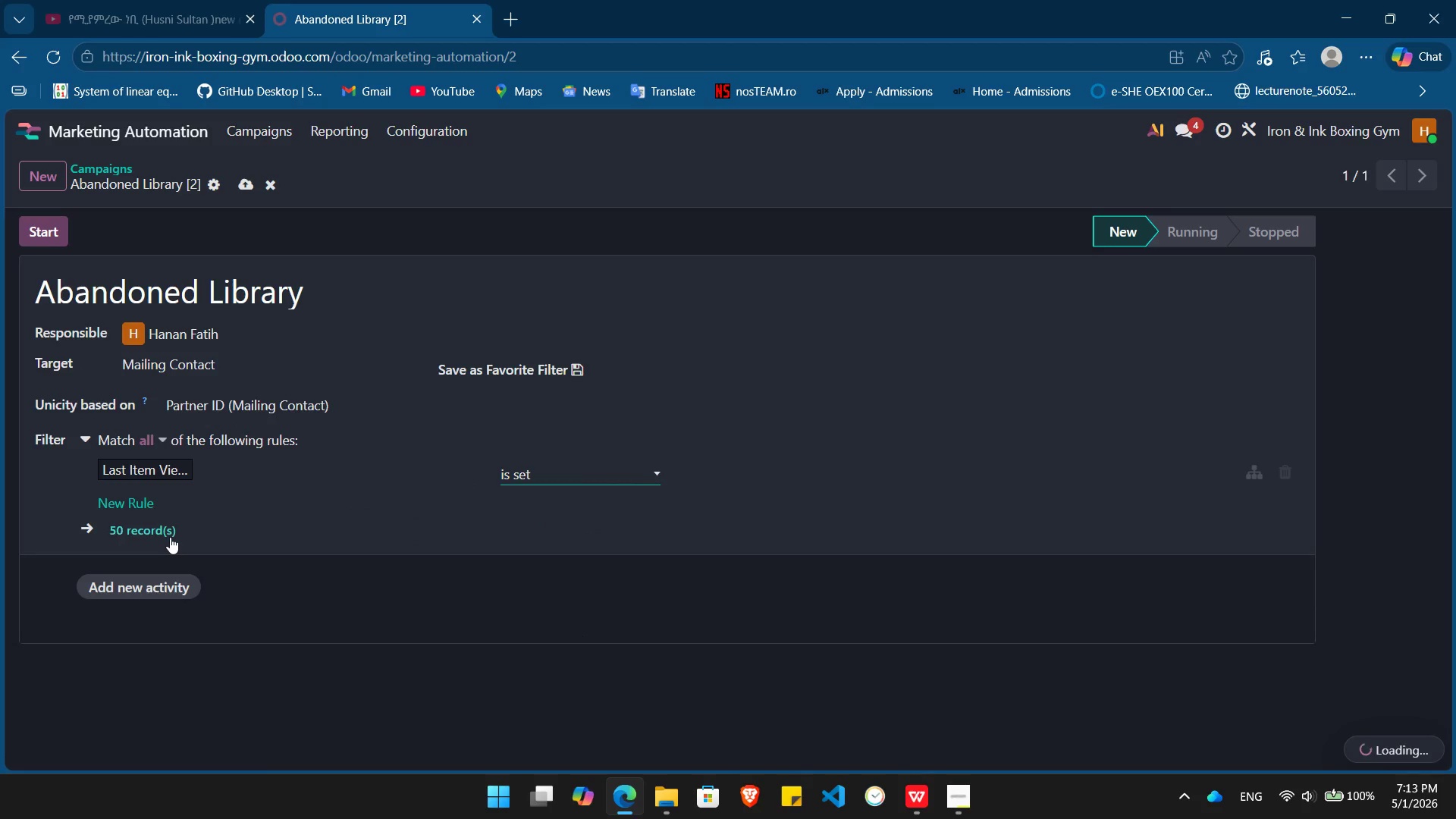 
left_click([87, 438])
 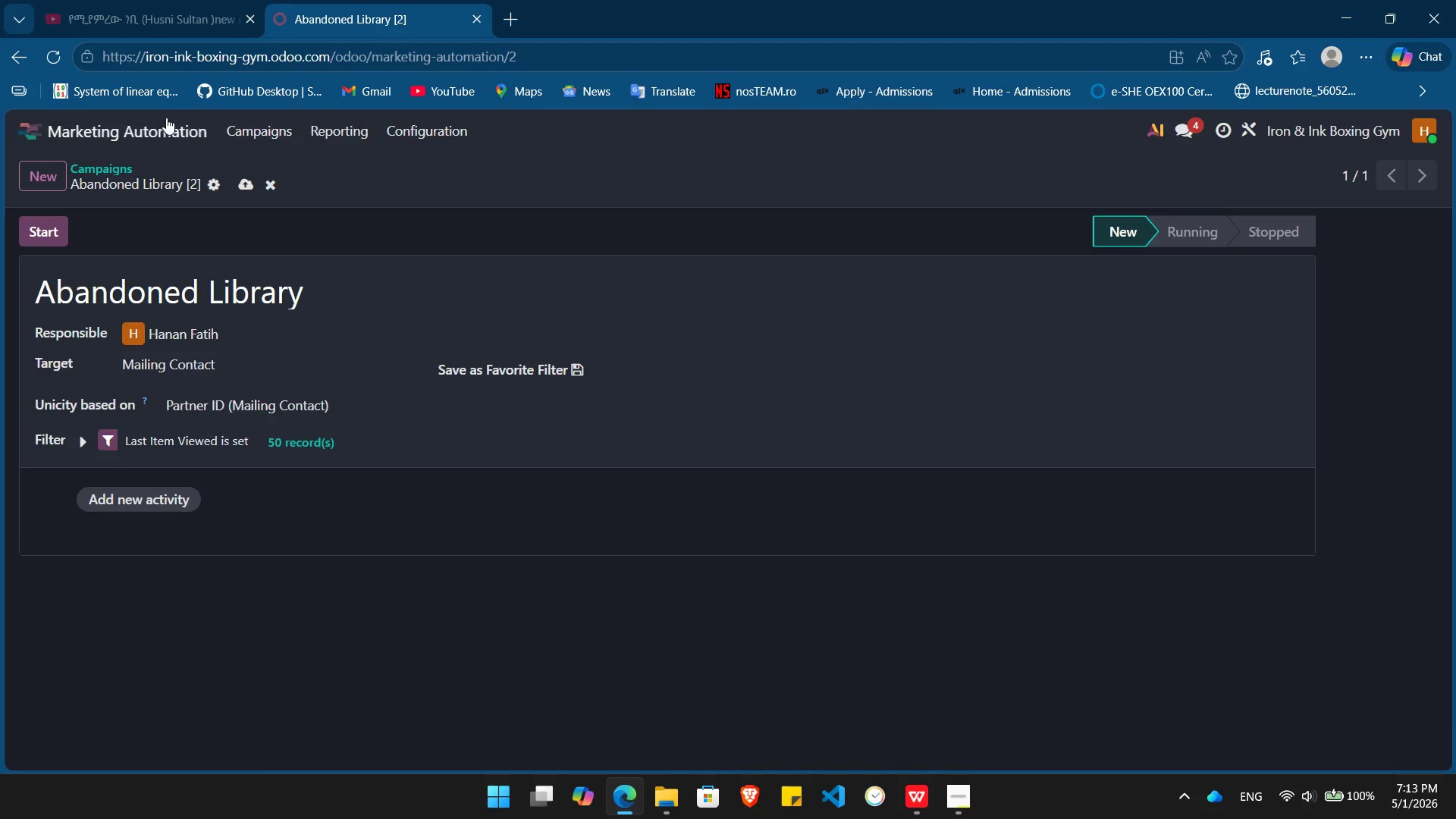 
left_click([152, 118])
 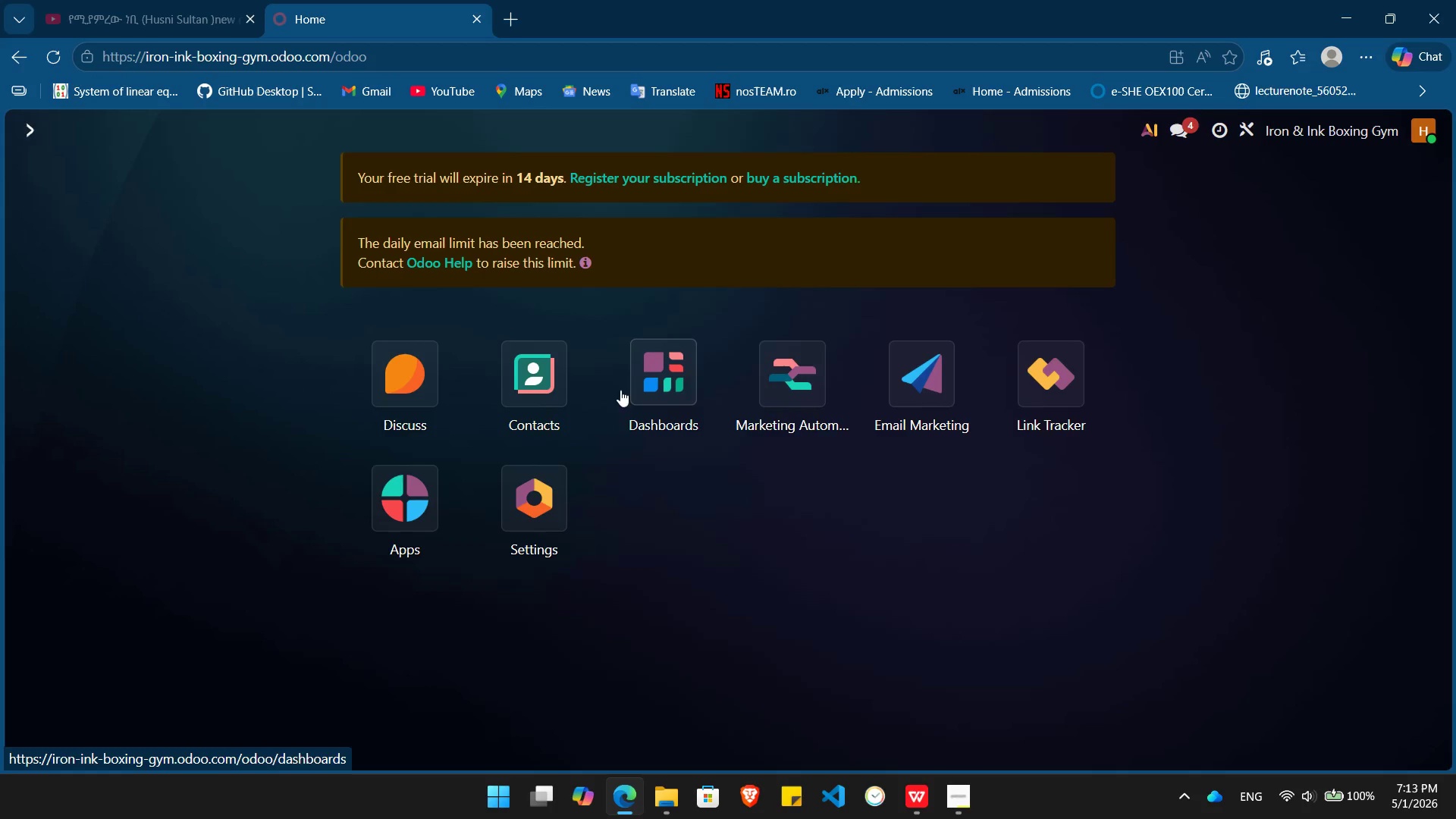 
left_click([523, 387])
 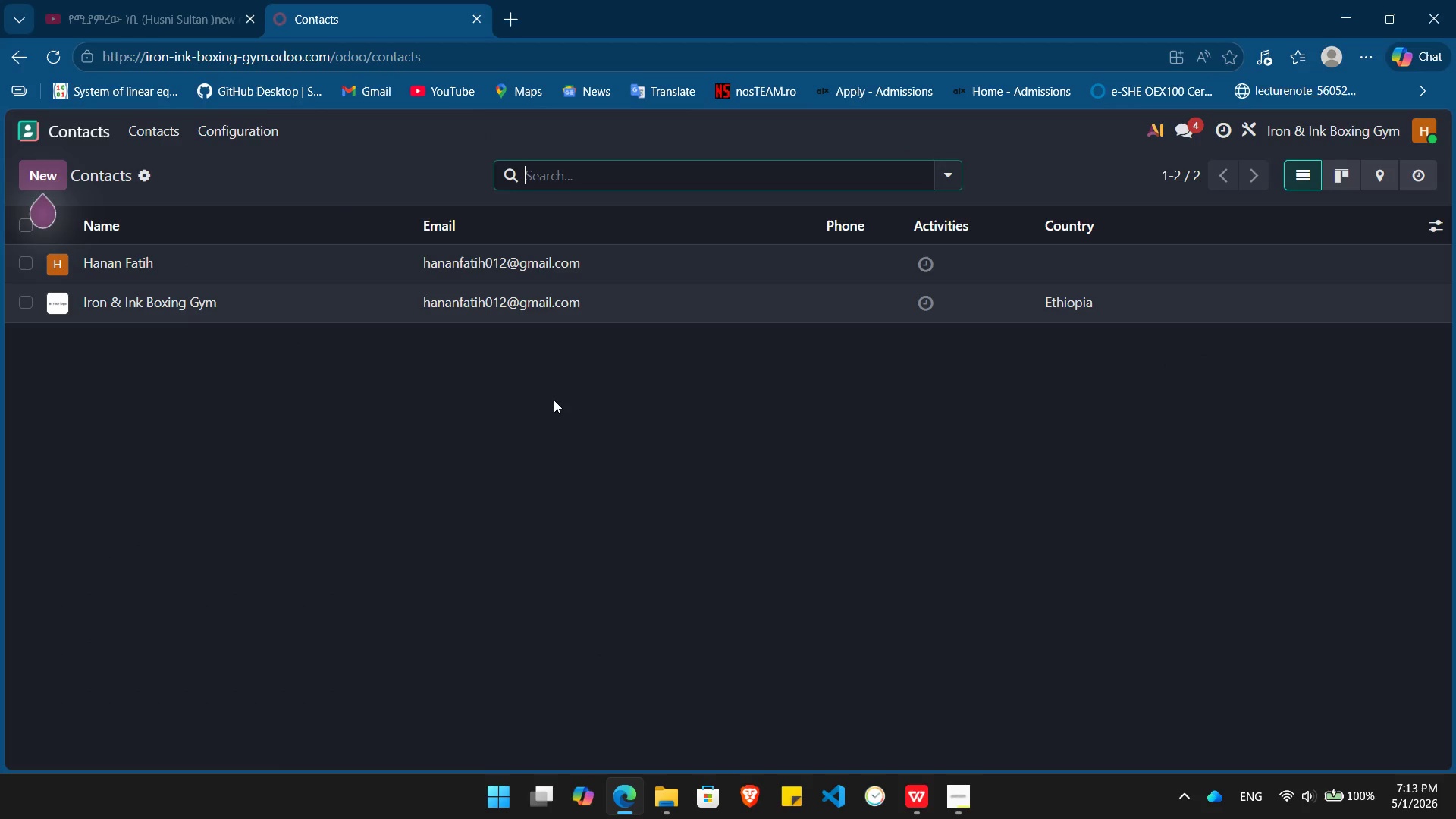 
mouse_move([162, 182])
 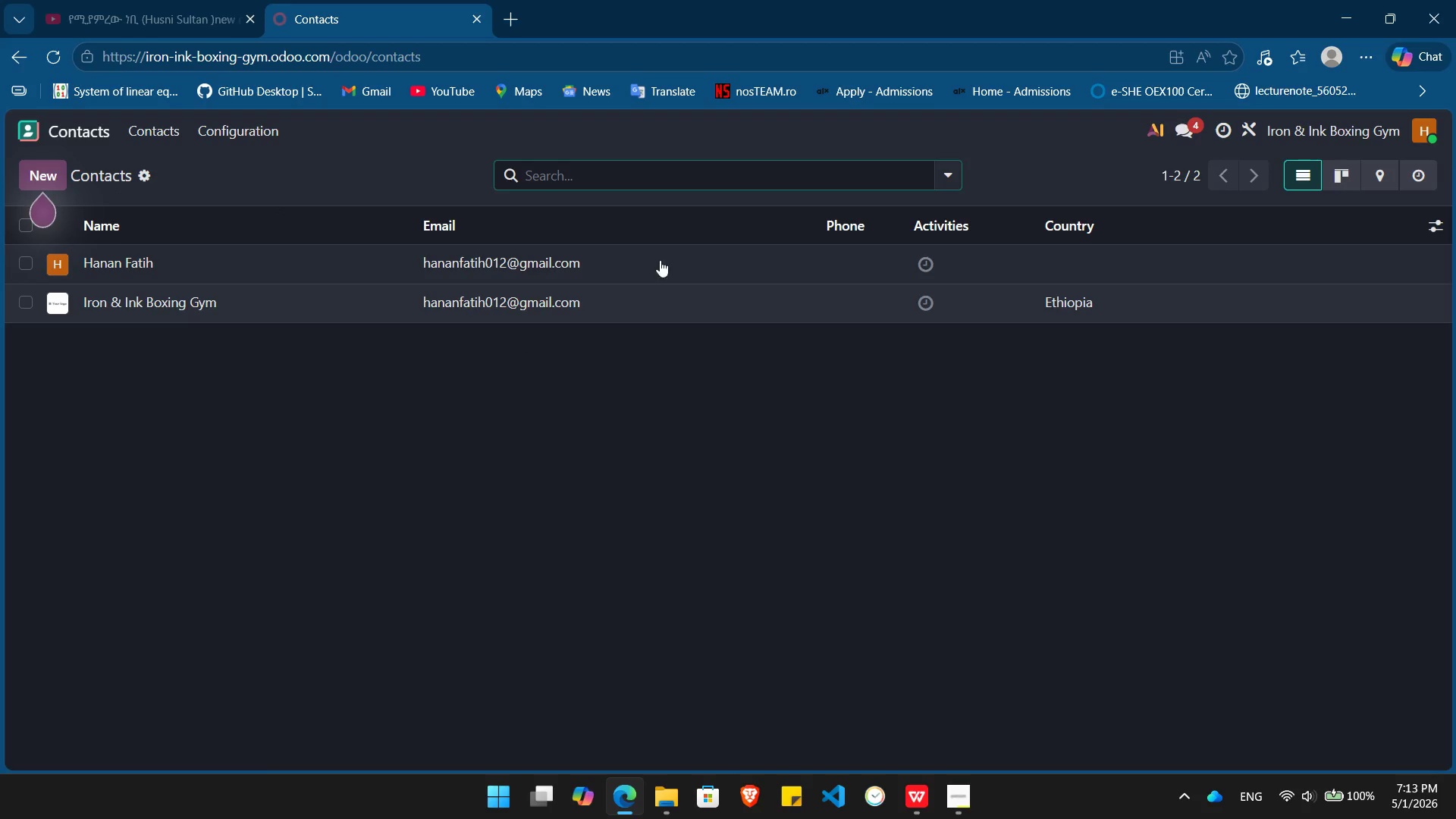 
left_click([1431, 226])
 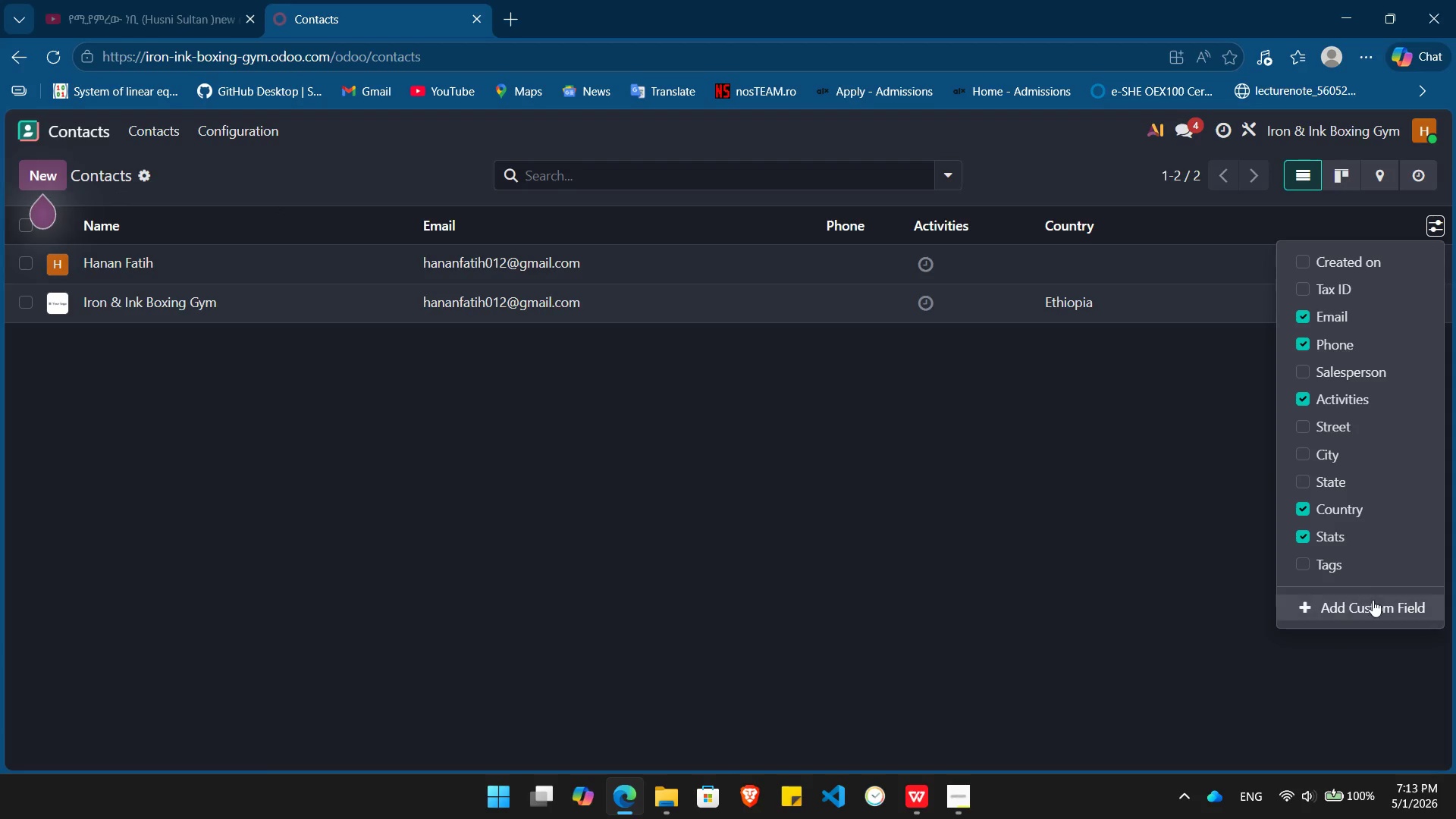 
left_click([1373, 602])
 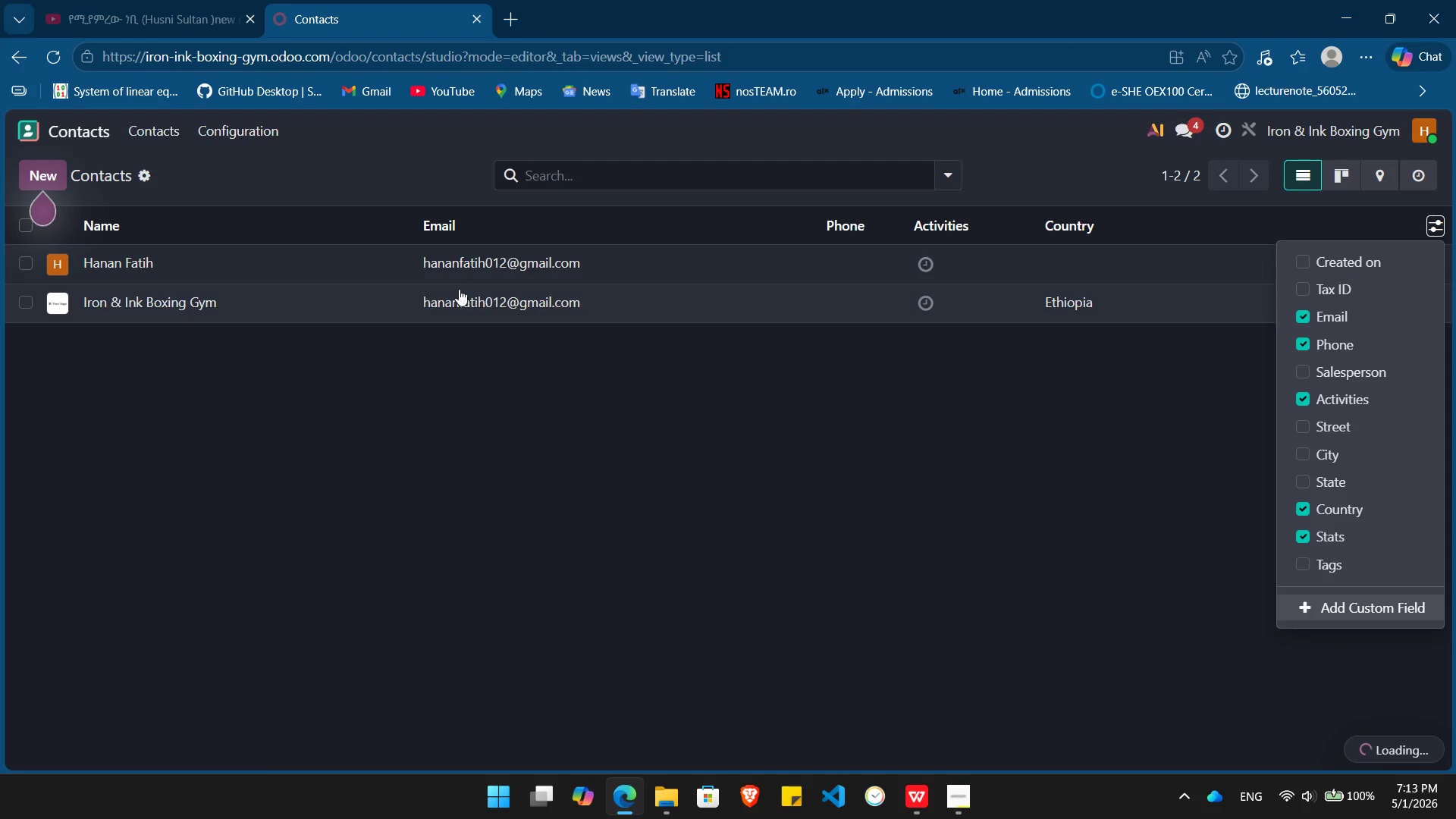 
key(Alt+Tab)
 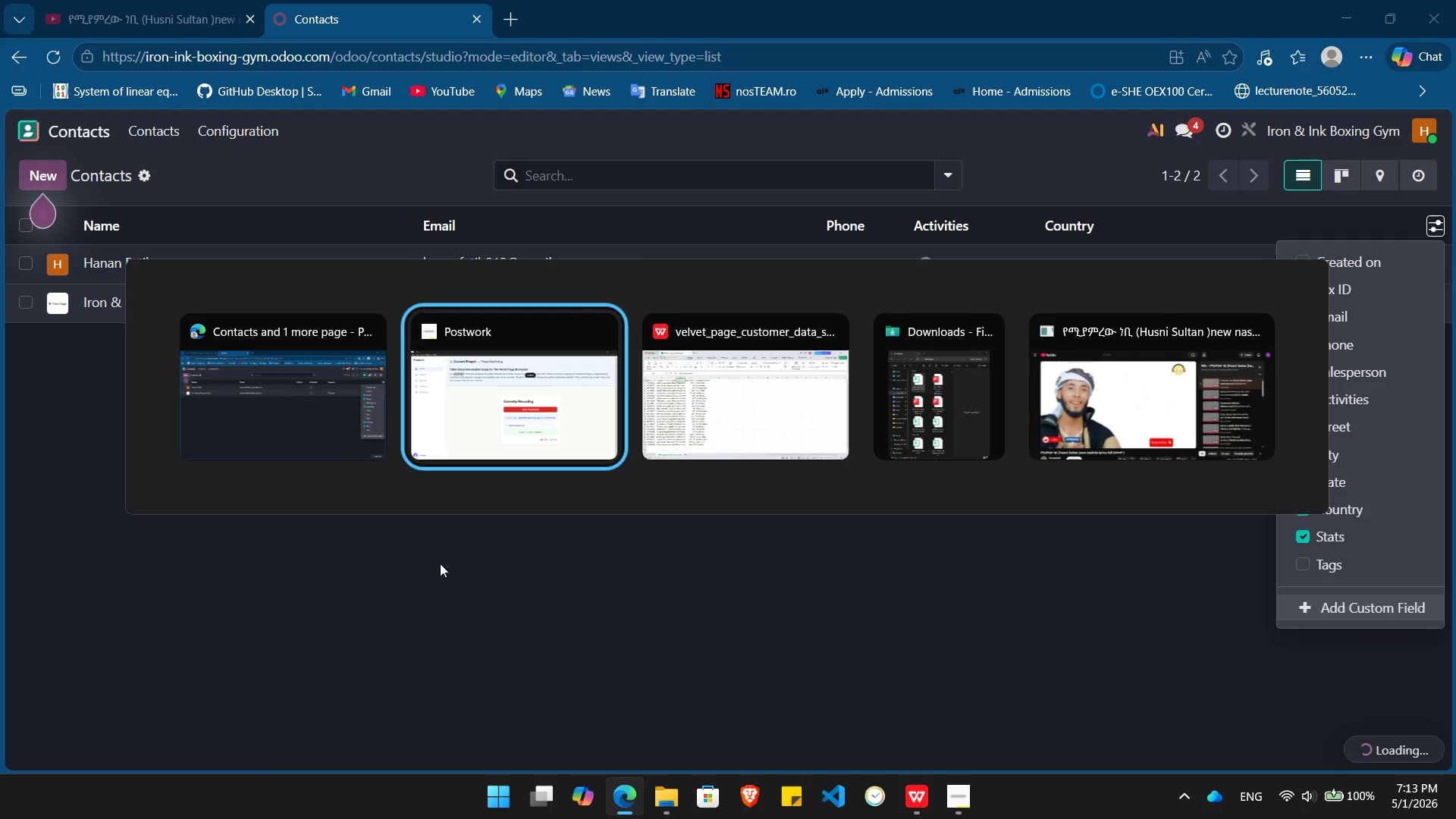 
key(Alt+Tab)
 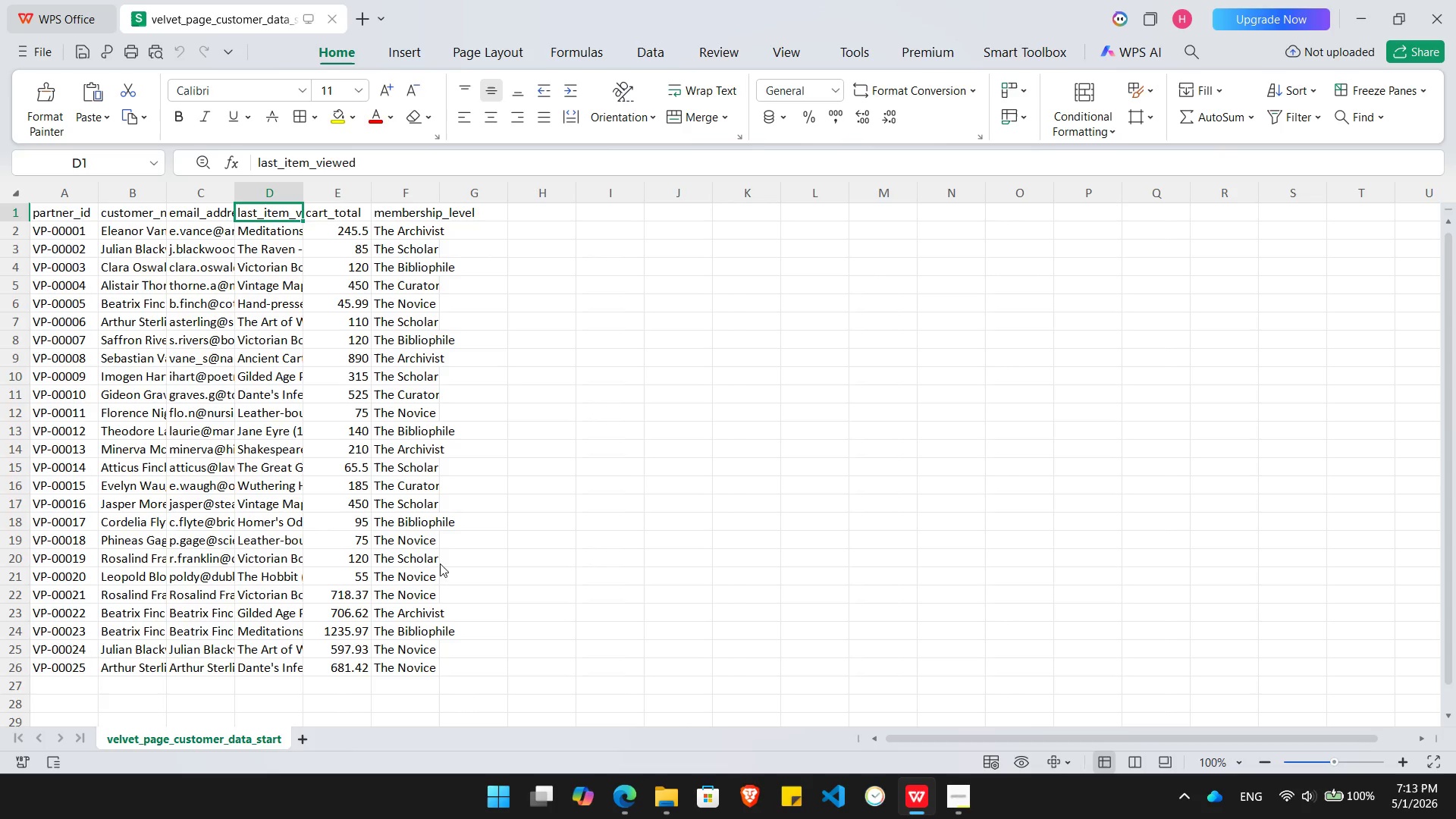 
key(Alt+AltLeft)
 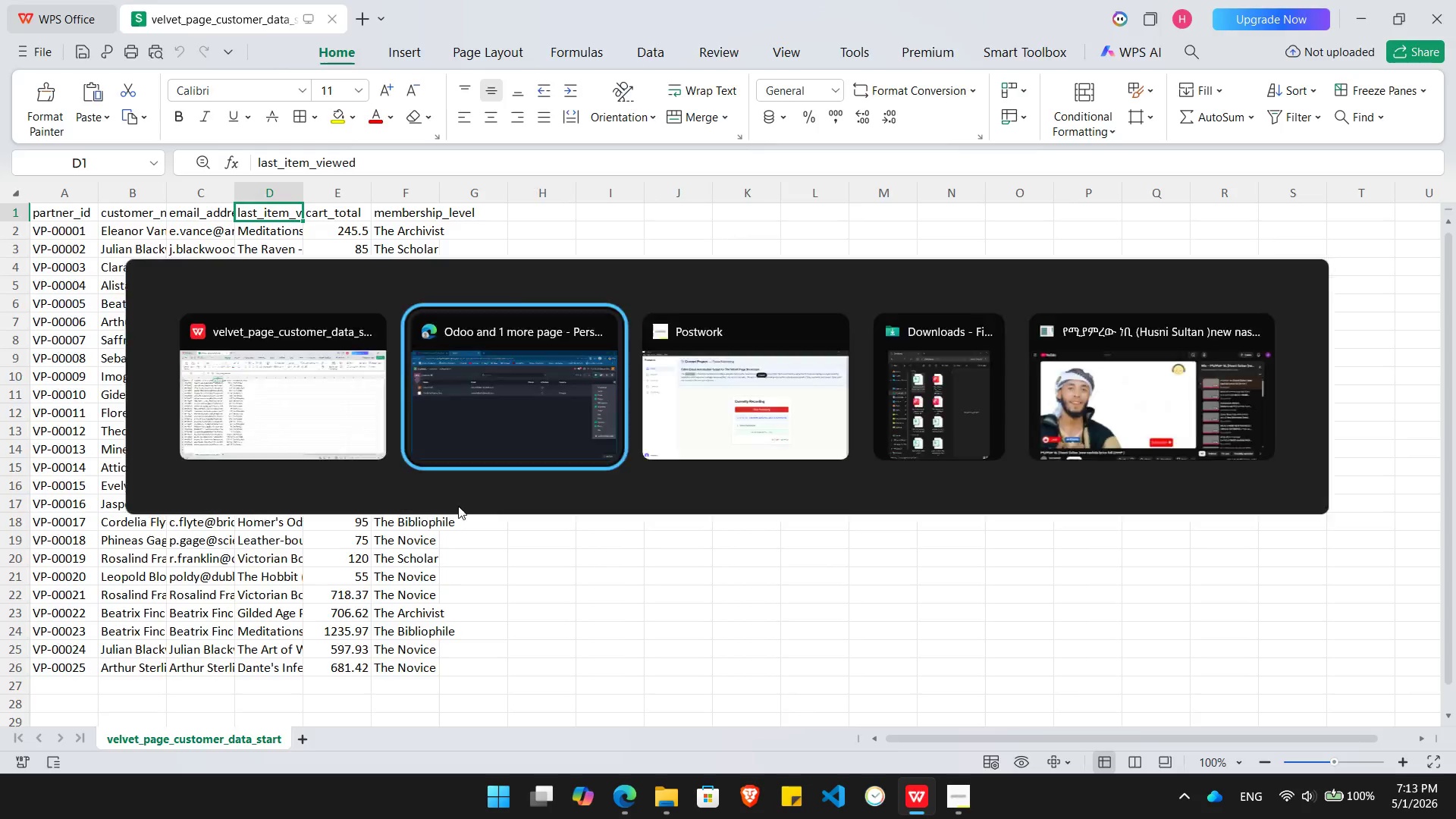 
key(Alt+Tab)
 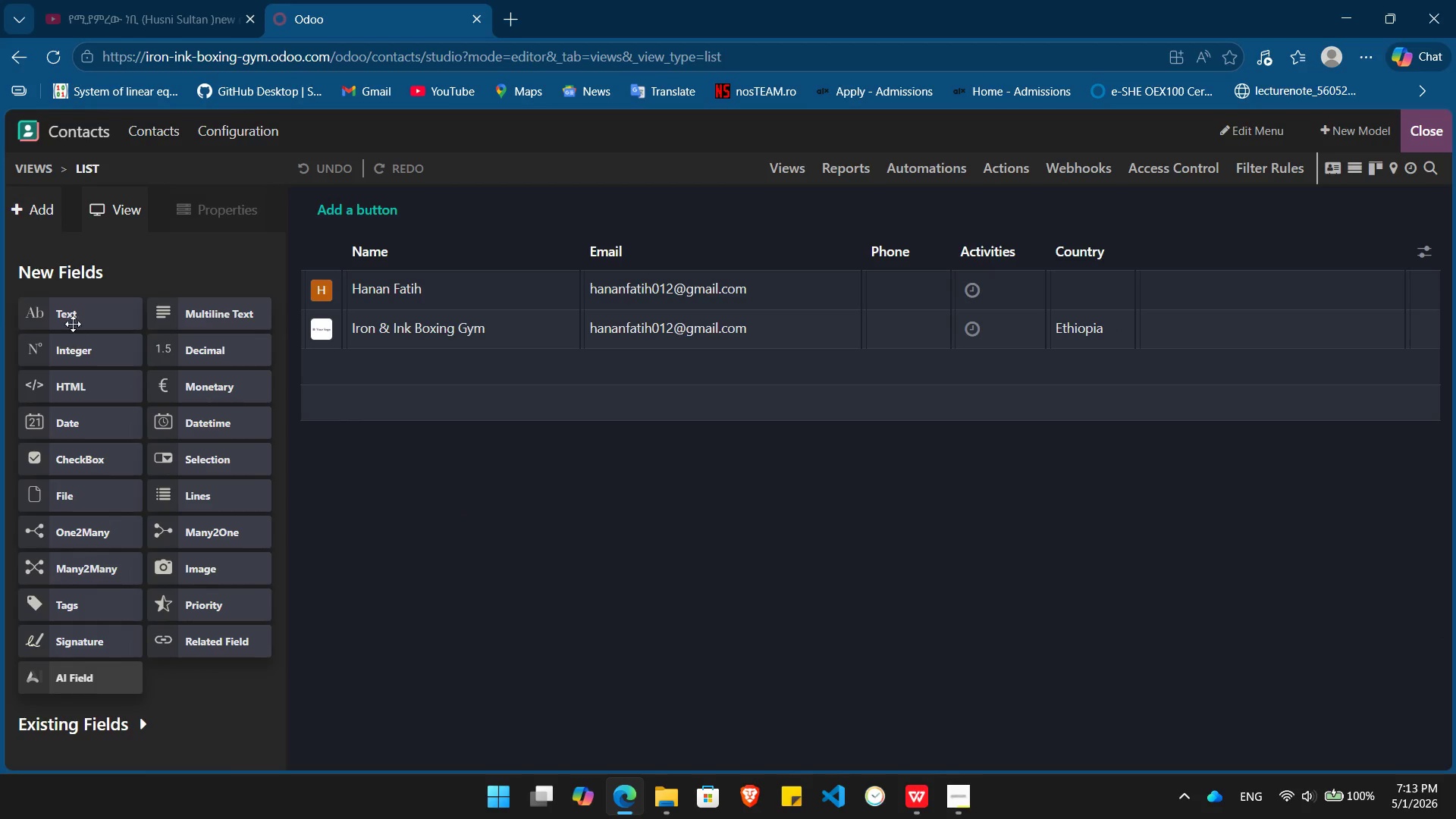 
left_click_drag(start_coordinate=[68, 308], to_coordinate=[366, 248])
 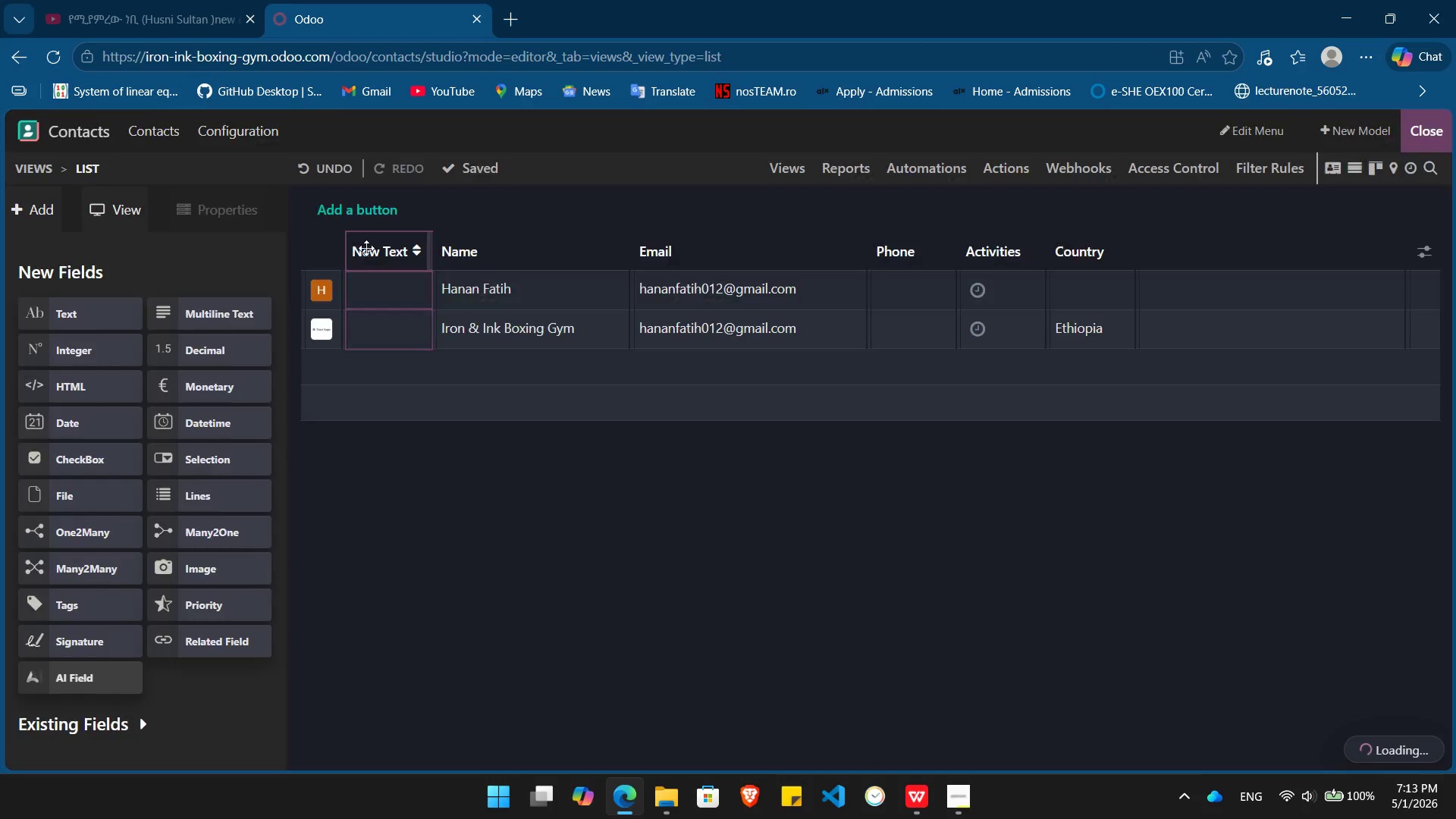 
key(Backspace)
type(Part)
 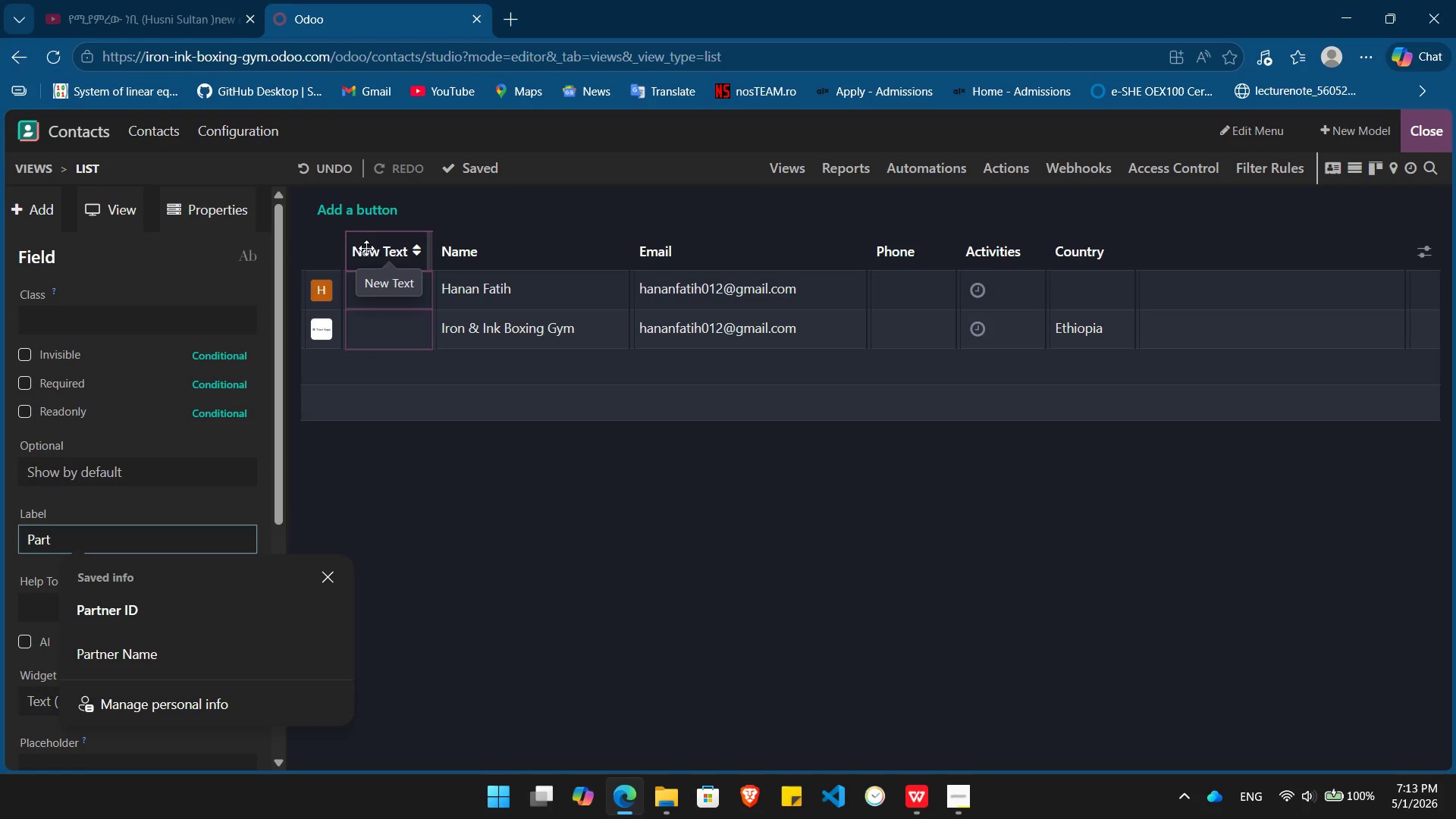 
key(ArrowDown)
 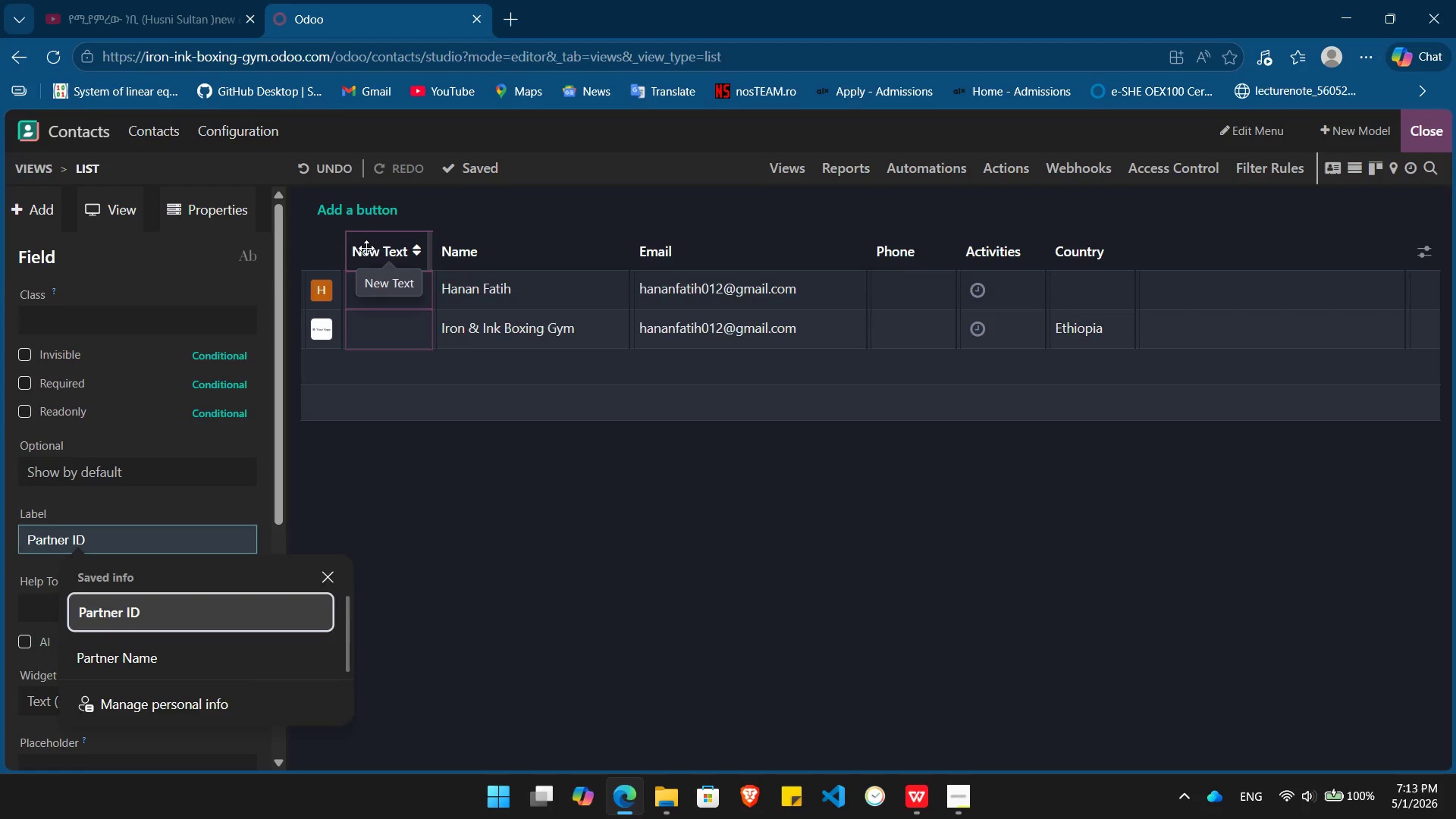 
key(Enter)
 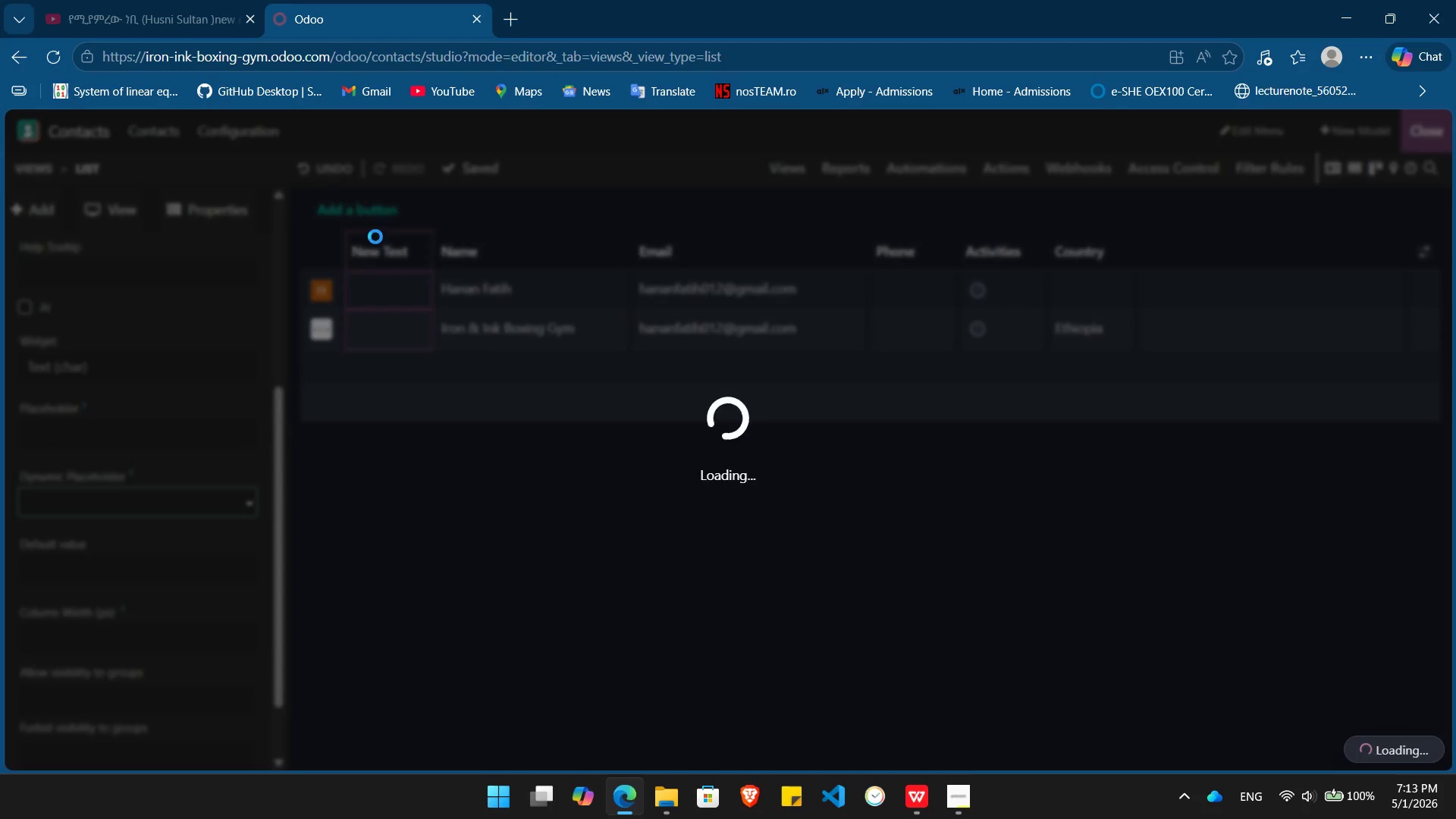 
key(Alt+AltLeft)
 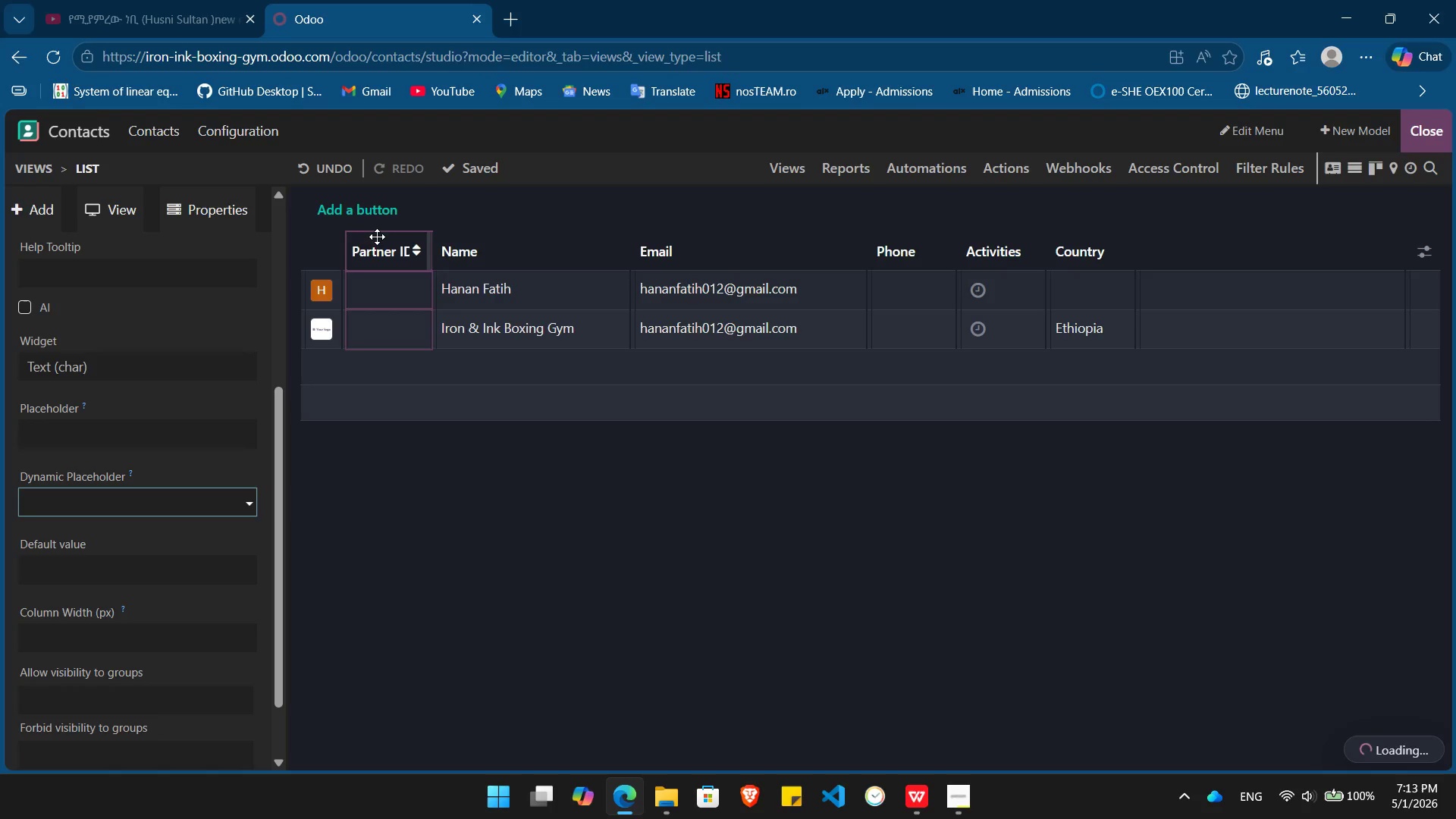 
key(Alt+Tab)
 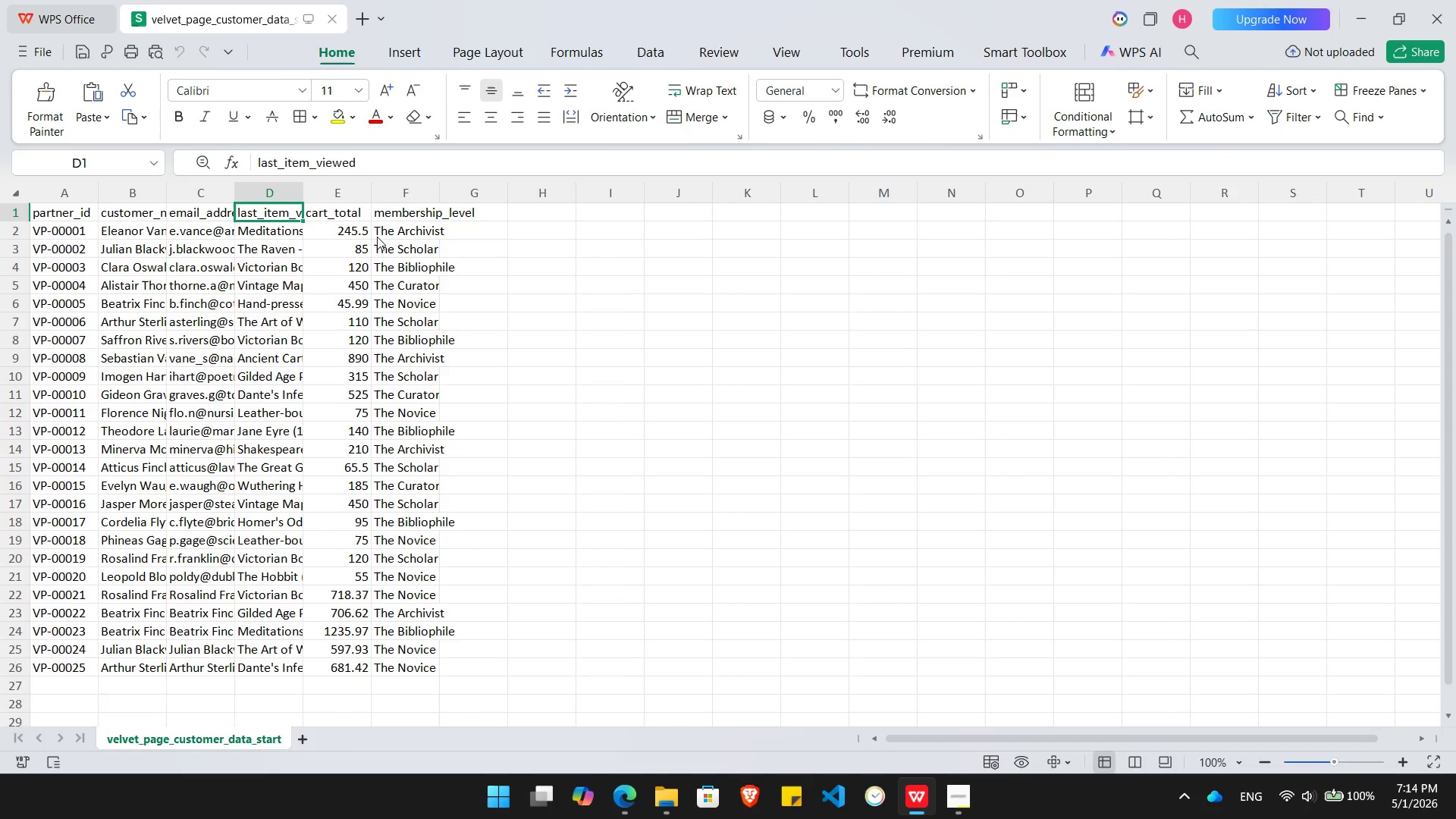 
key(ArrowLeft)
 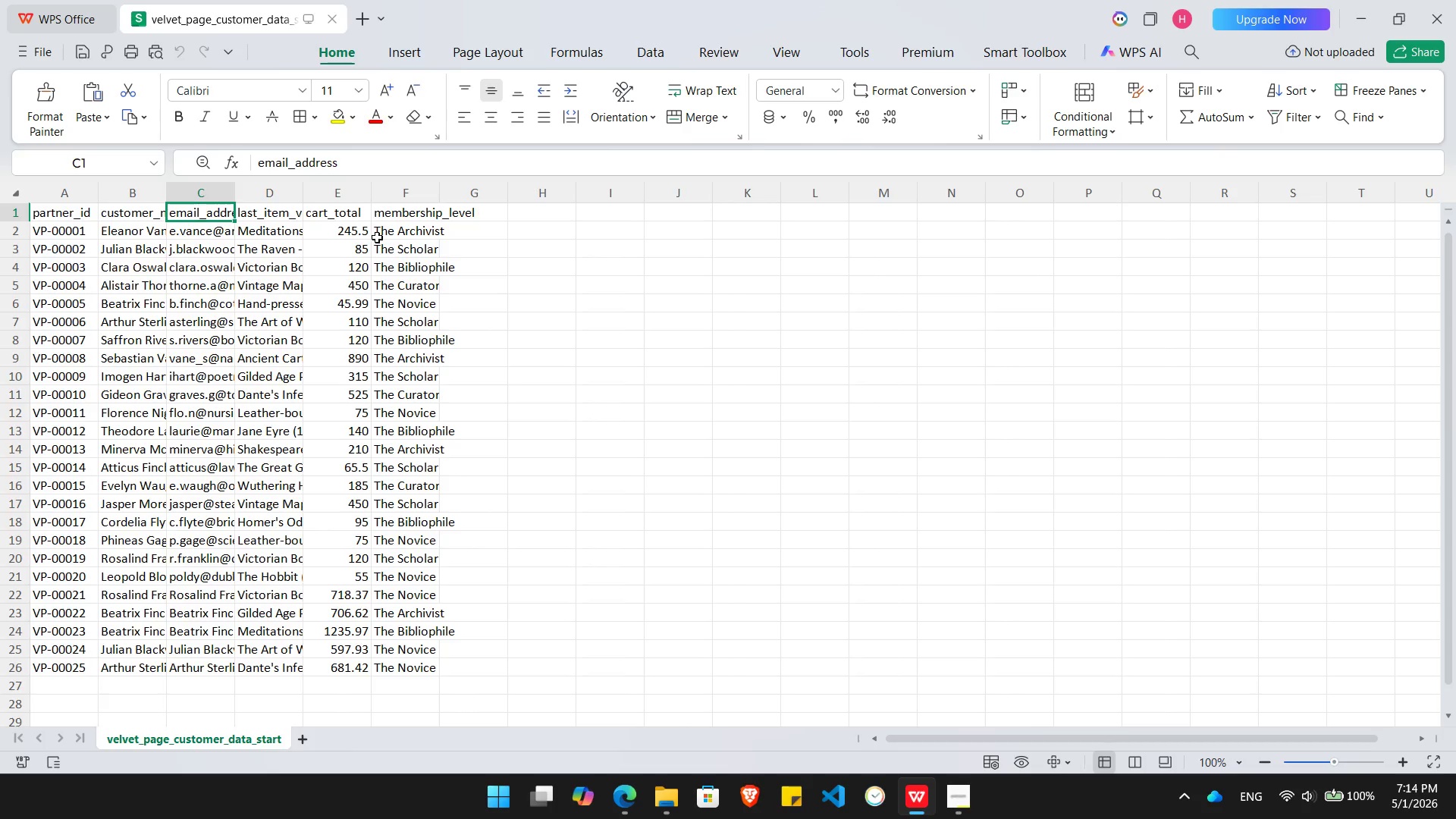 
key(ArrowLeft)
 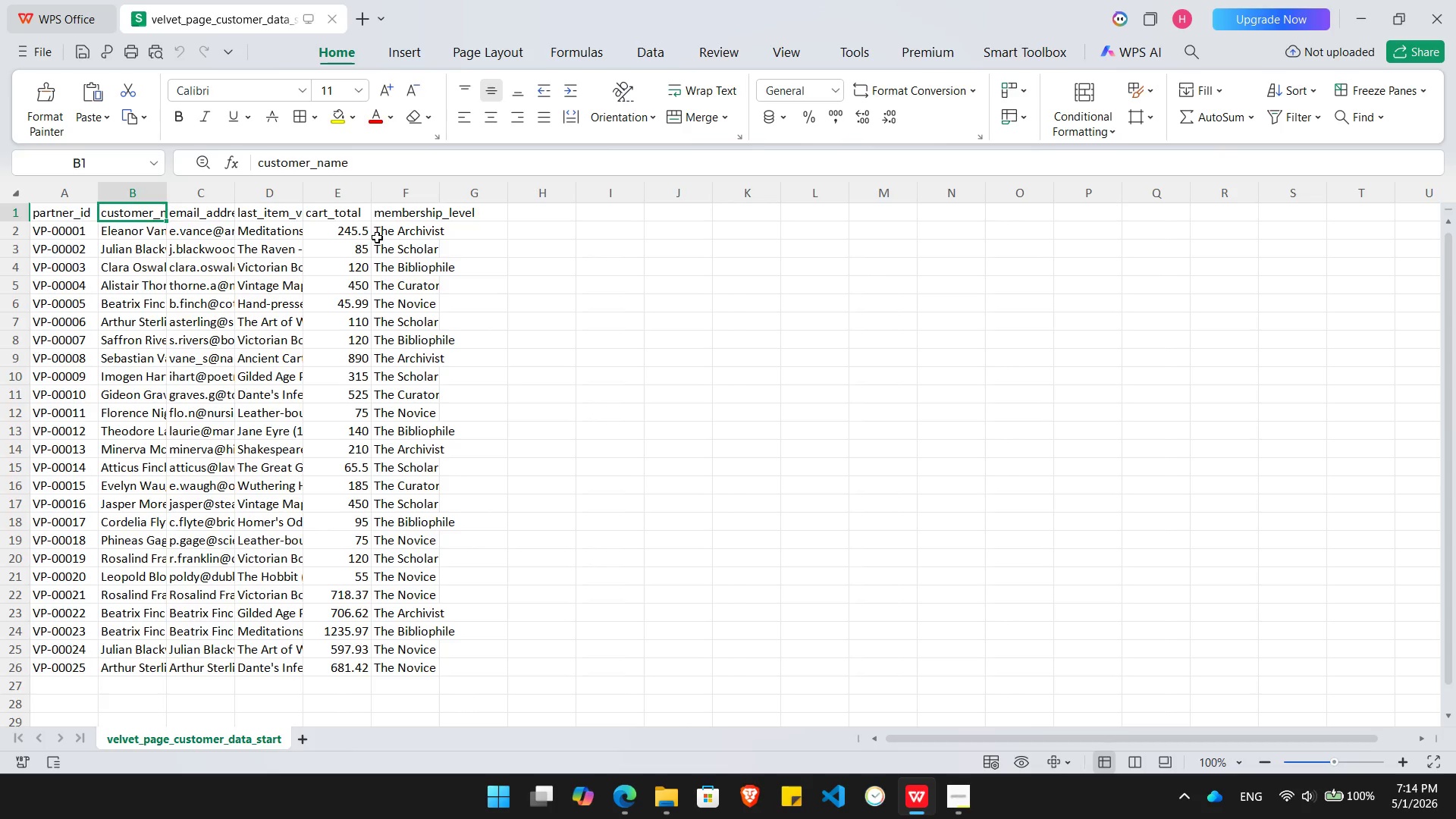 
key(ArrowRight)
 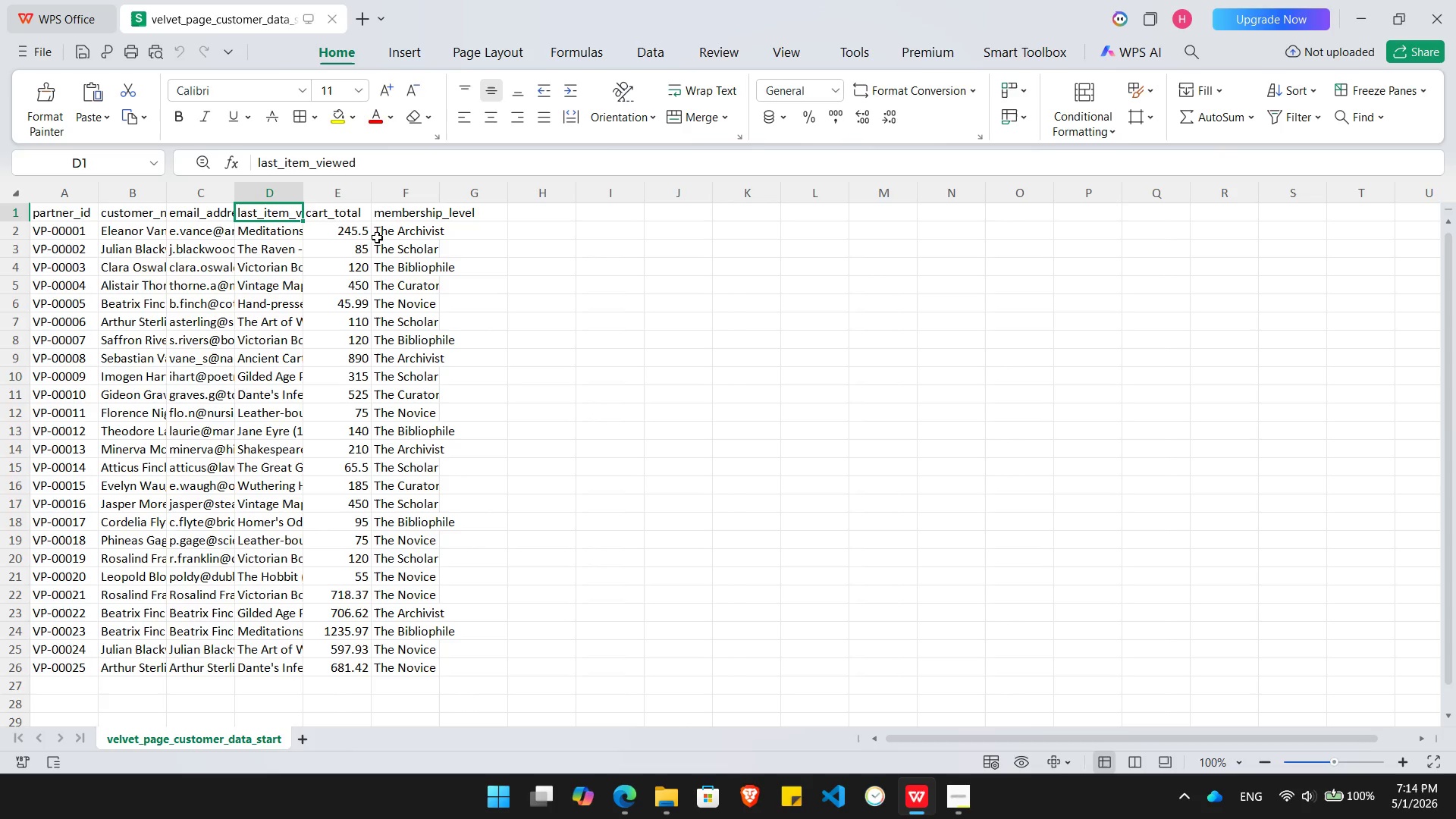 
key(ArrowRight)
 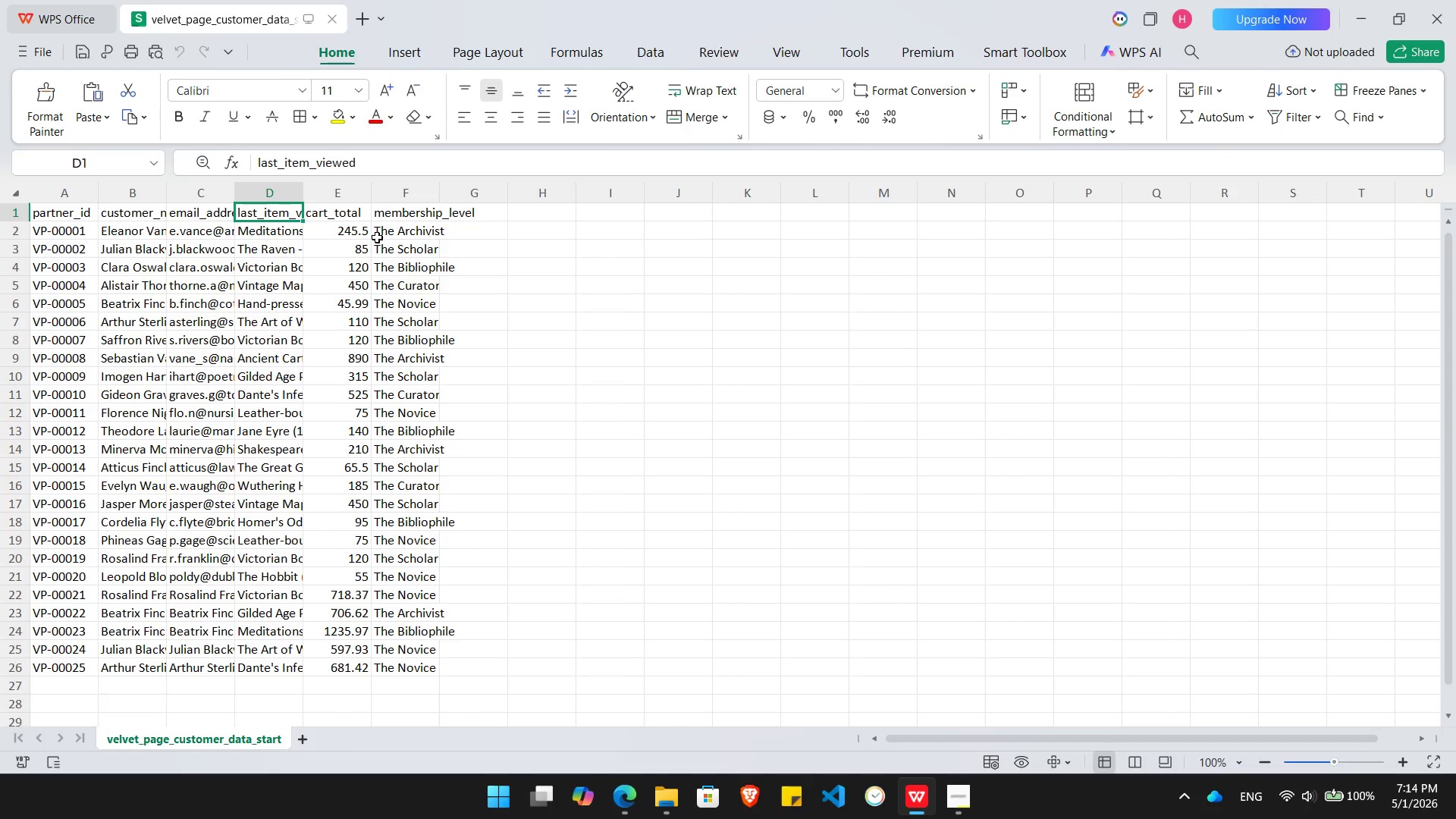 
key(Alt+AltLeft)
 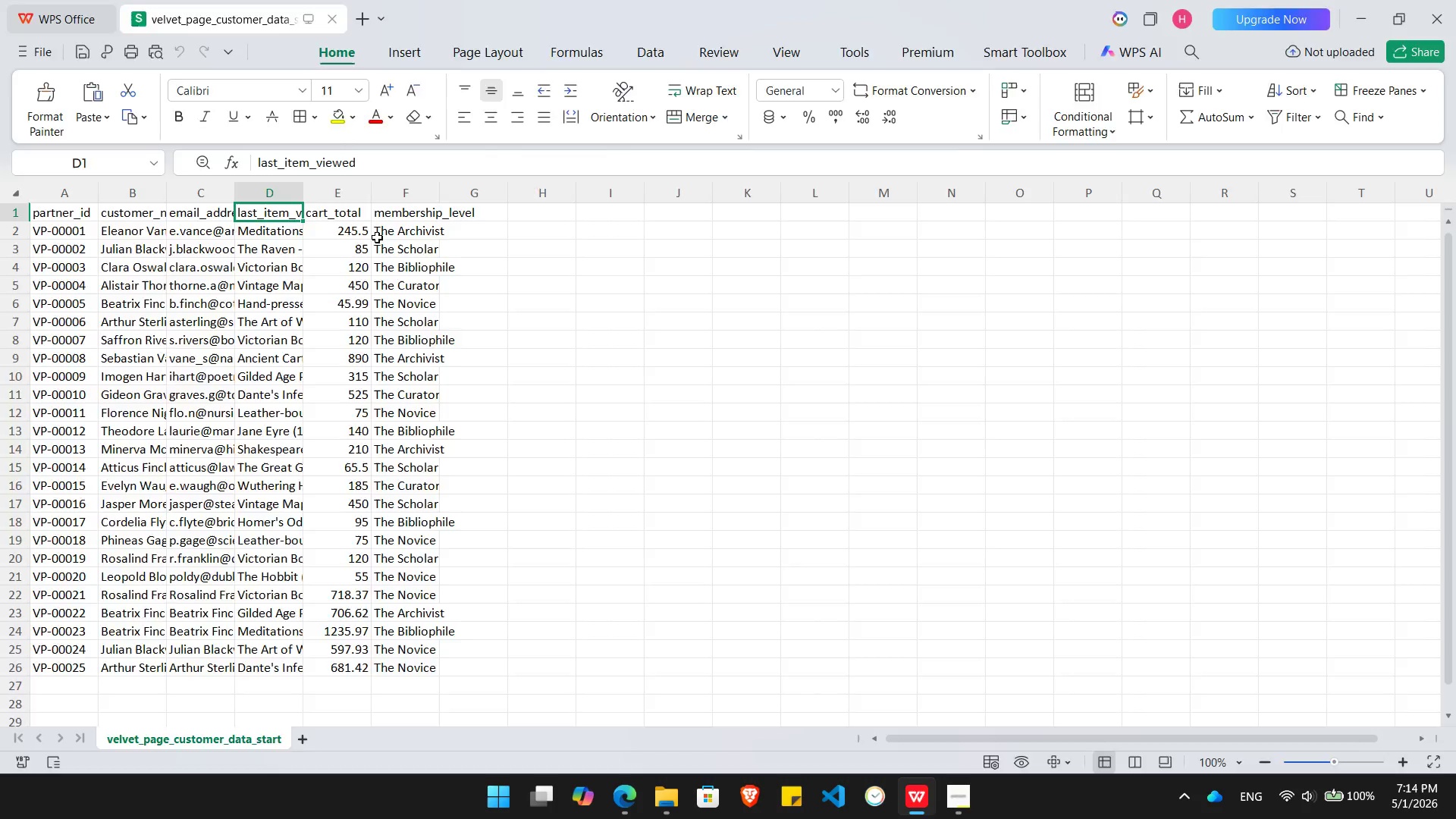 
key(Alt+Tab)
 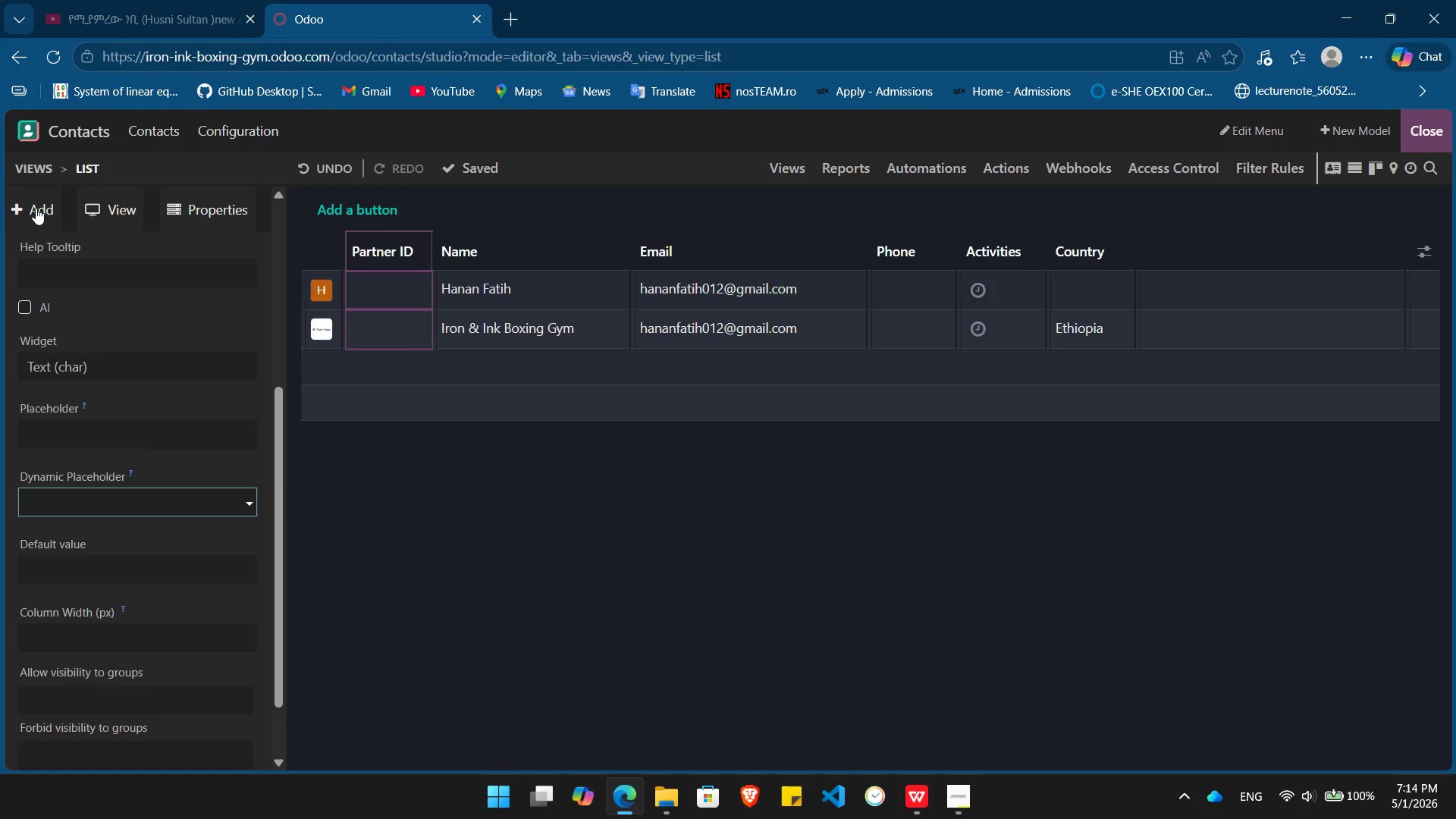 
left_click([33, 209])
 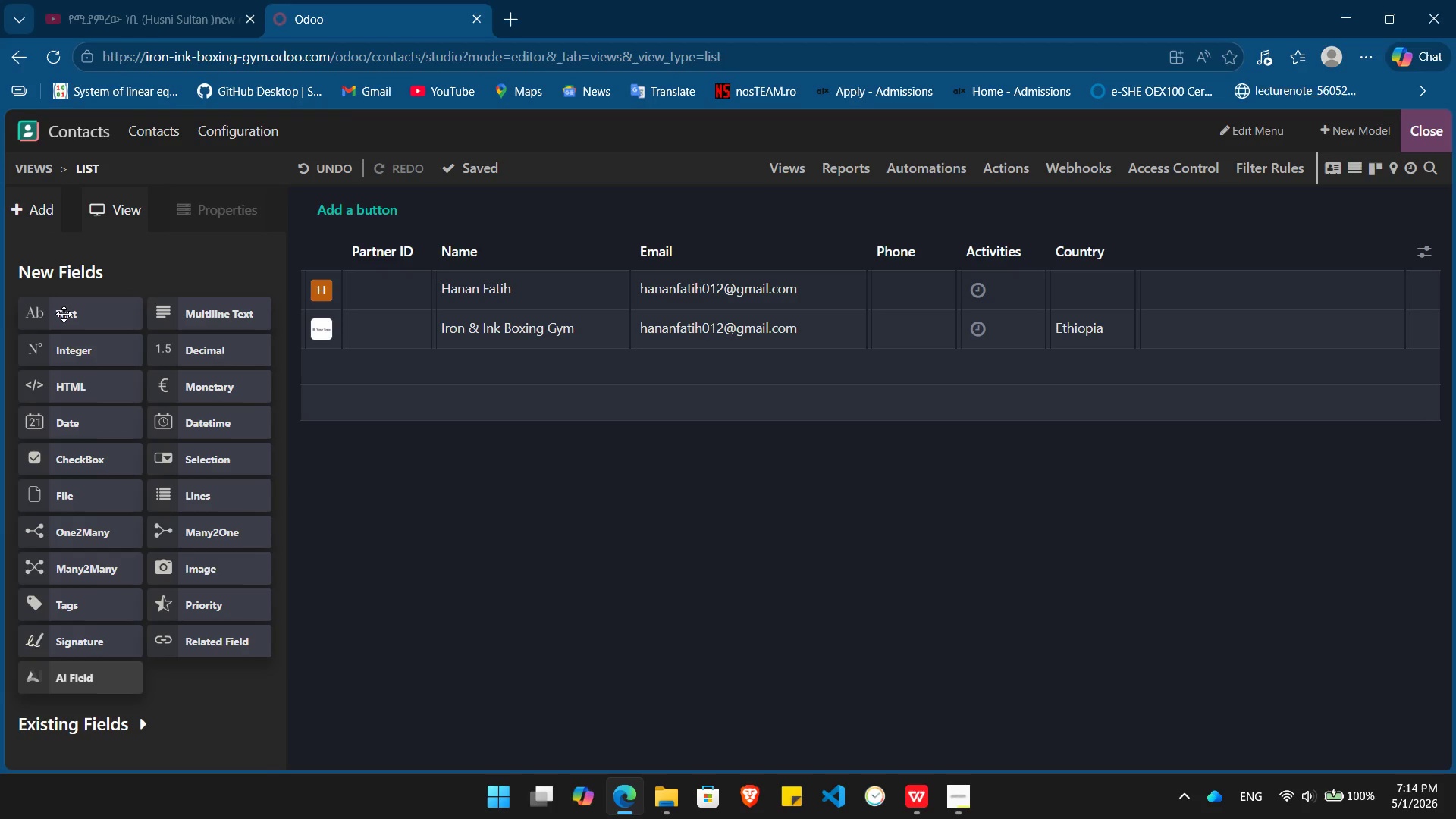 
left_click_drag(start_coordinate=[64, 314], to_coordinate=[886, 234])
 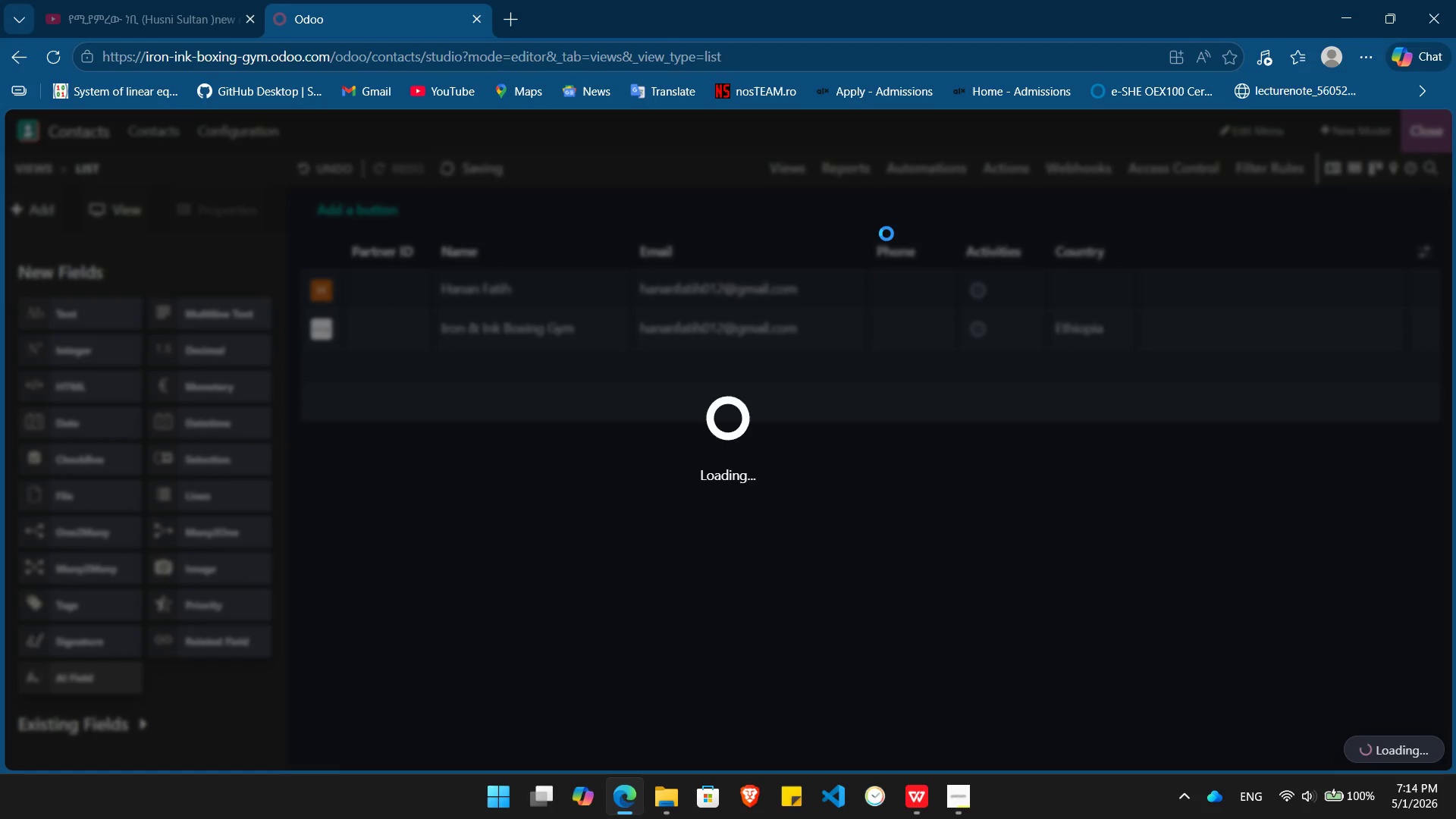 
wait(8.69)
 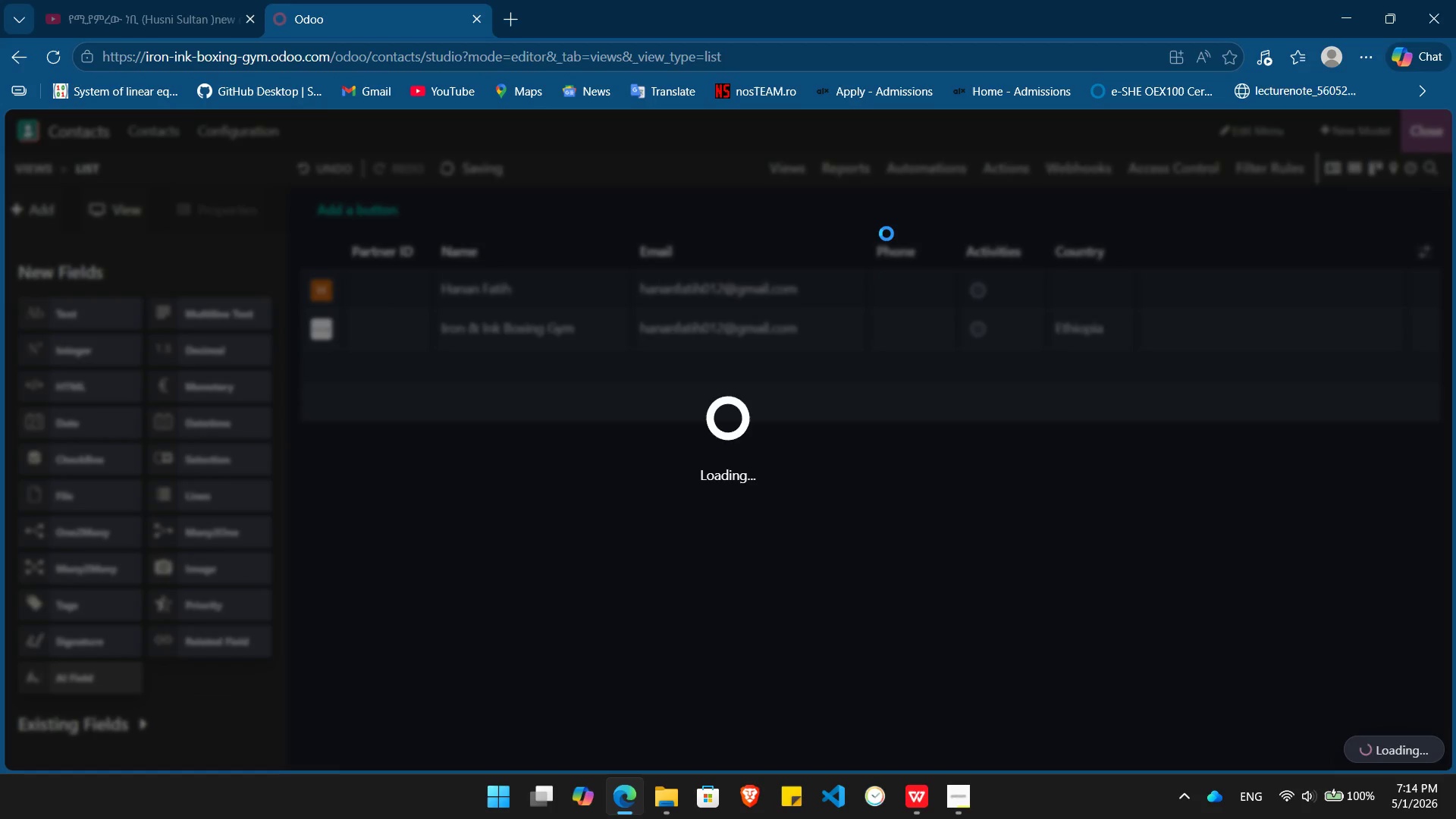 
hold_key(key=Backspace, duration=0.89)
 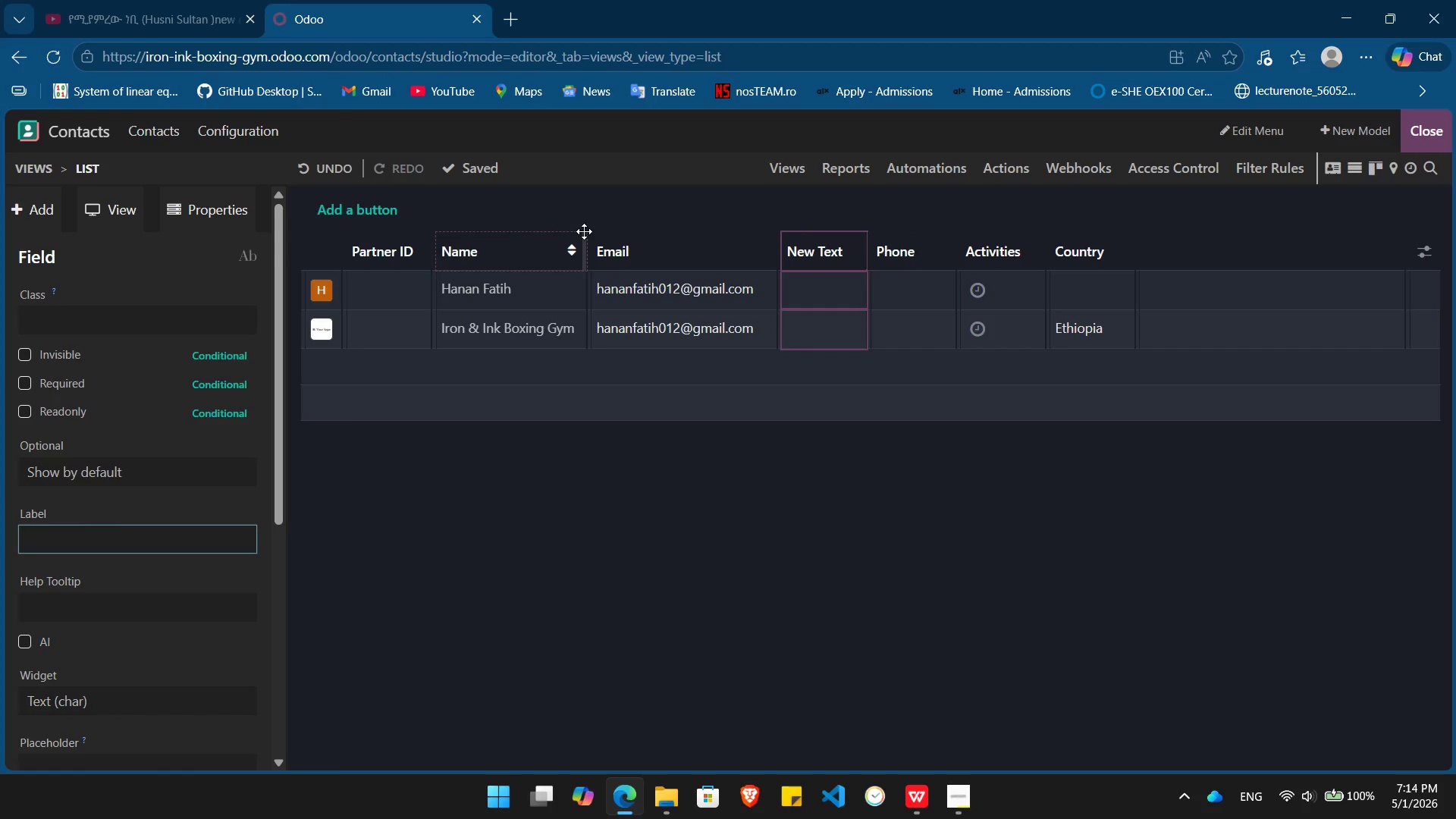 
type(Last_Item)
 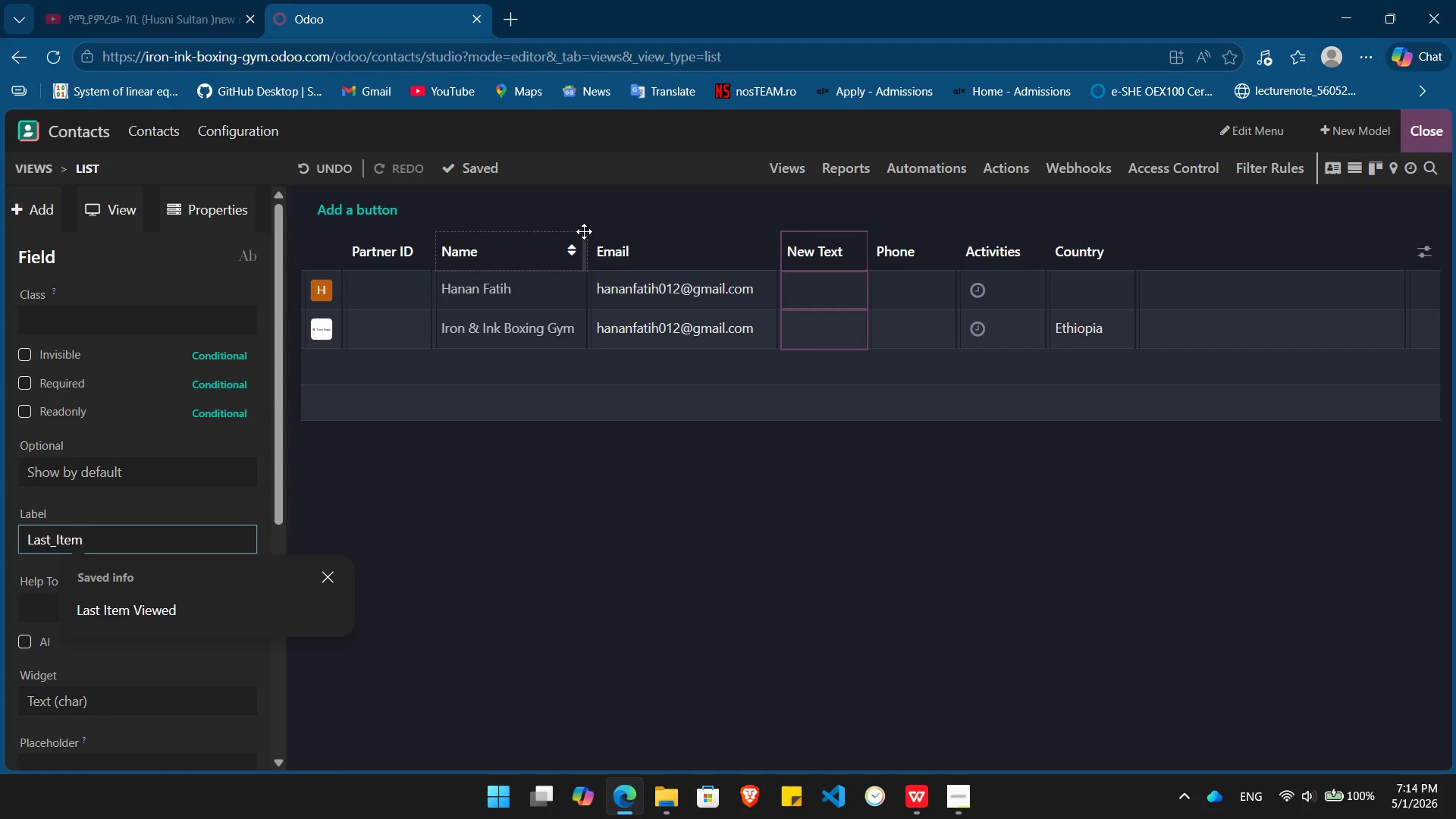 
key(ArrowDown)
 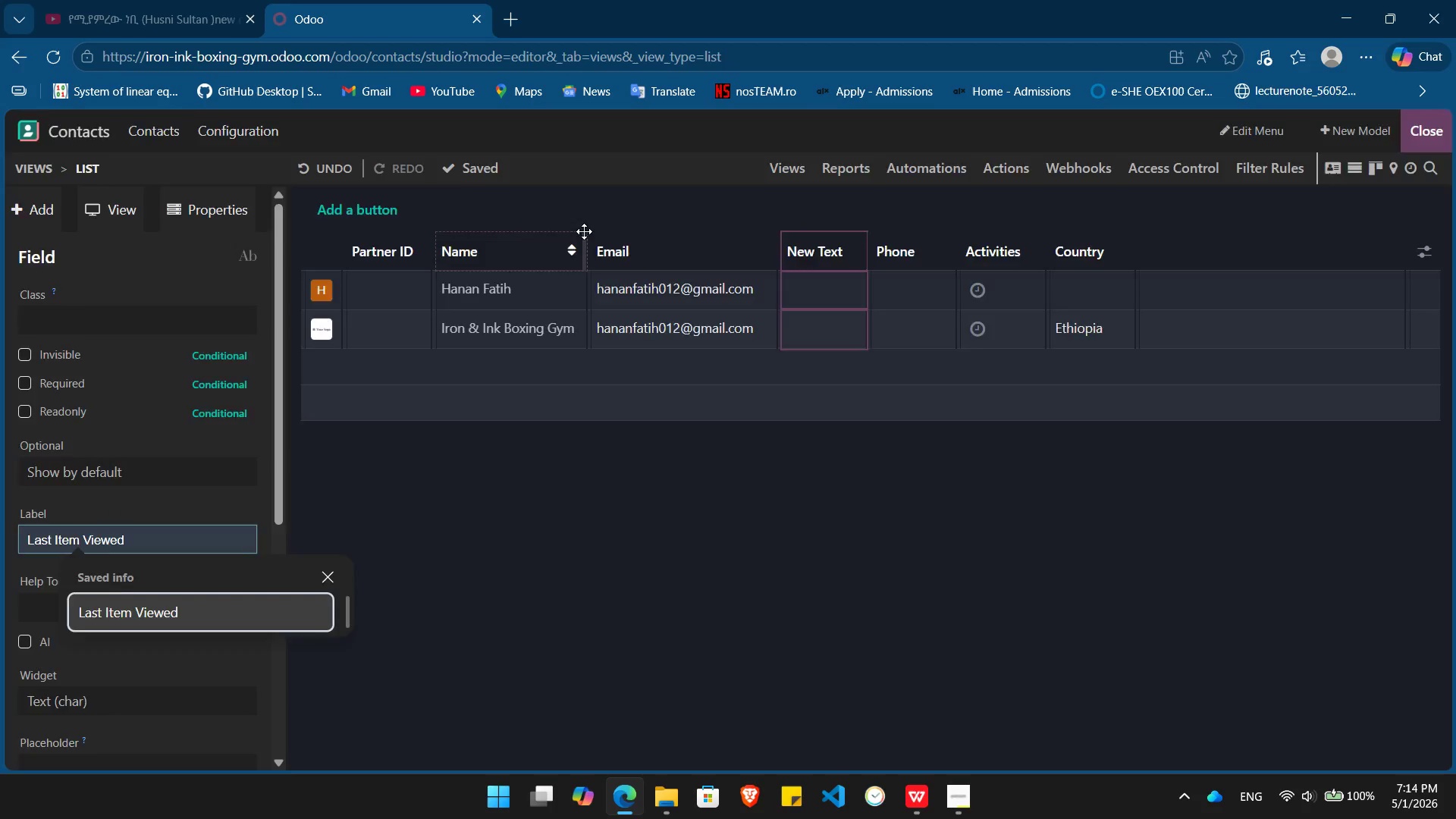 
key(Enter)
 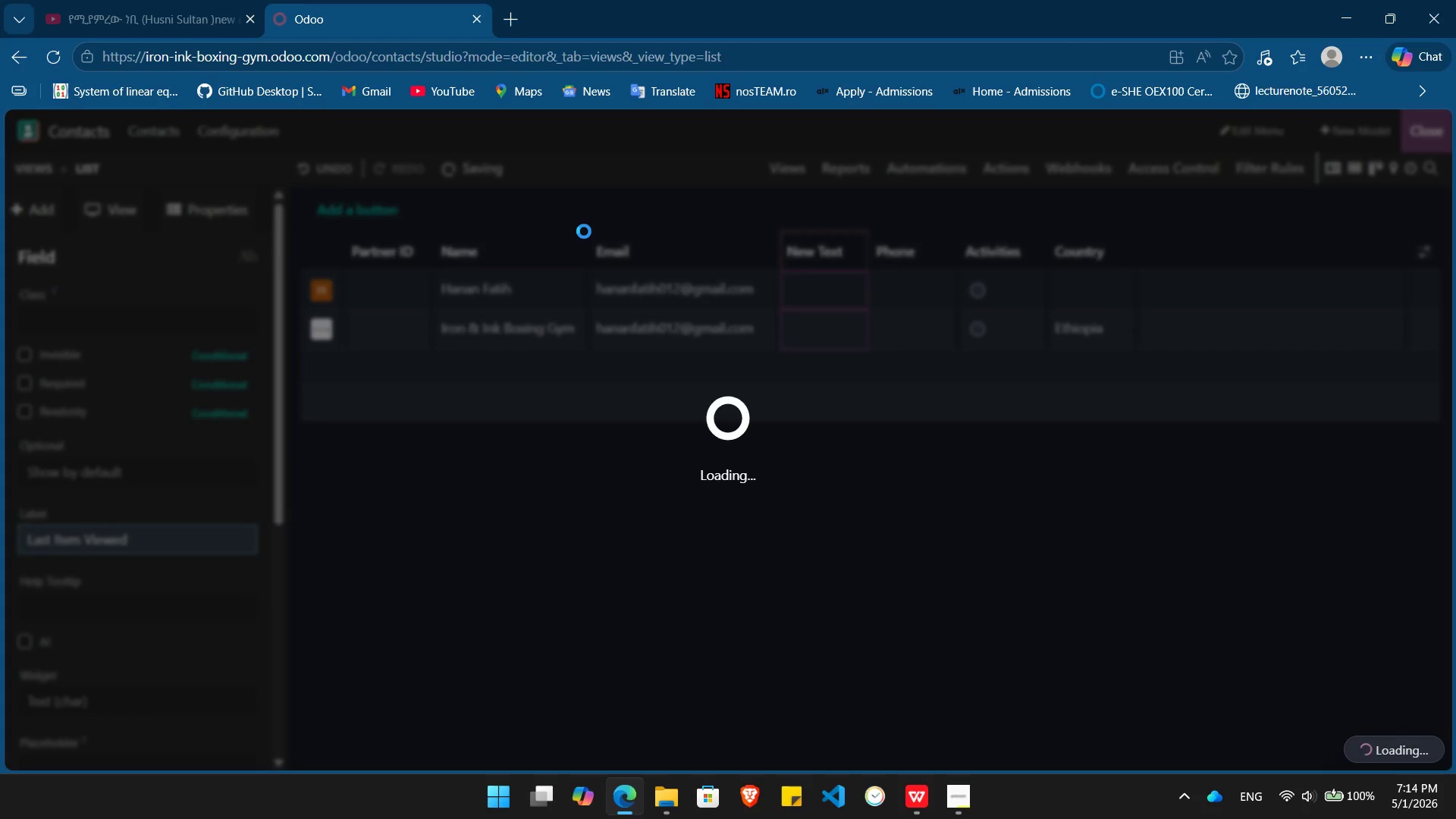 
key(Alt+AltLeft)
 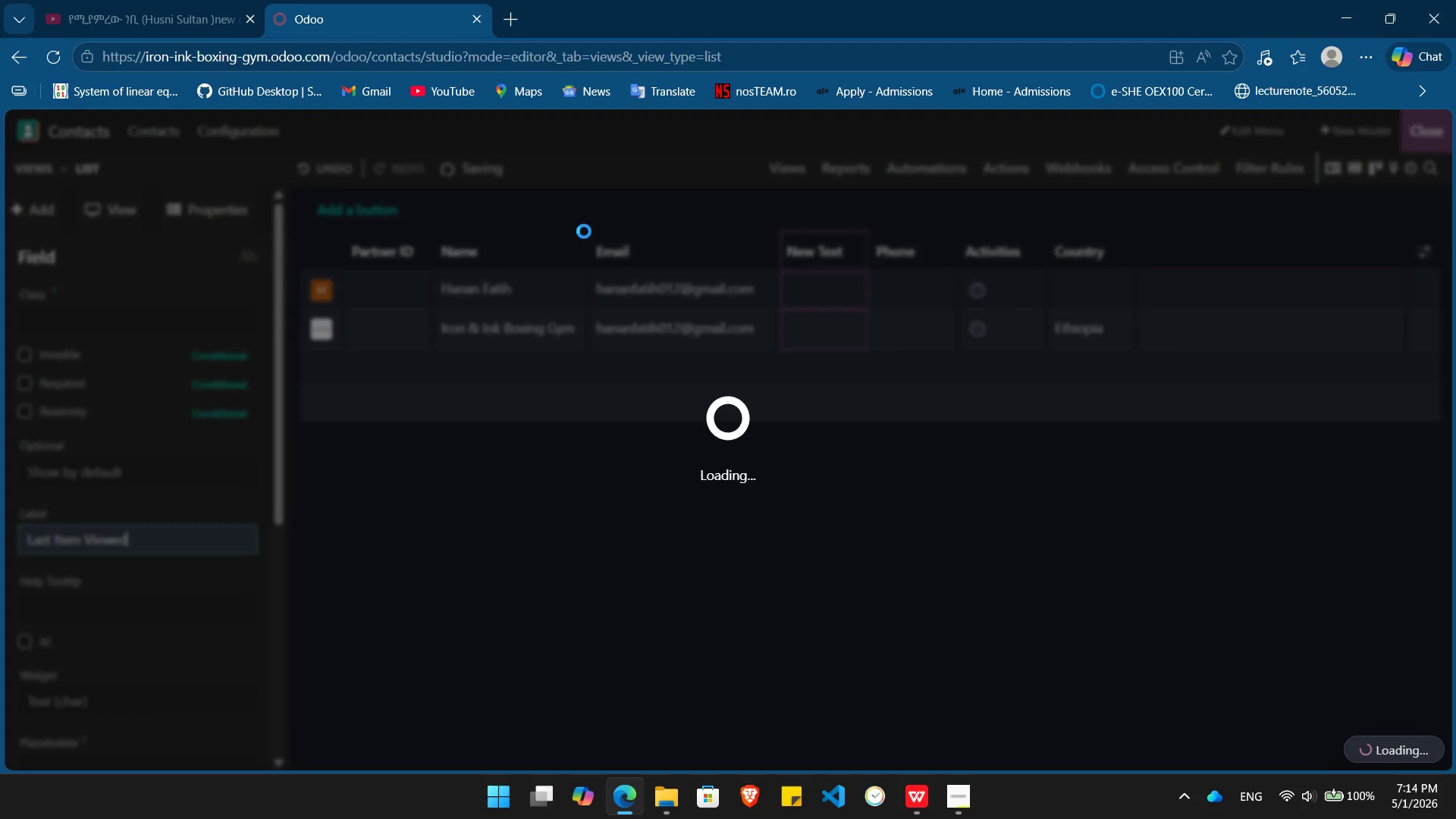 
key(Alt+Tab)
 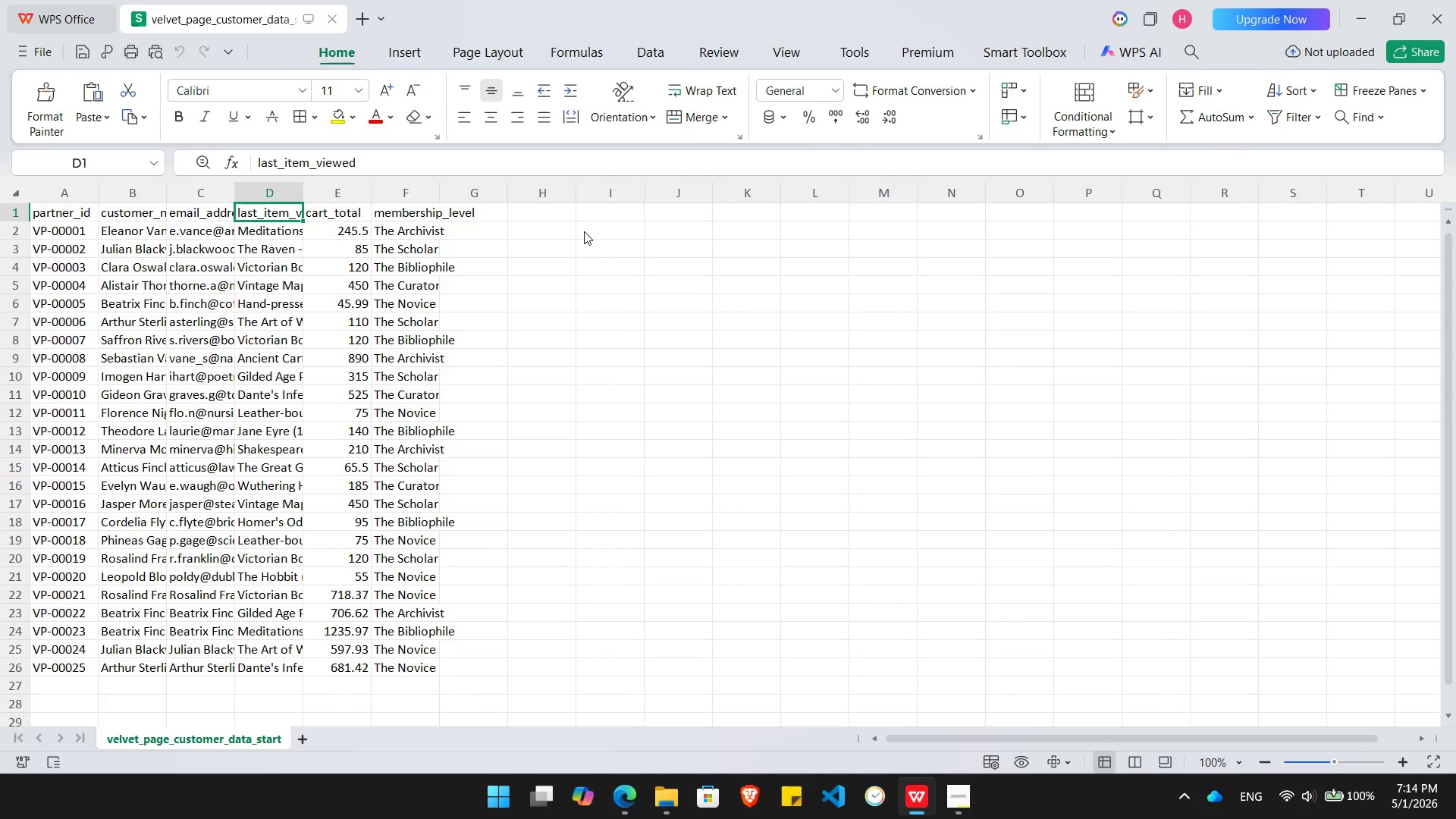 
key(ArrowRight)
 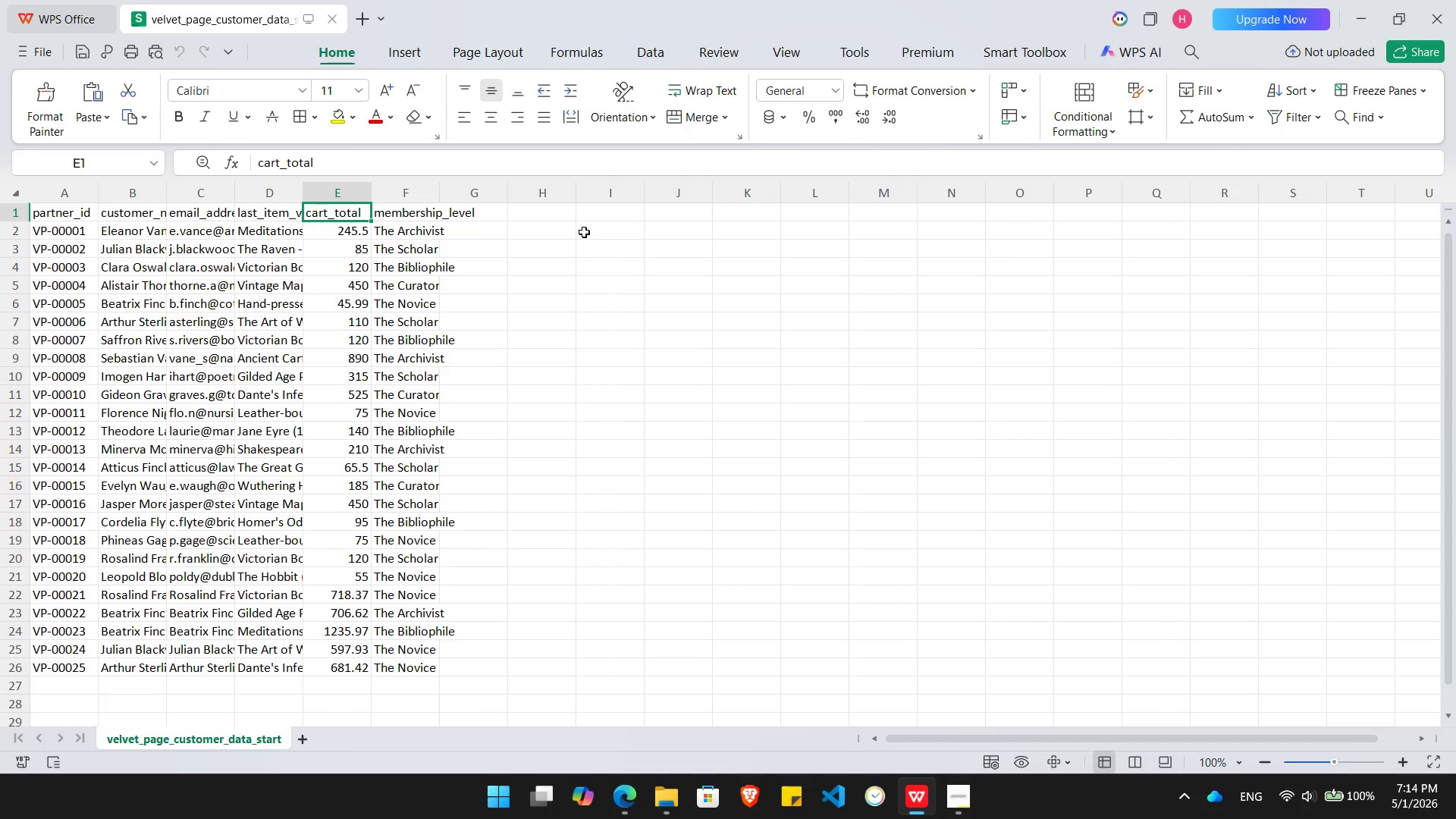 
key(Alt+AltLeft)
 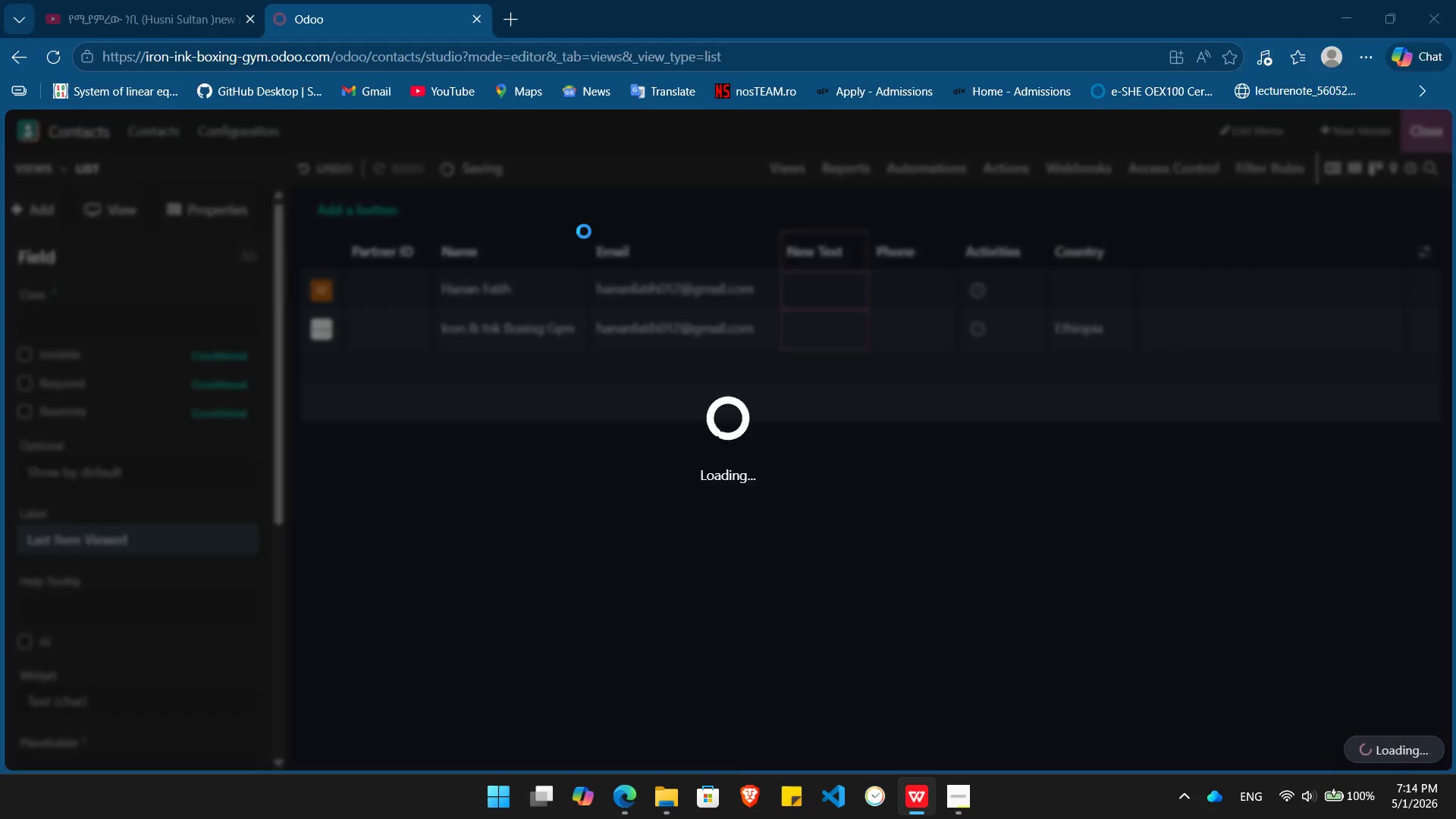 
key(Alt+Tab)
 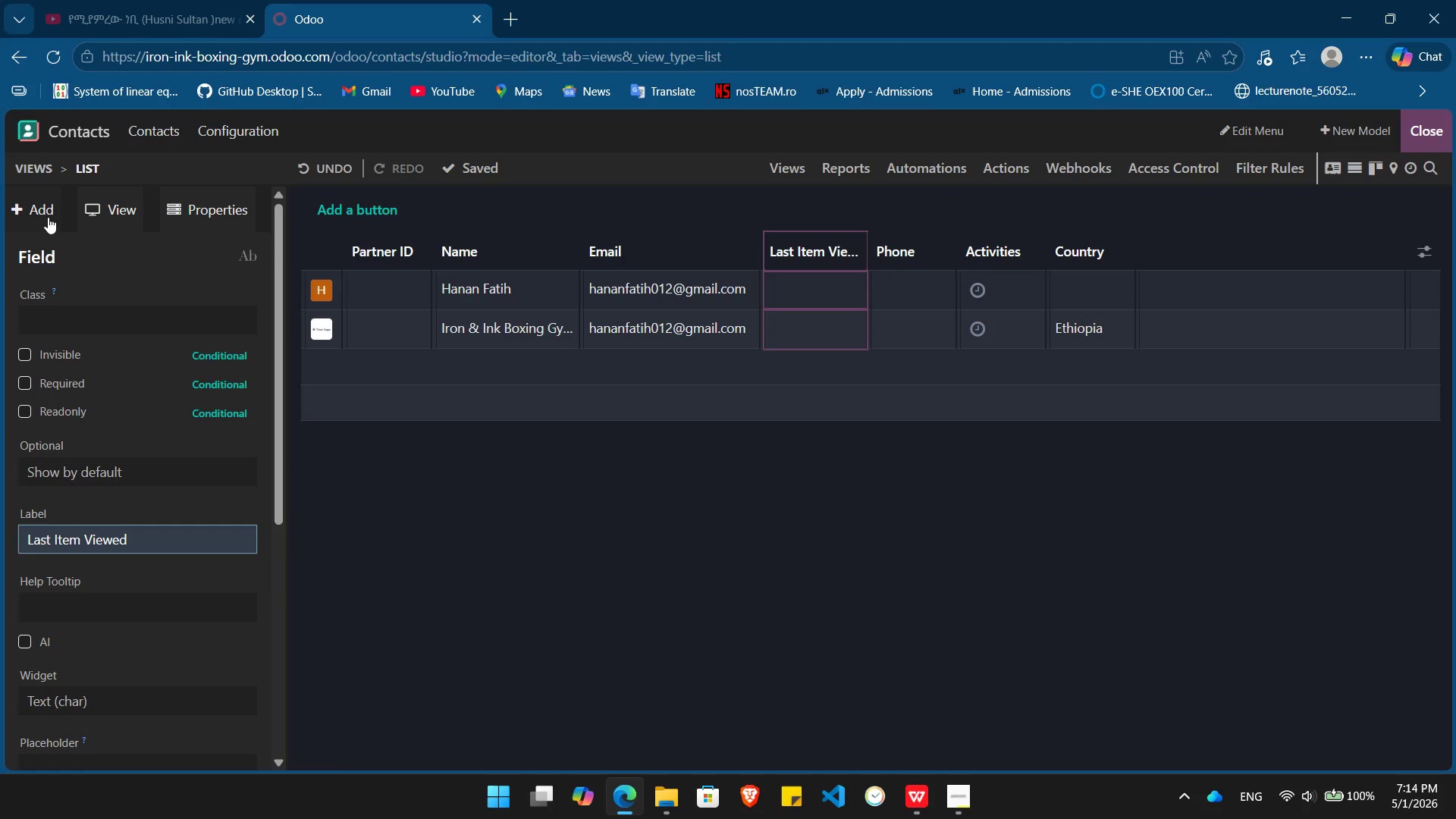 
left_click([33, 207])
 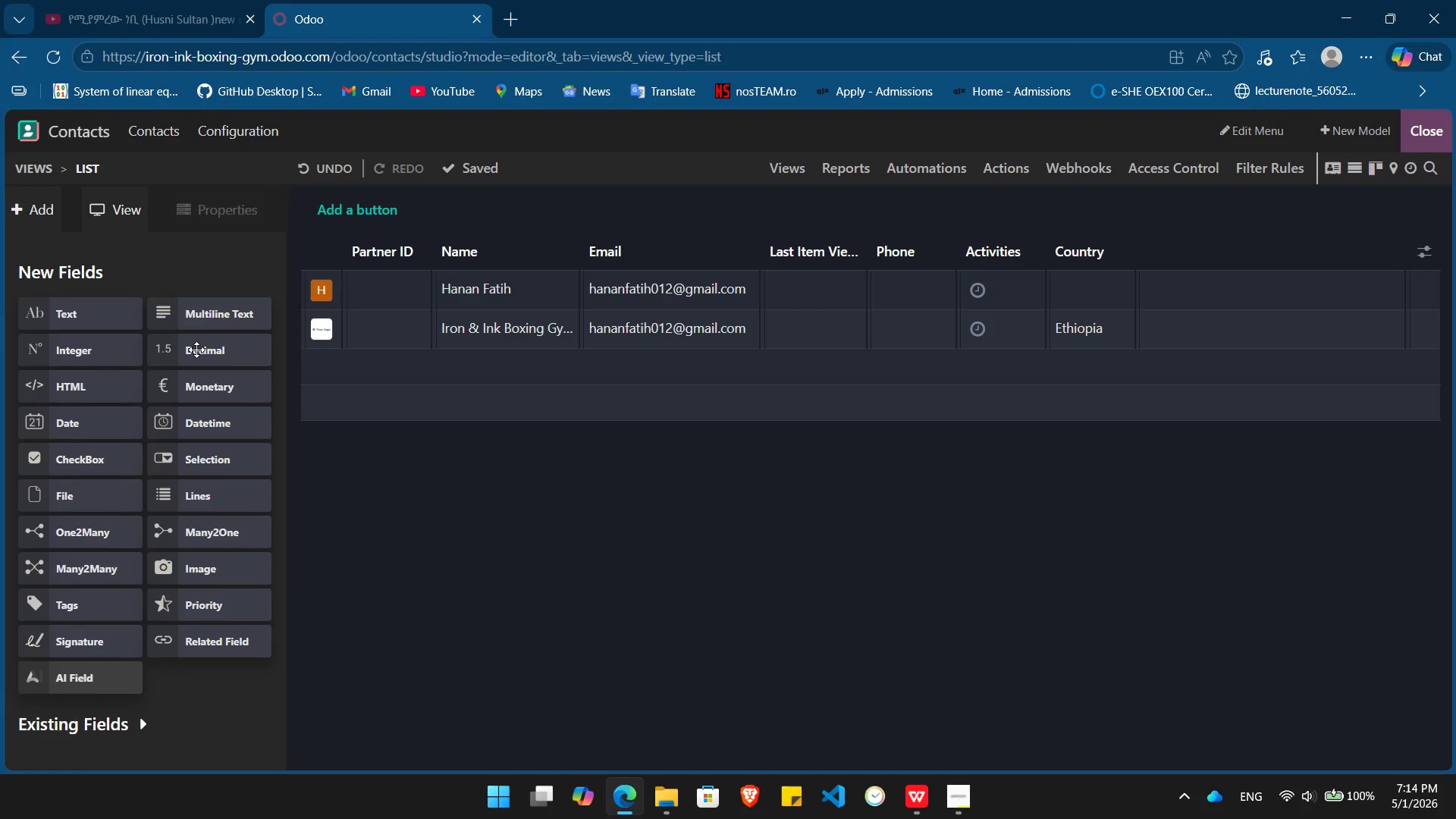 
left_click_drag(start_coordinate=[196, 350], to_coordinate=[886, 245])
 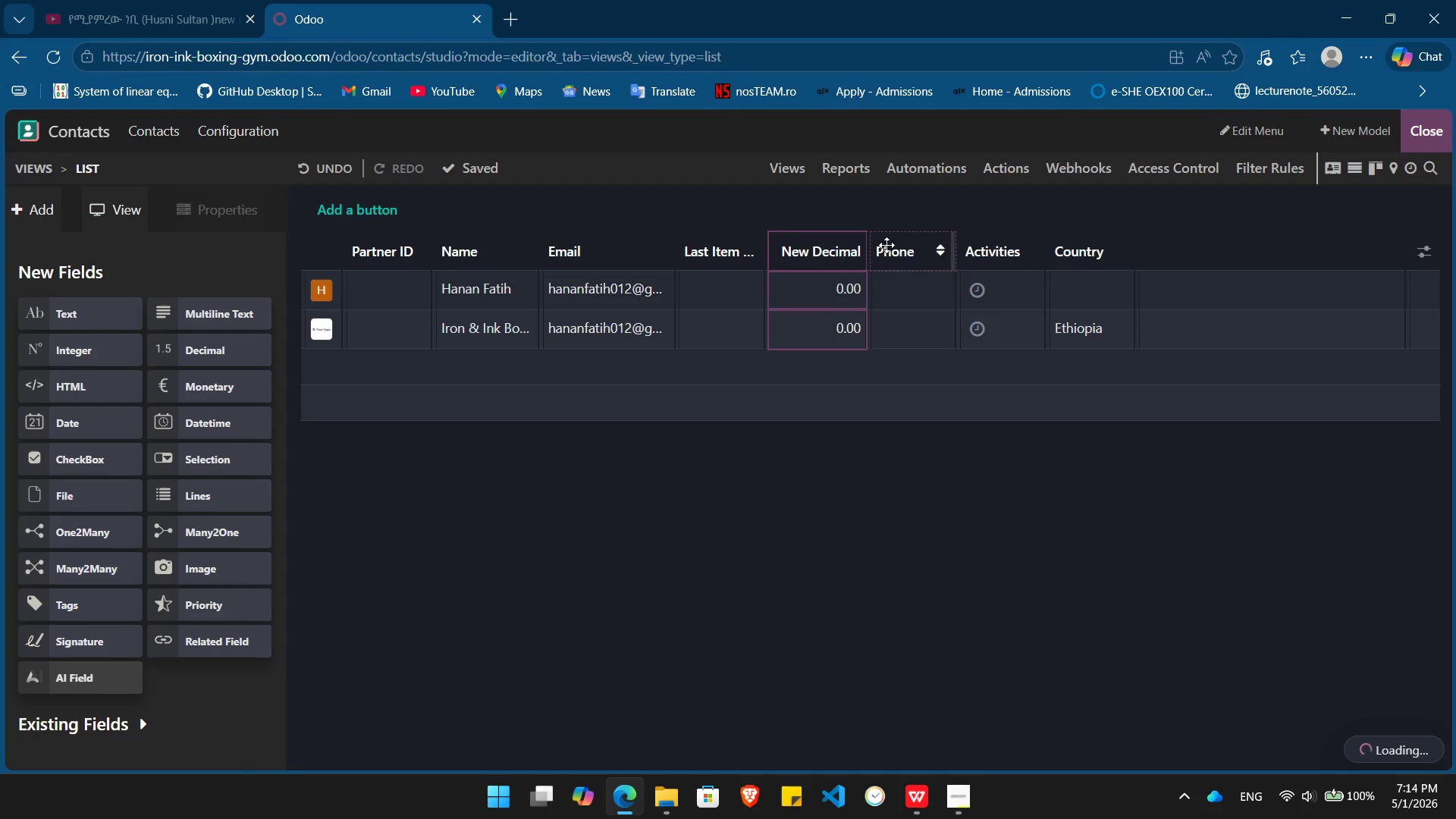 
hold_key(key=Backspace, duration=0.98)
 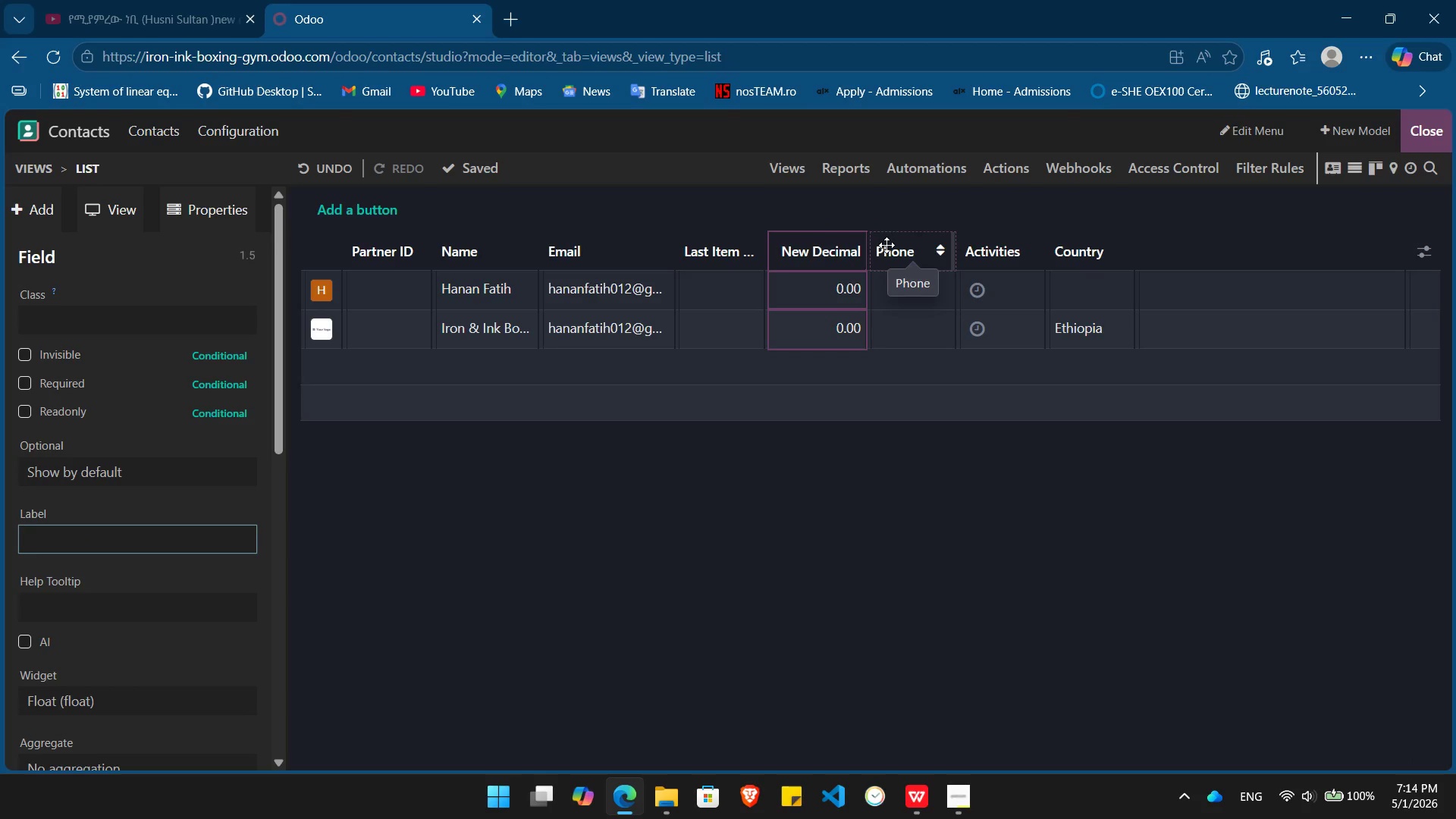 
type(Cart)
key(Tab)
 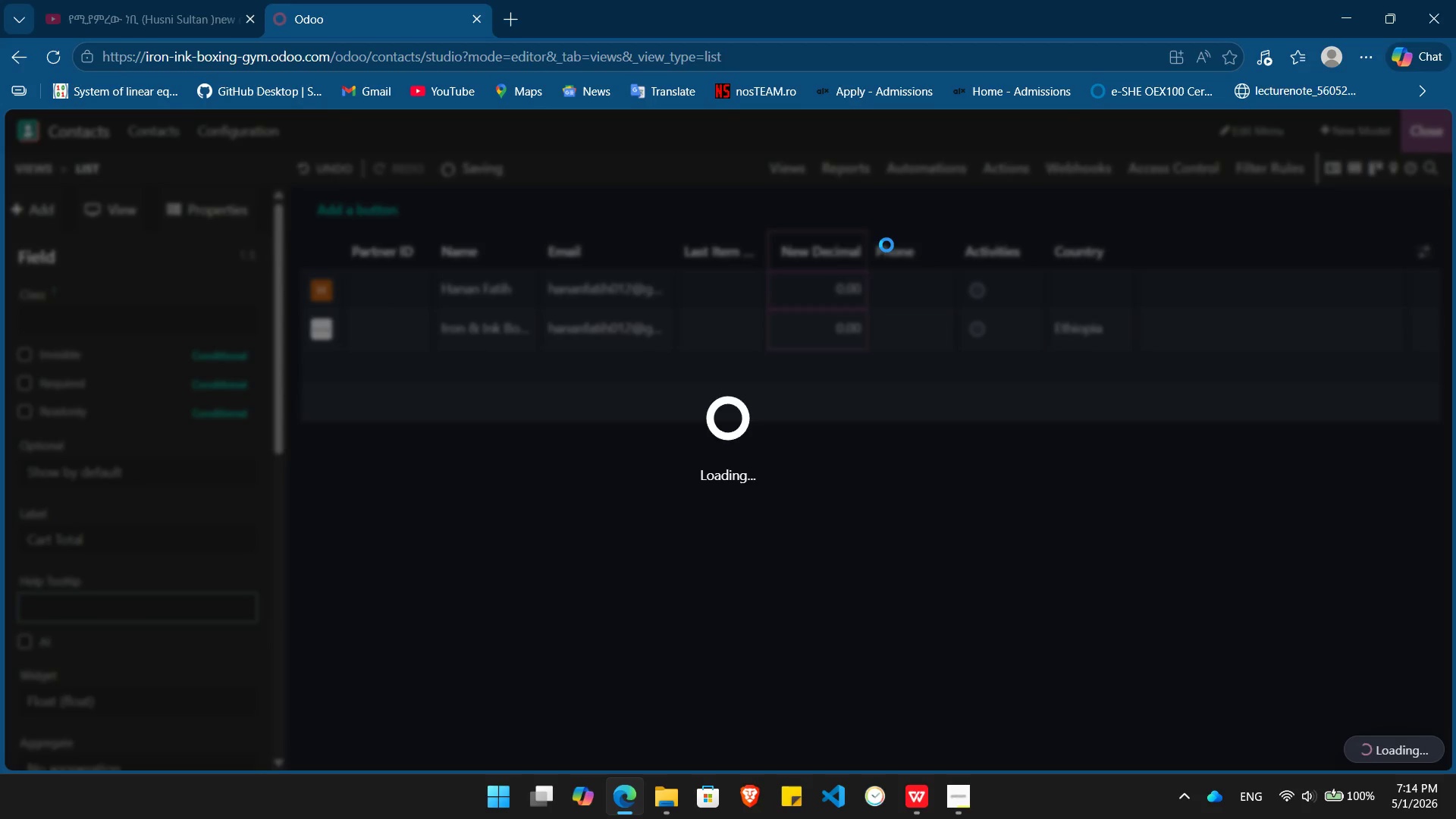 
key(Alt+AltLeft)
 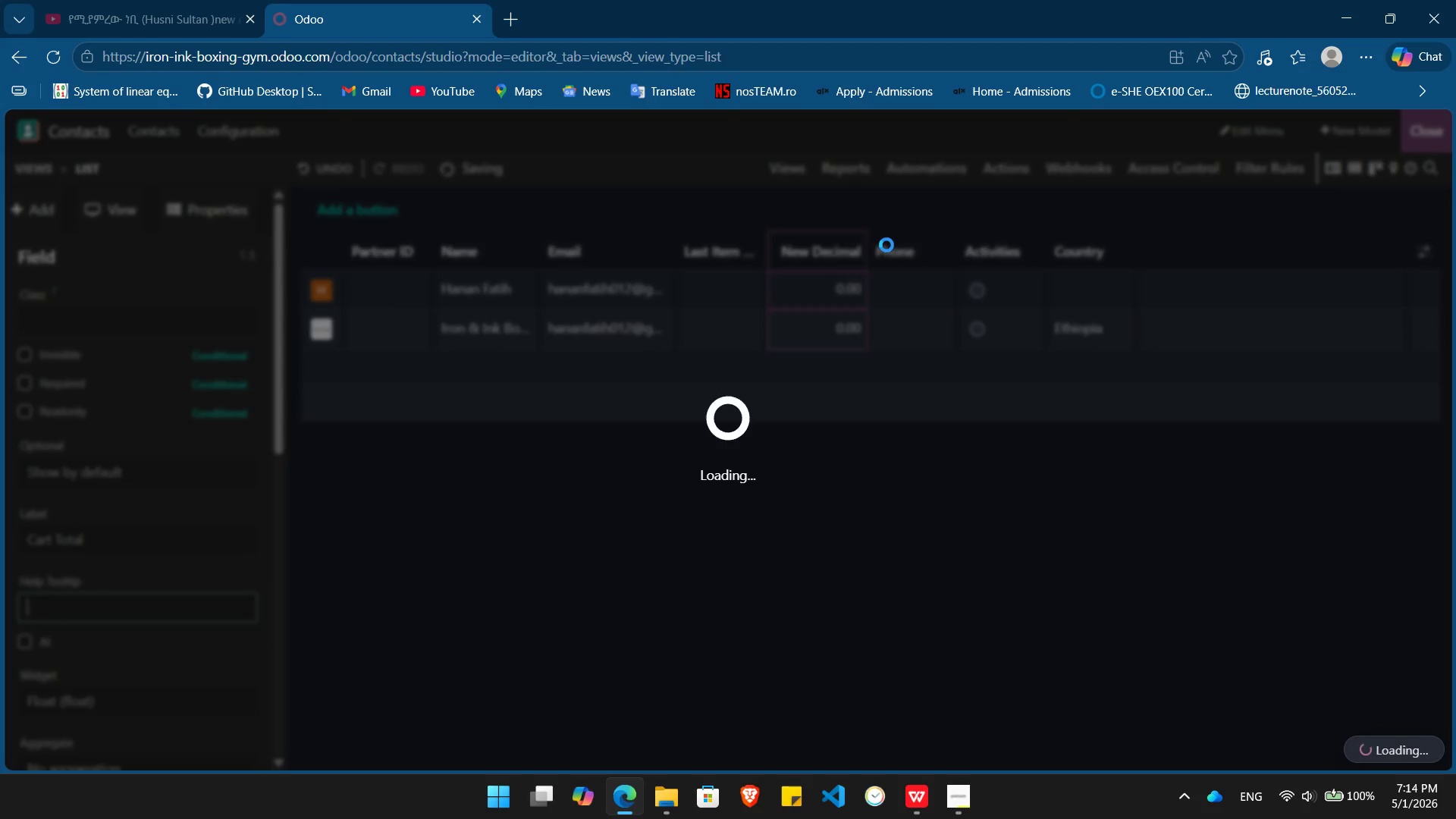 
key(Alt+Tab)
 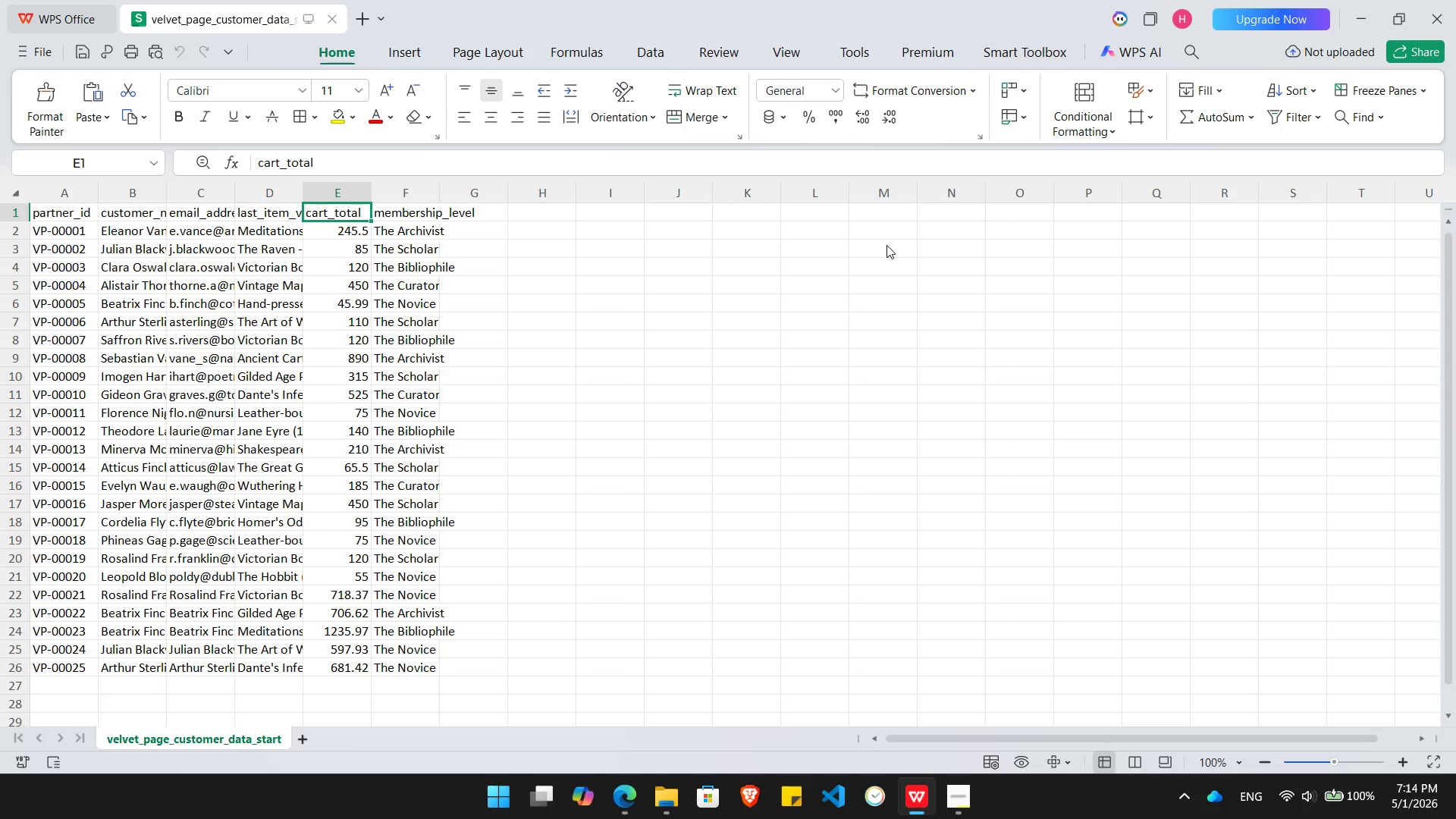 
key(ArrowRight)
 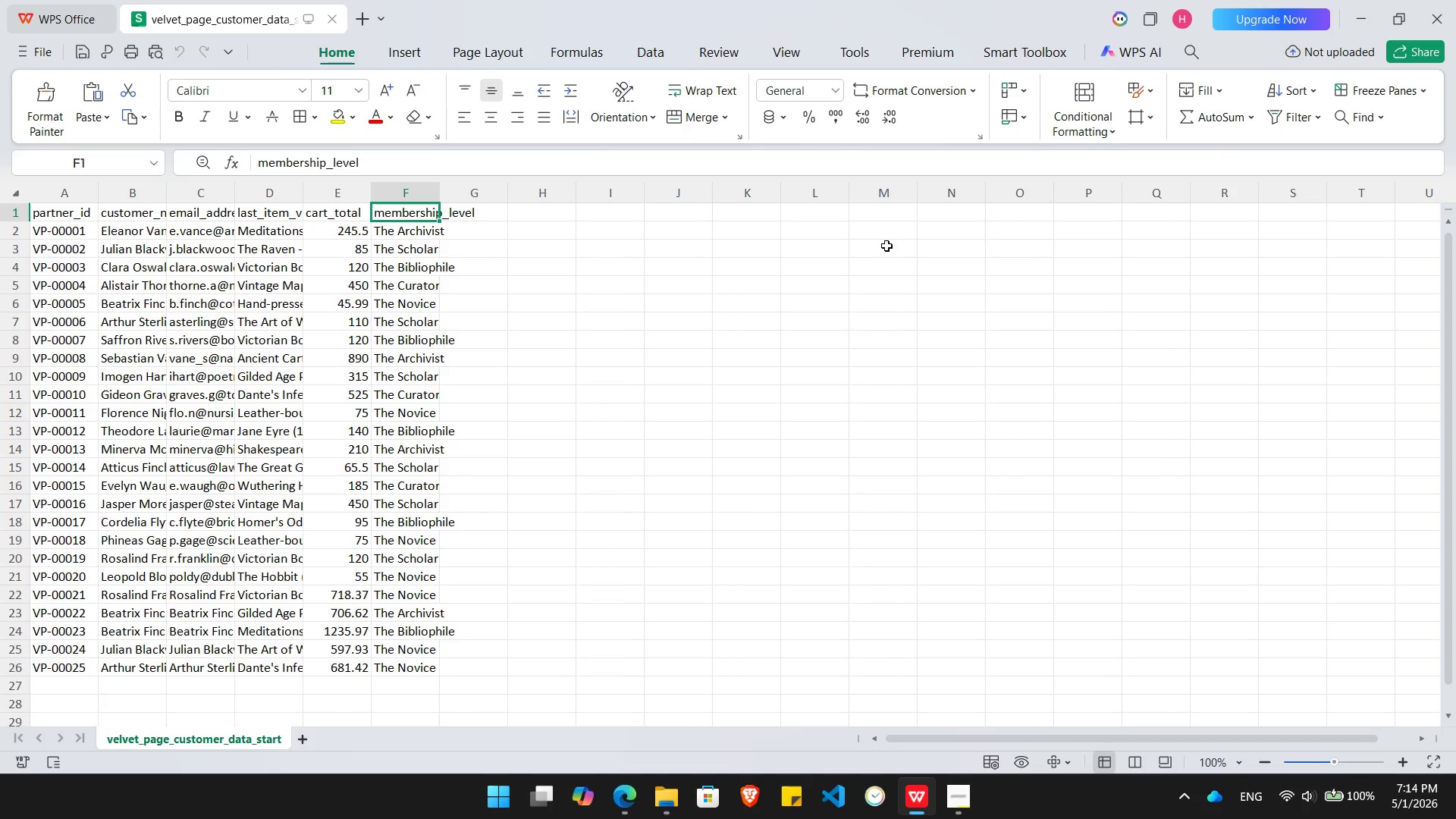 
key(Alt+AltLeft)
 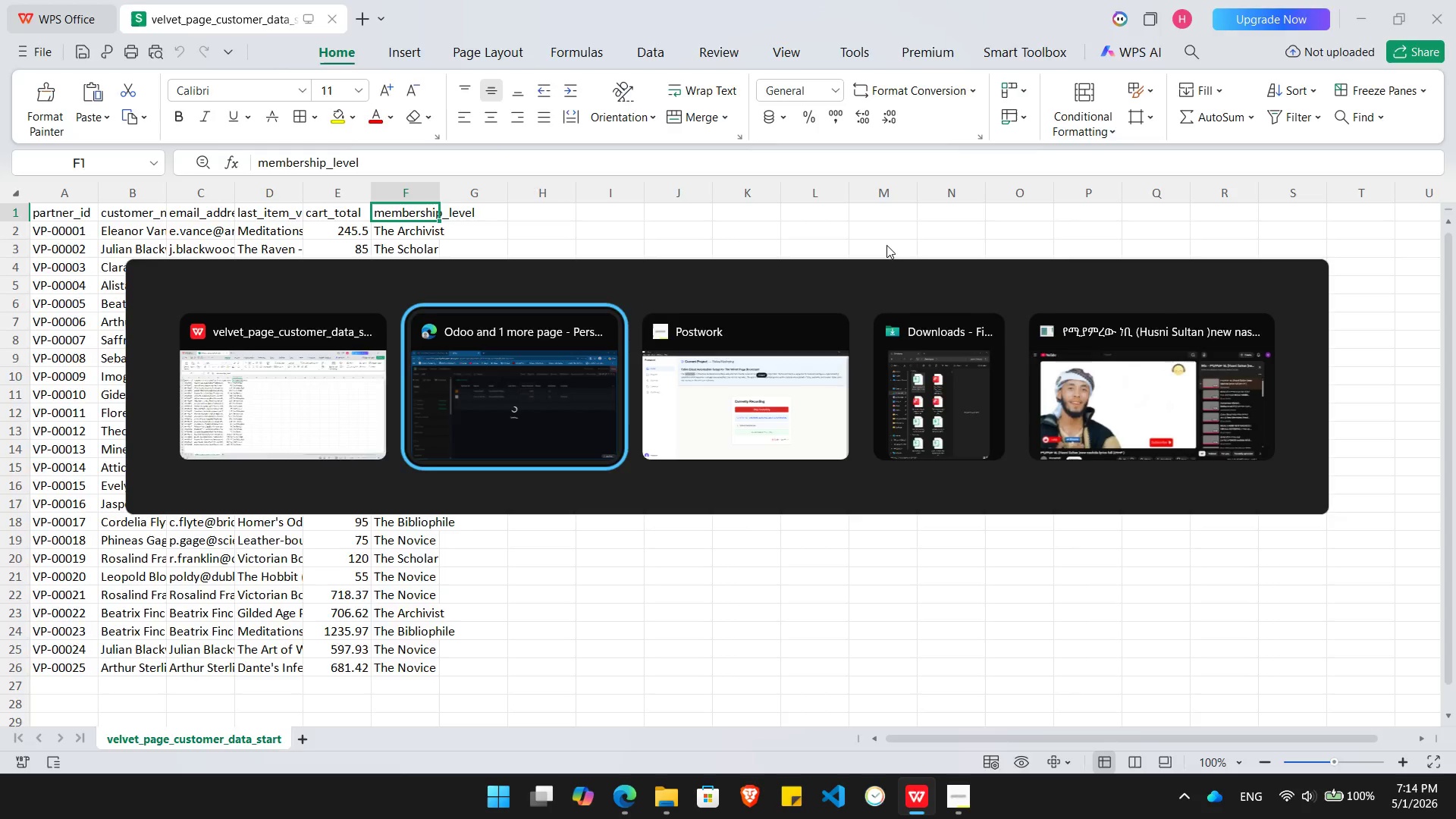 
key(Alt+Tab)
 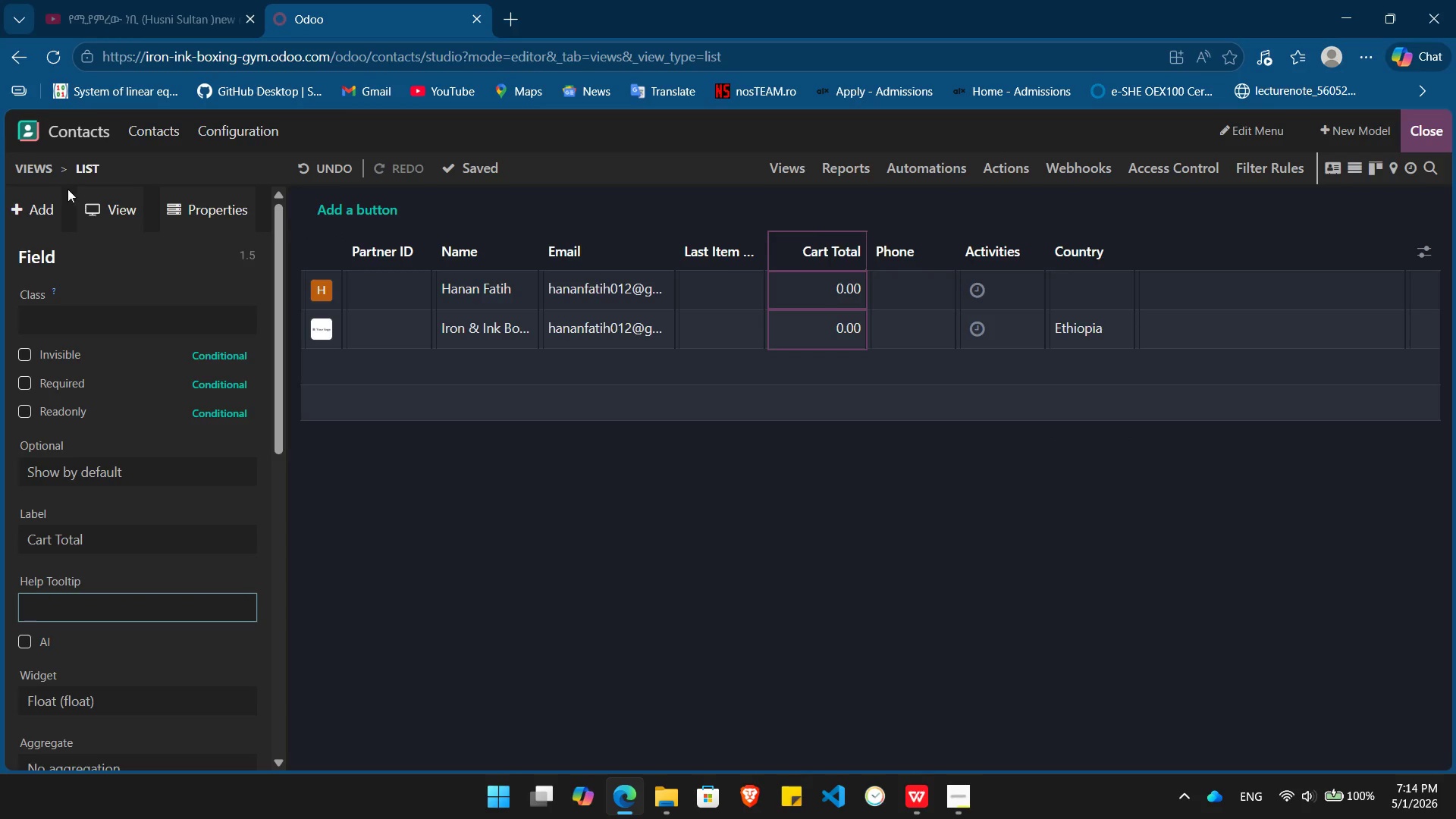 
left_click([36, 203])
 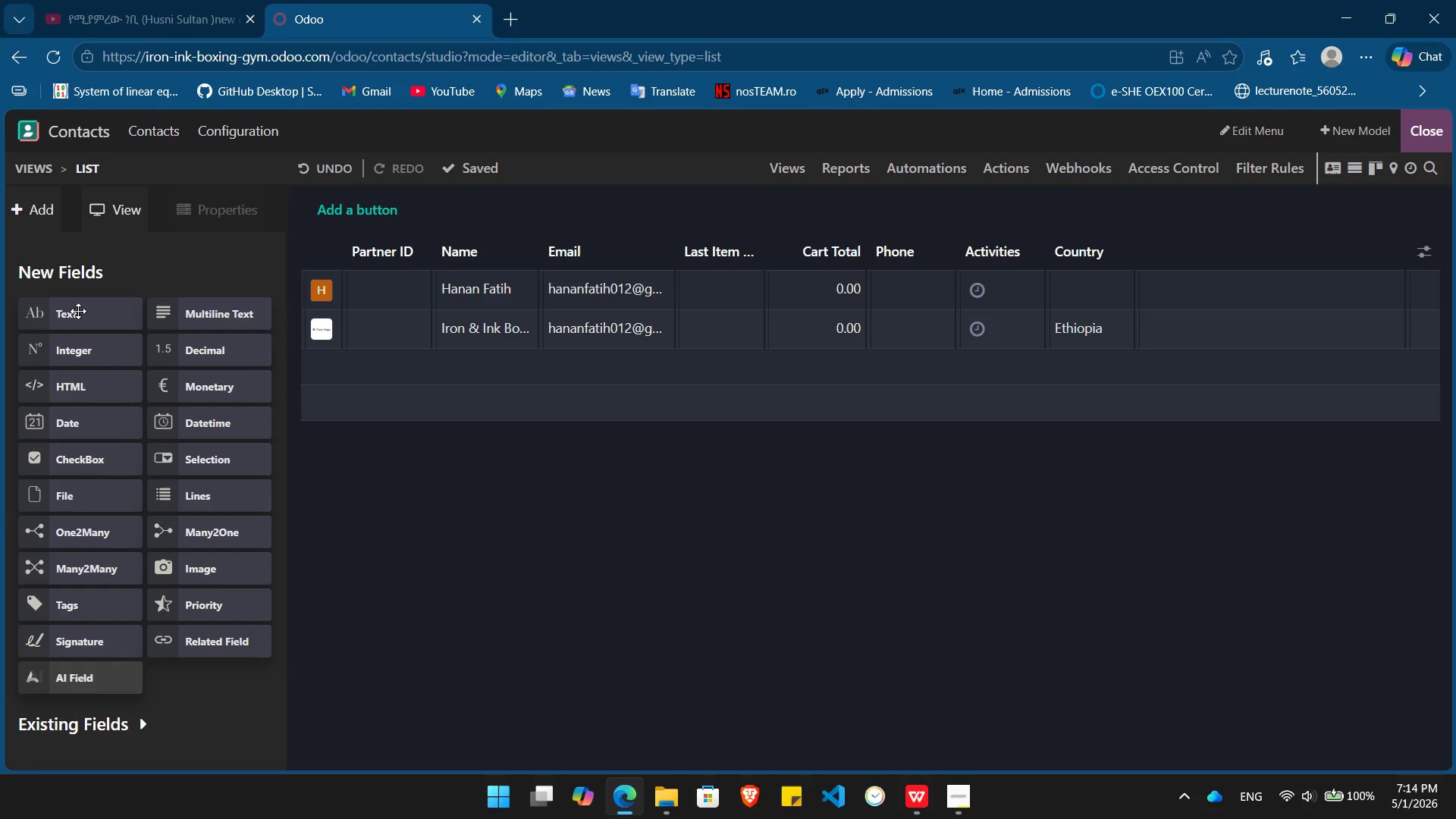 
left_click_drag(start_coordinate=[78, 311], to_coordinate=[897, 236])
 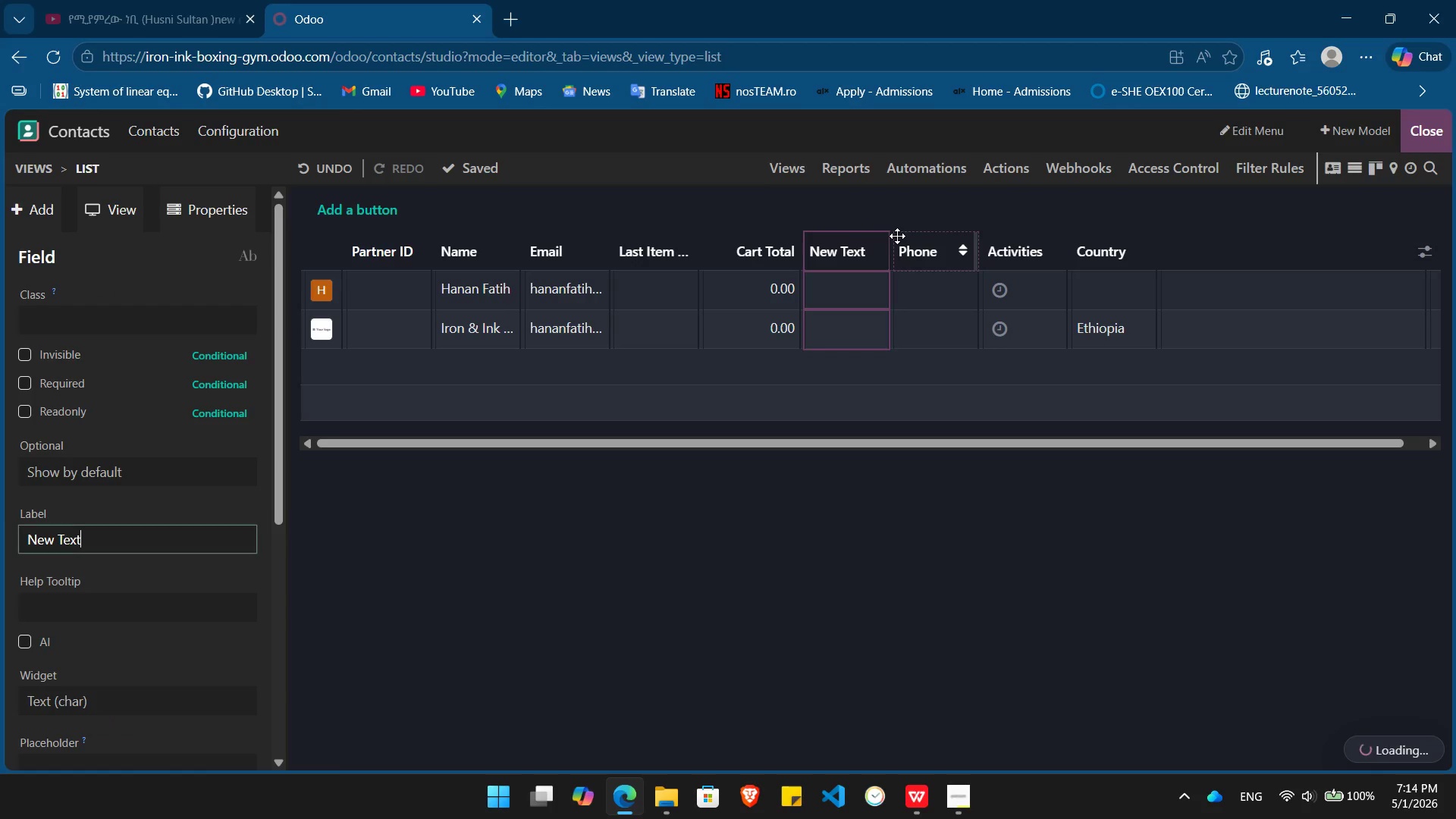 
hold_key(key=Backspace, duration=0.92)
 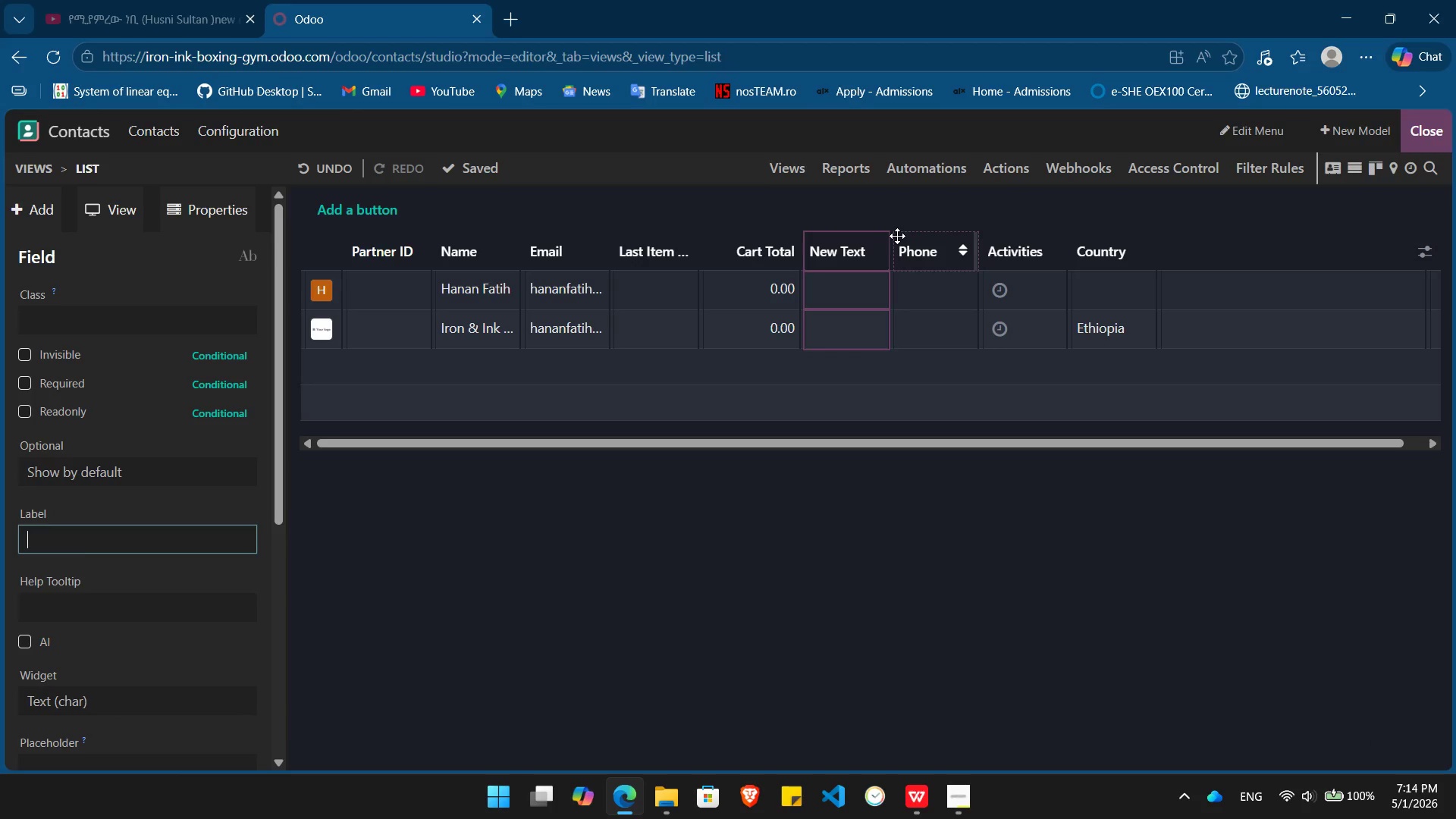 
type(Mem)
 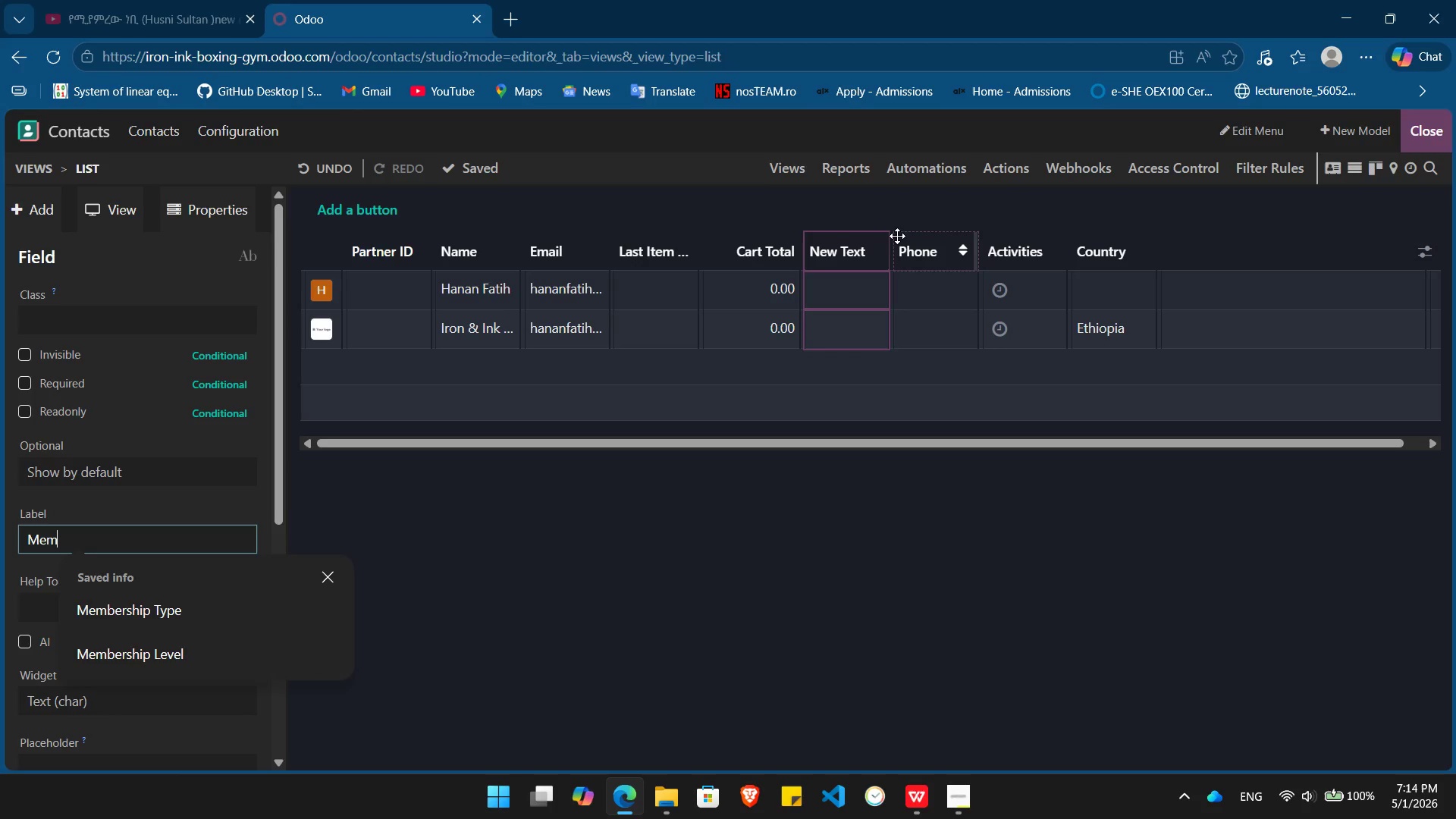 
key(ArrowDown)
 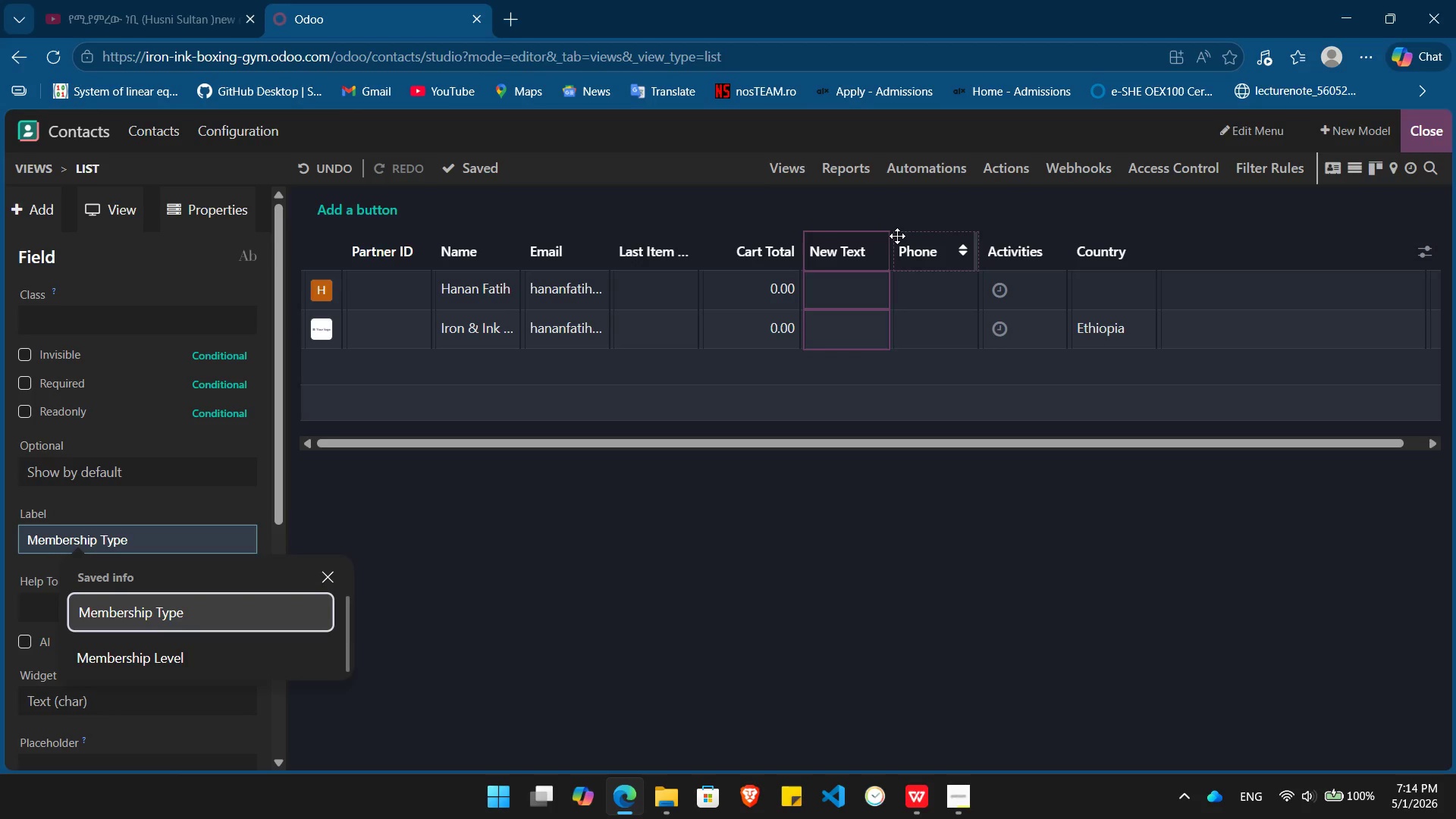 
key(ArrowDown)
 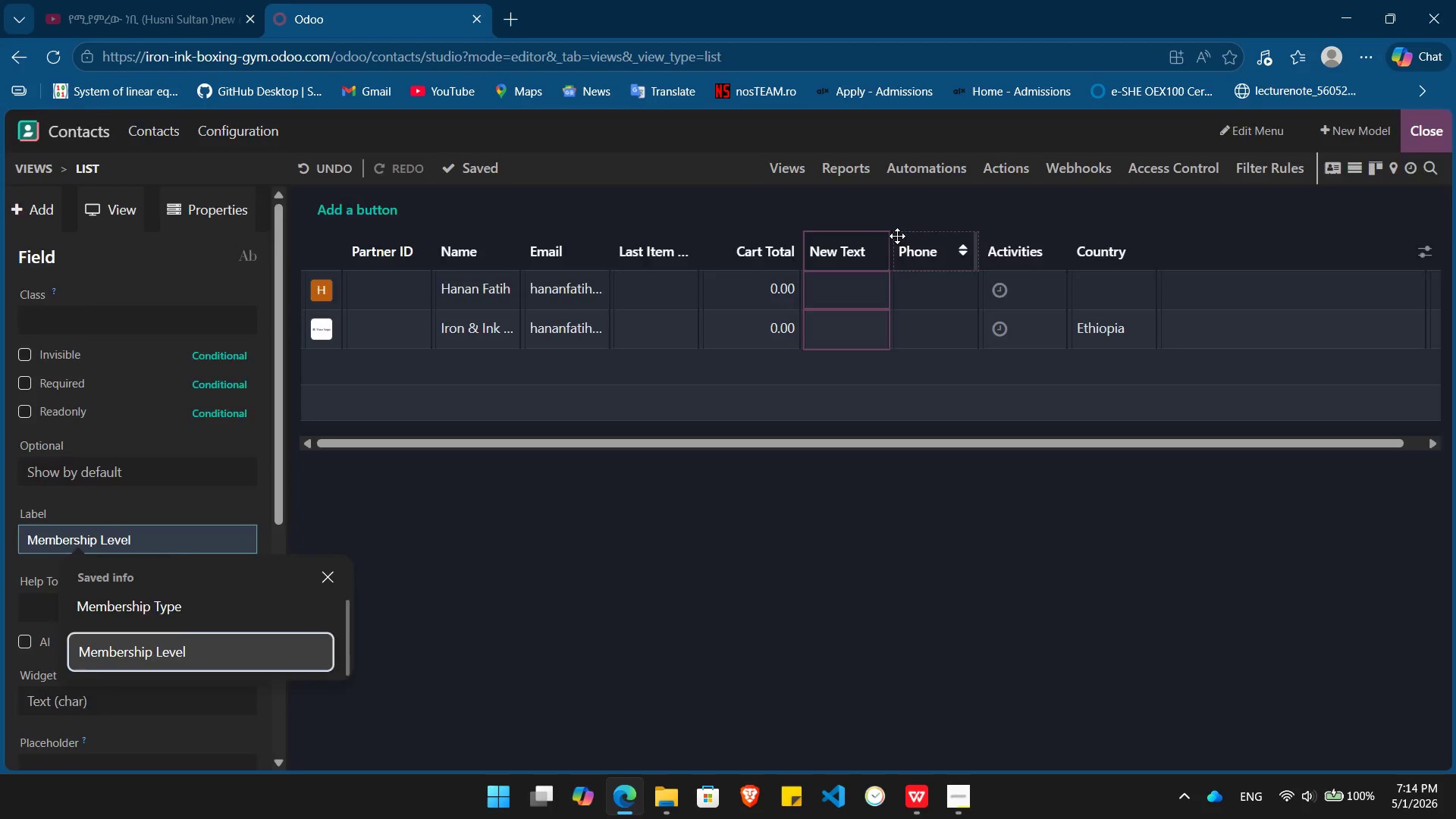 
key(Enter)
 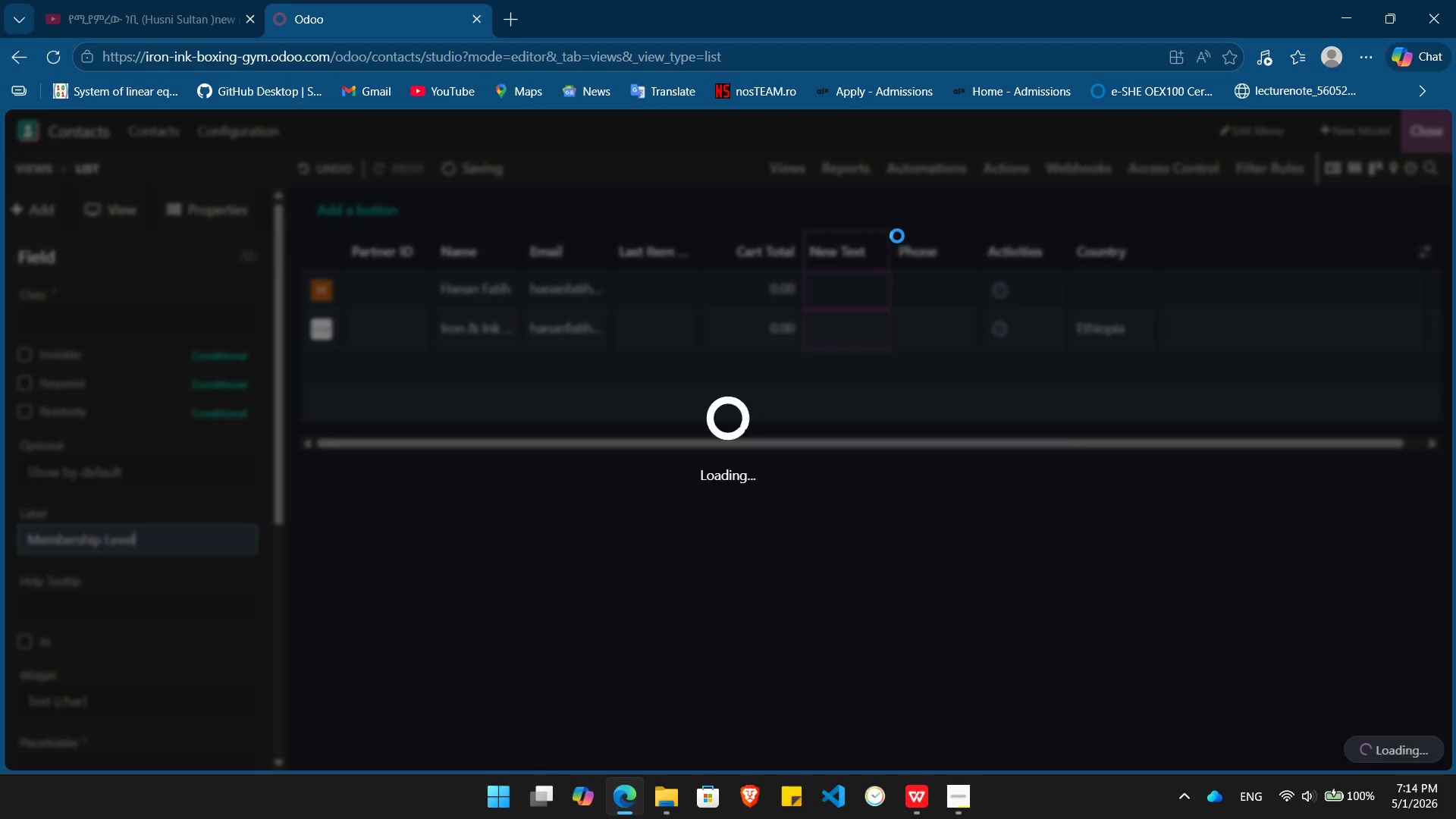 
key(Alt+Tab)
 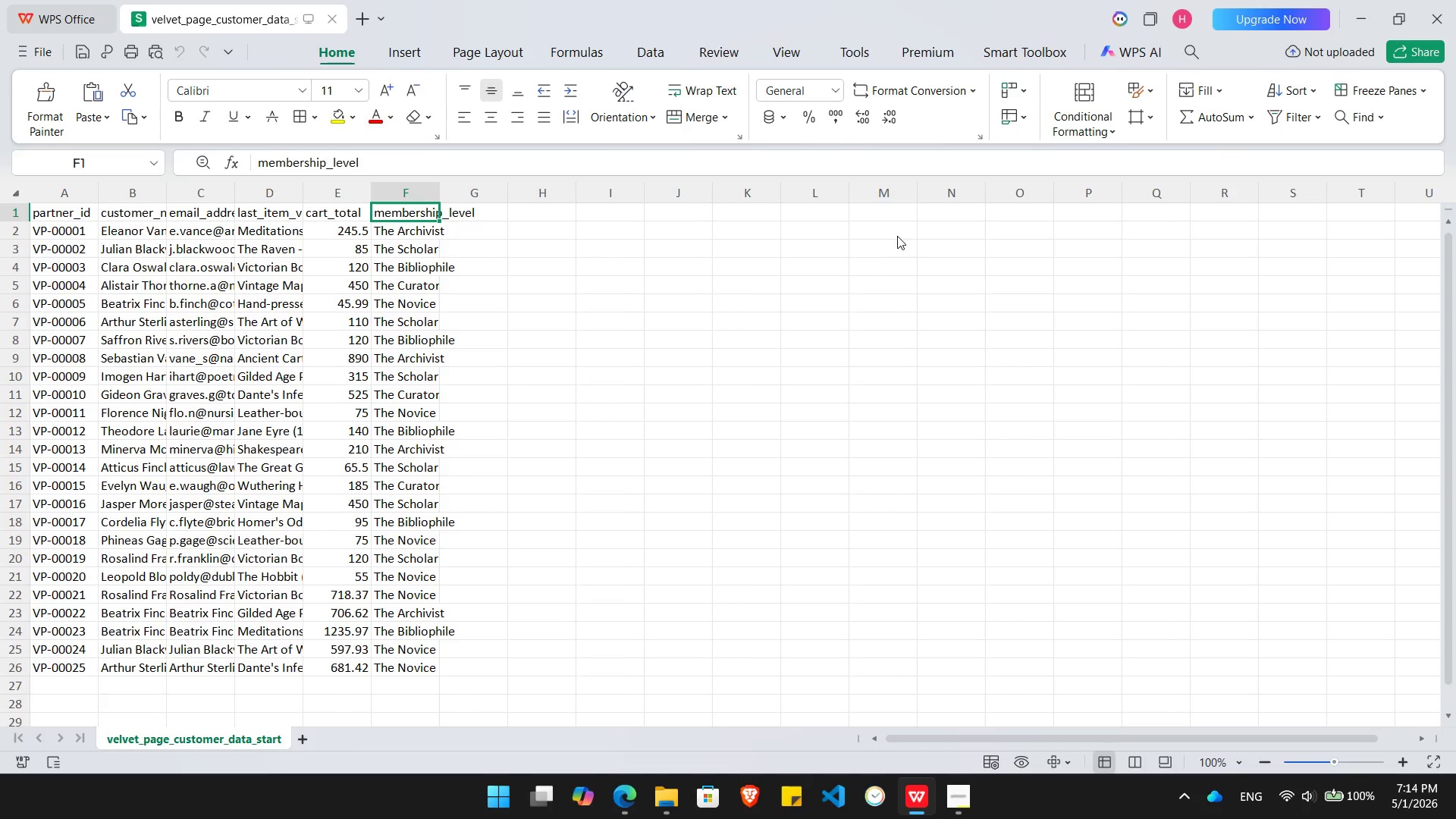 
key(Alt+Tab)
 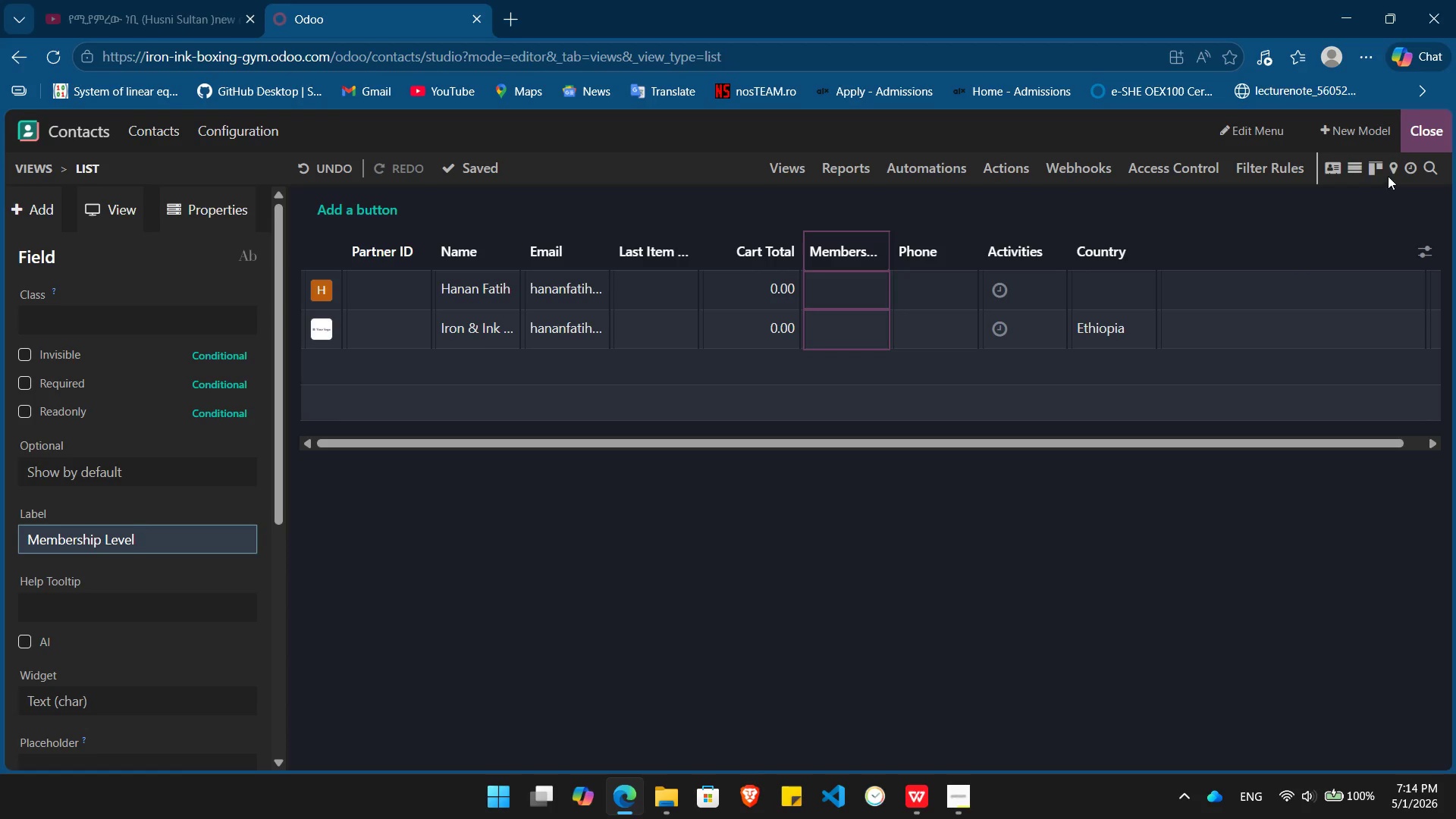 
left_click([1432, 144])
 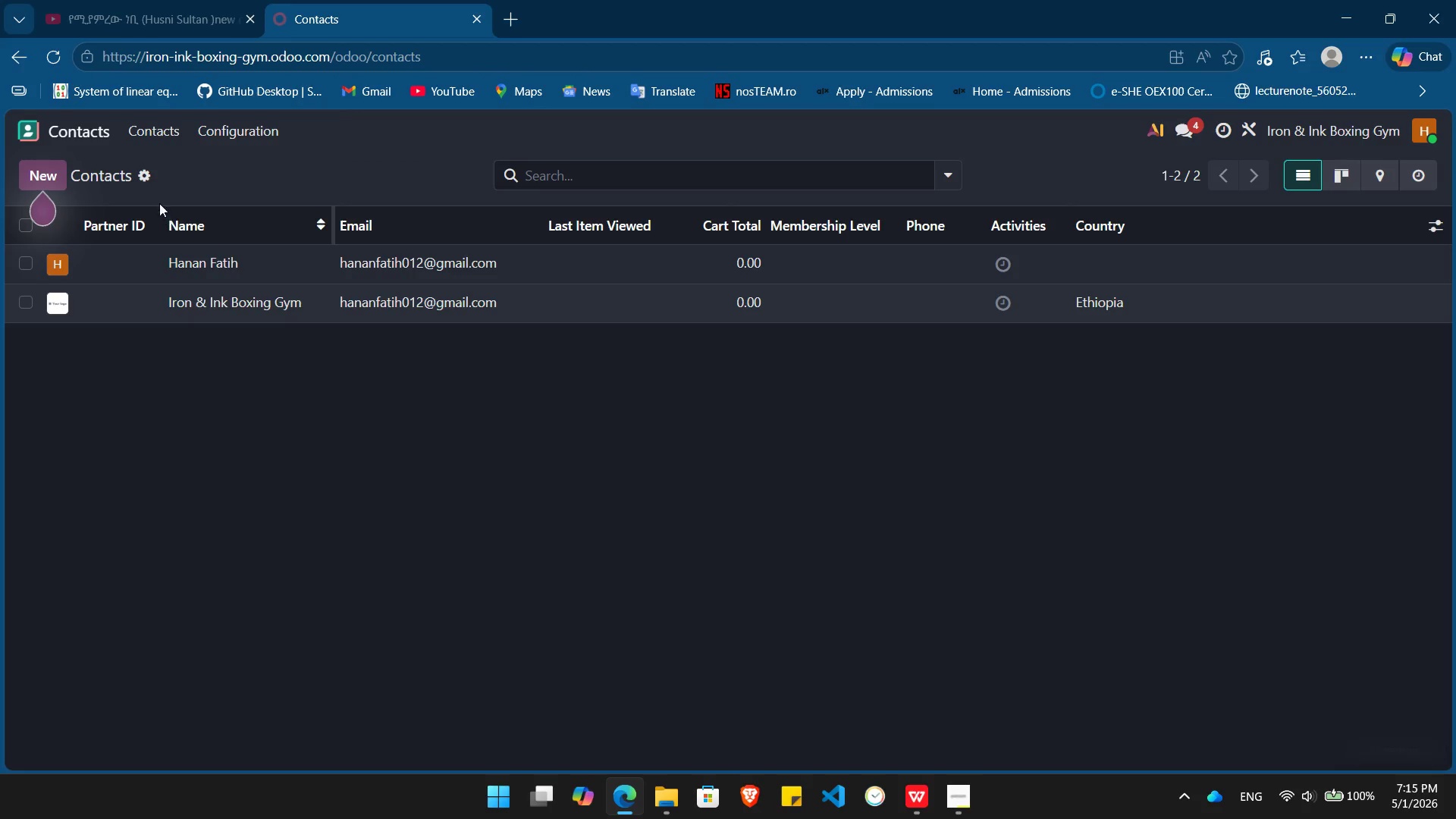 
left_click([143, 178])
 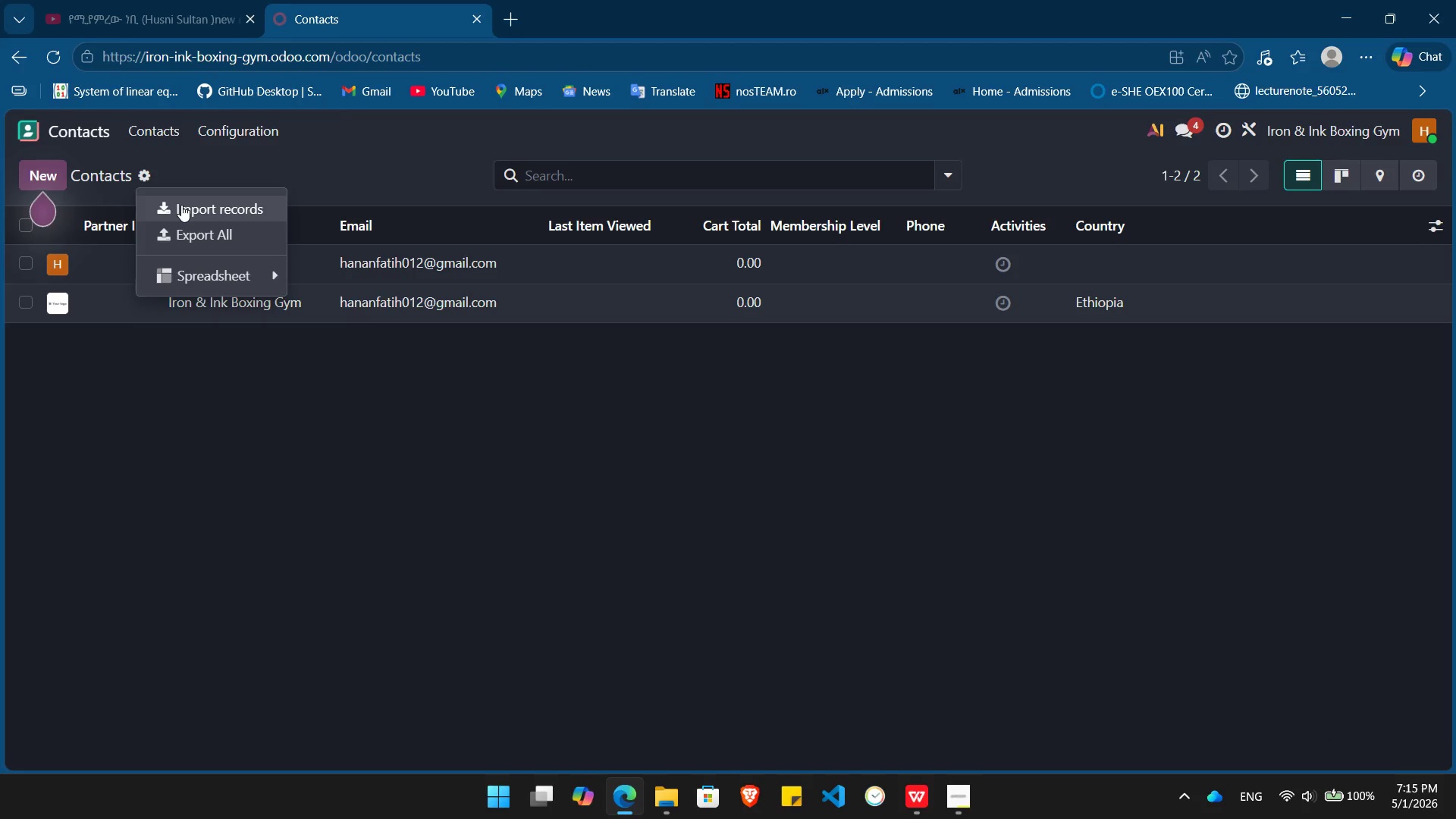 
left_click([181, 205])
 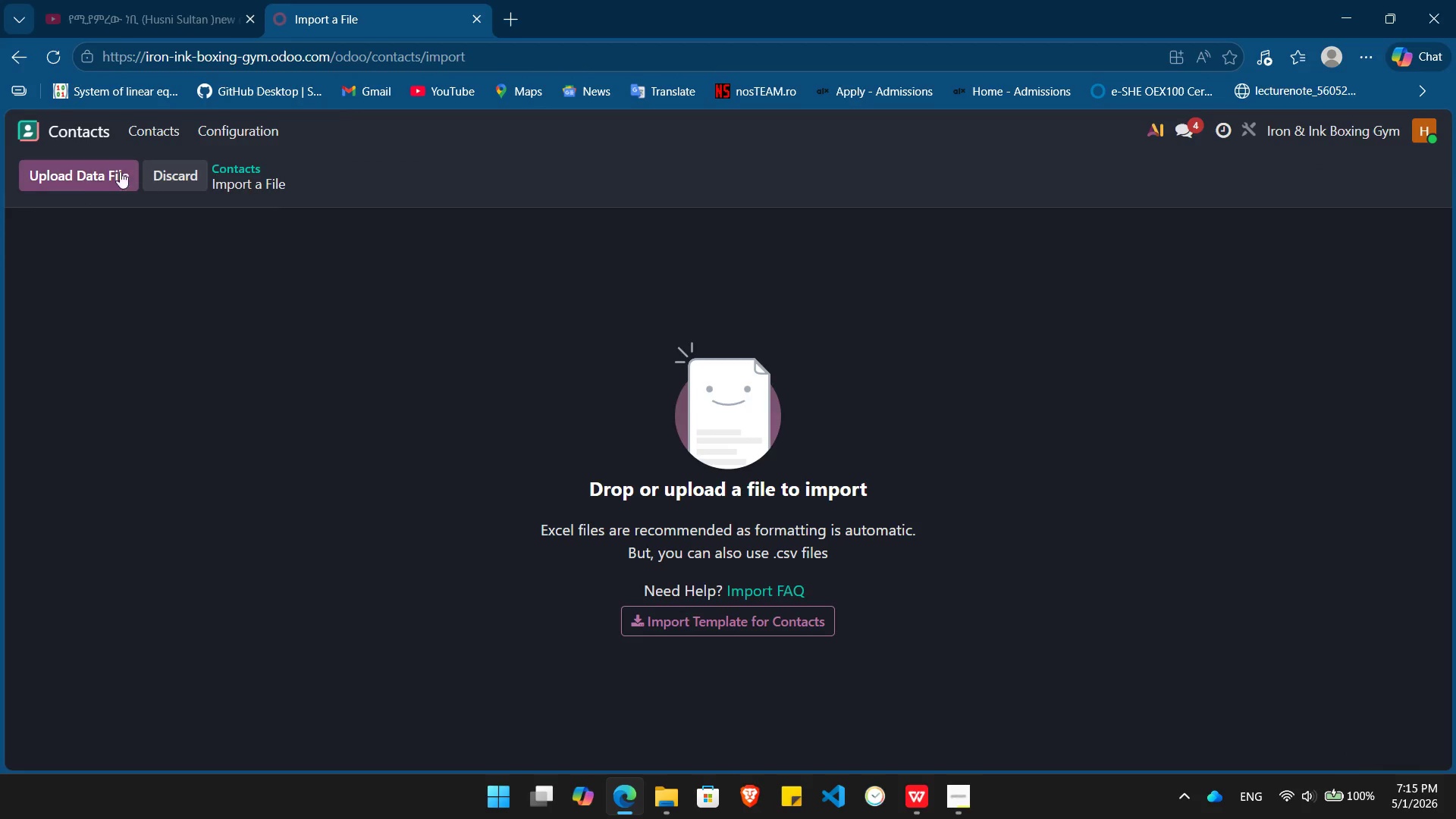 
left_click([89, 172])
 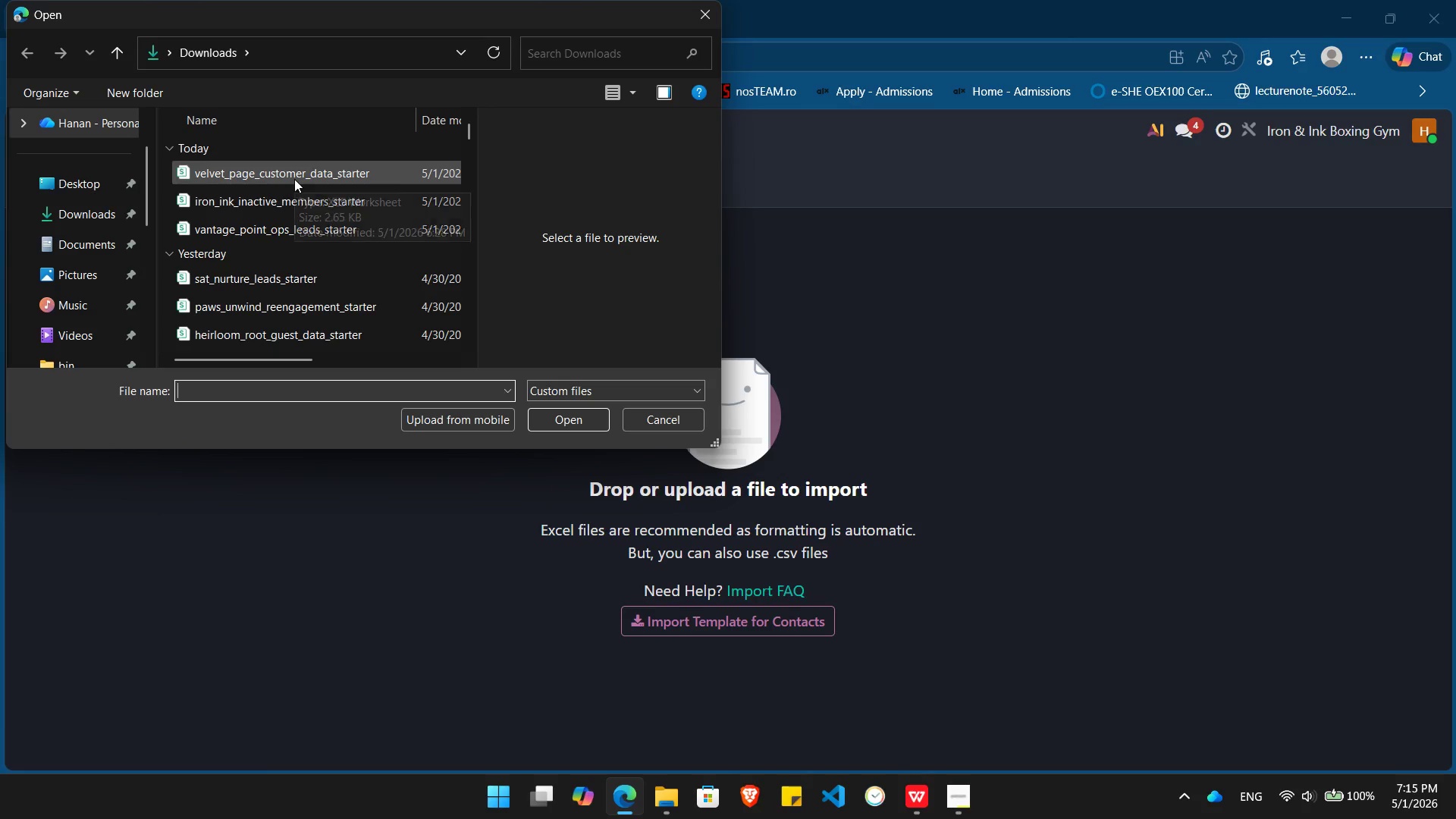 
double_click([294, 179])
 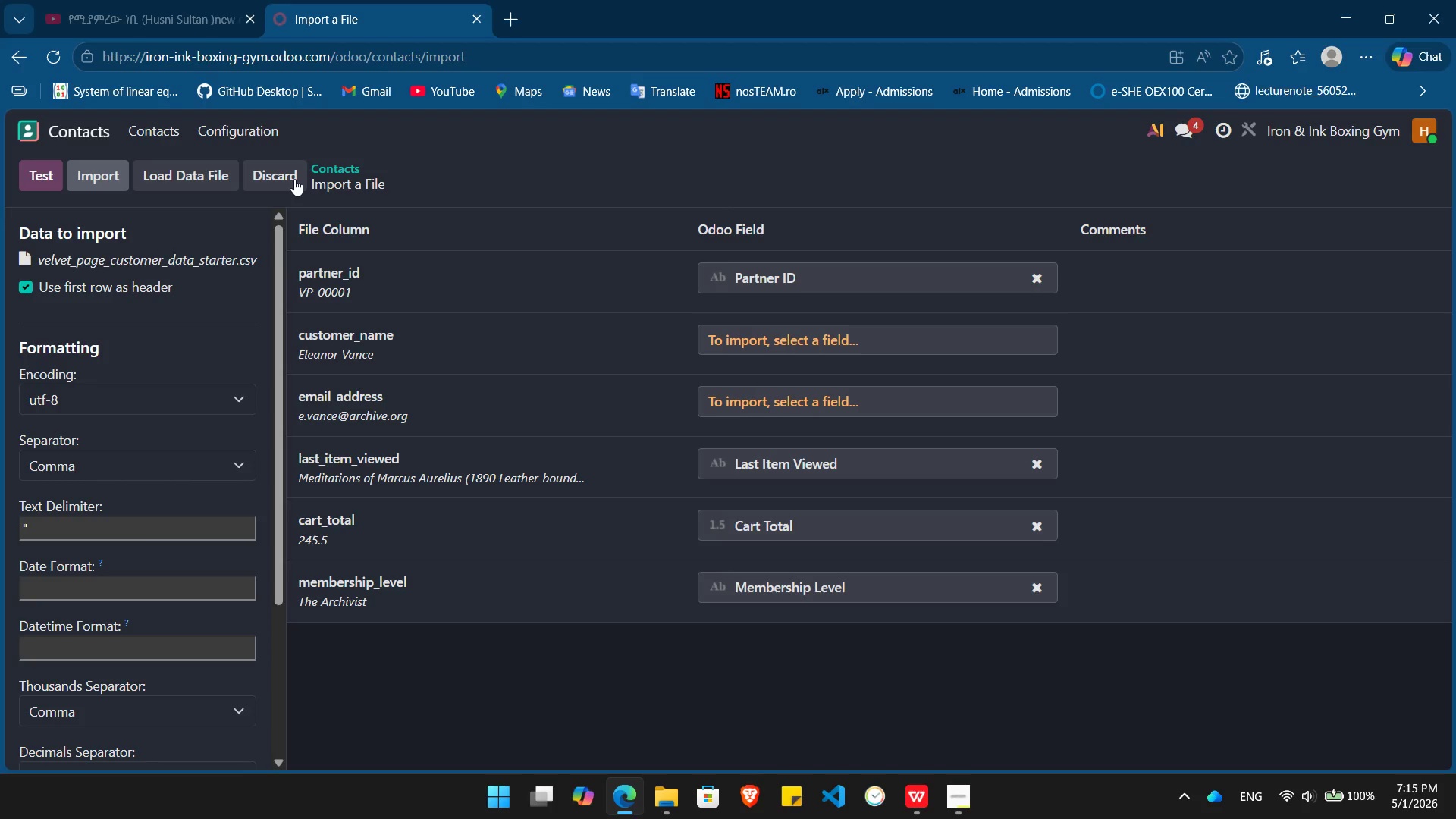 
wait(7.64)
 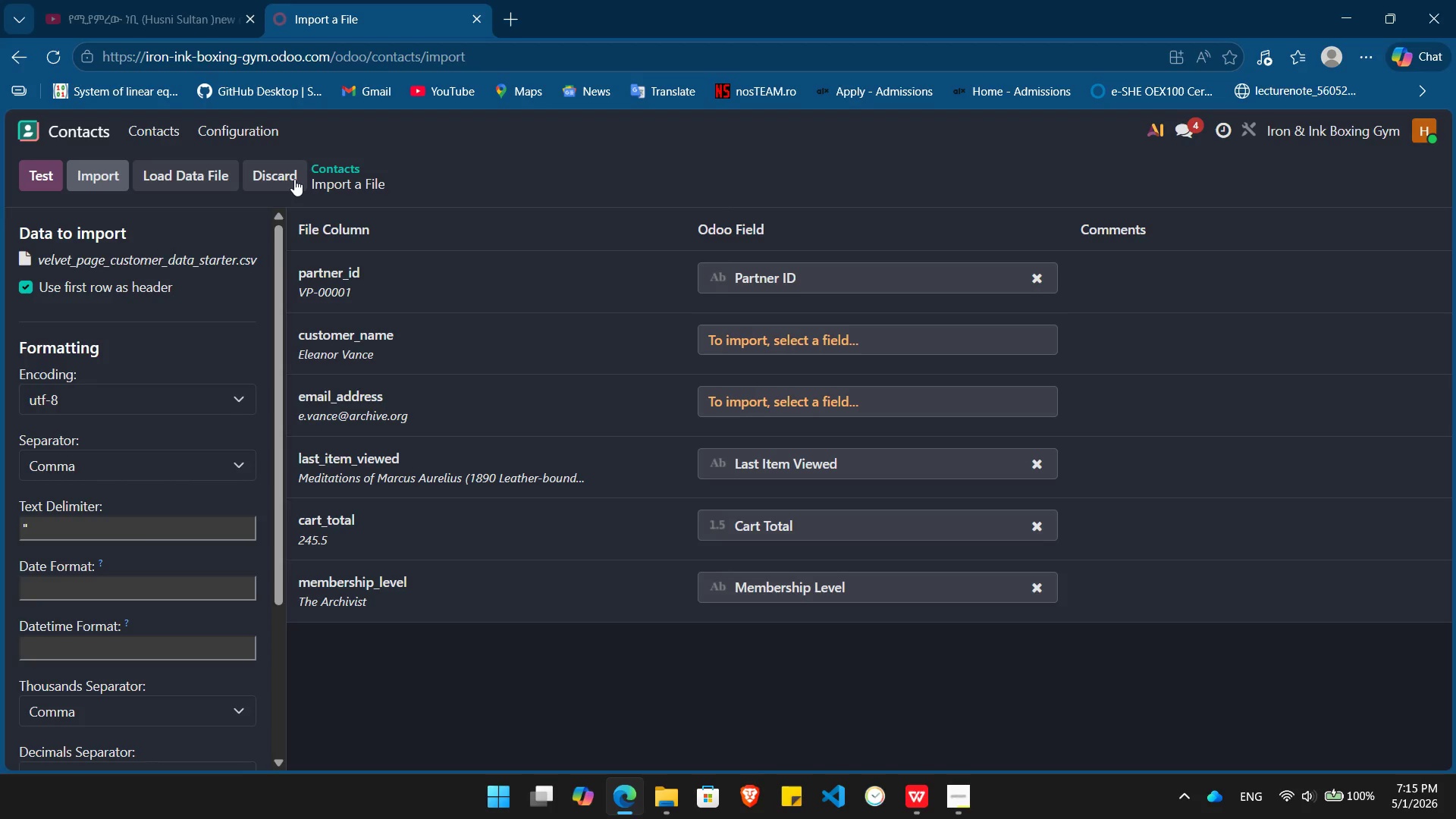 
left_click([795, 335])
 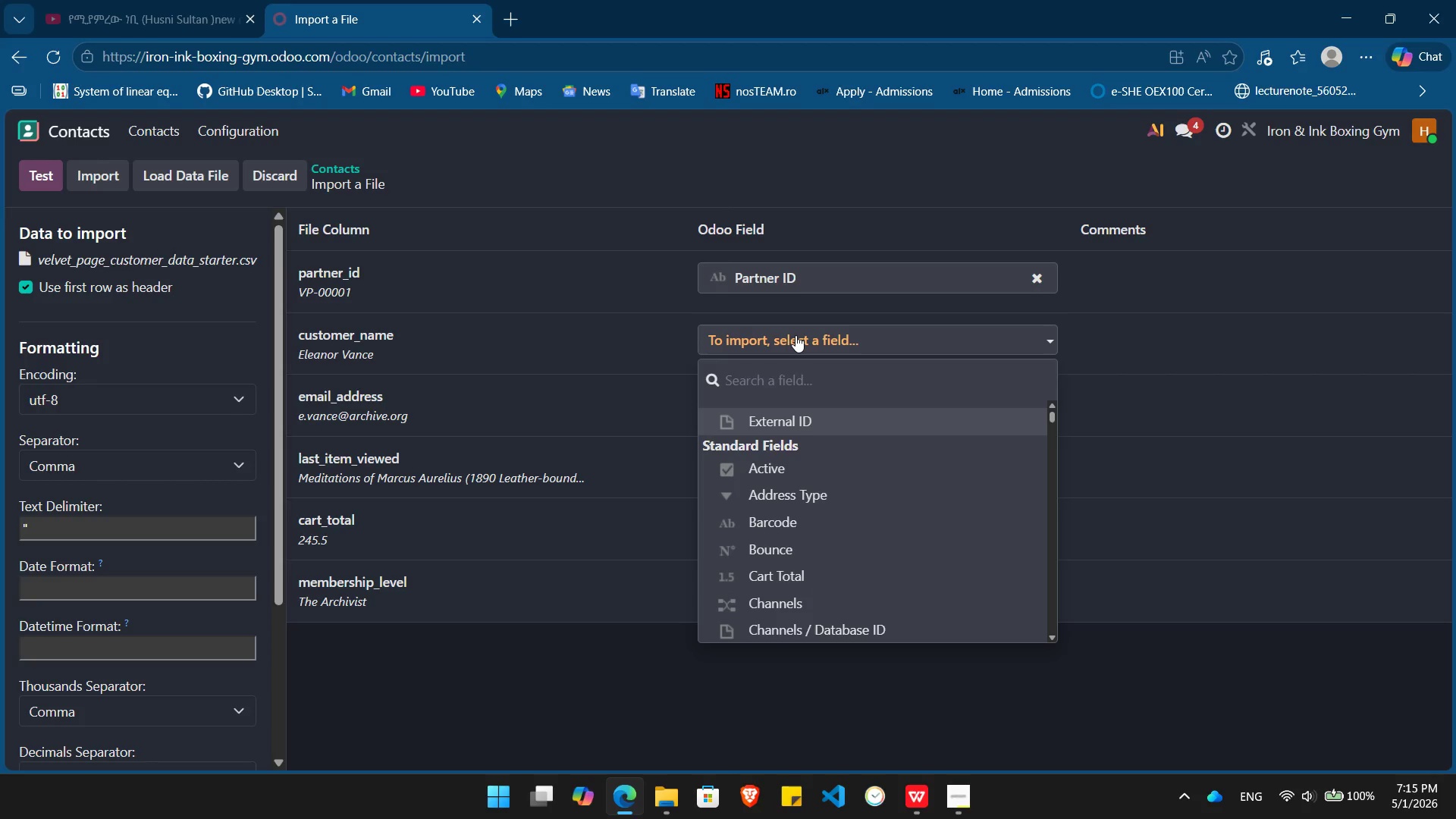 
type(nam)
 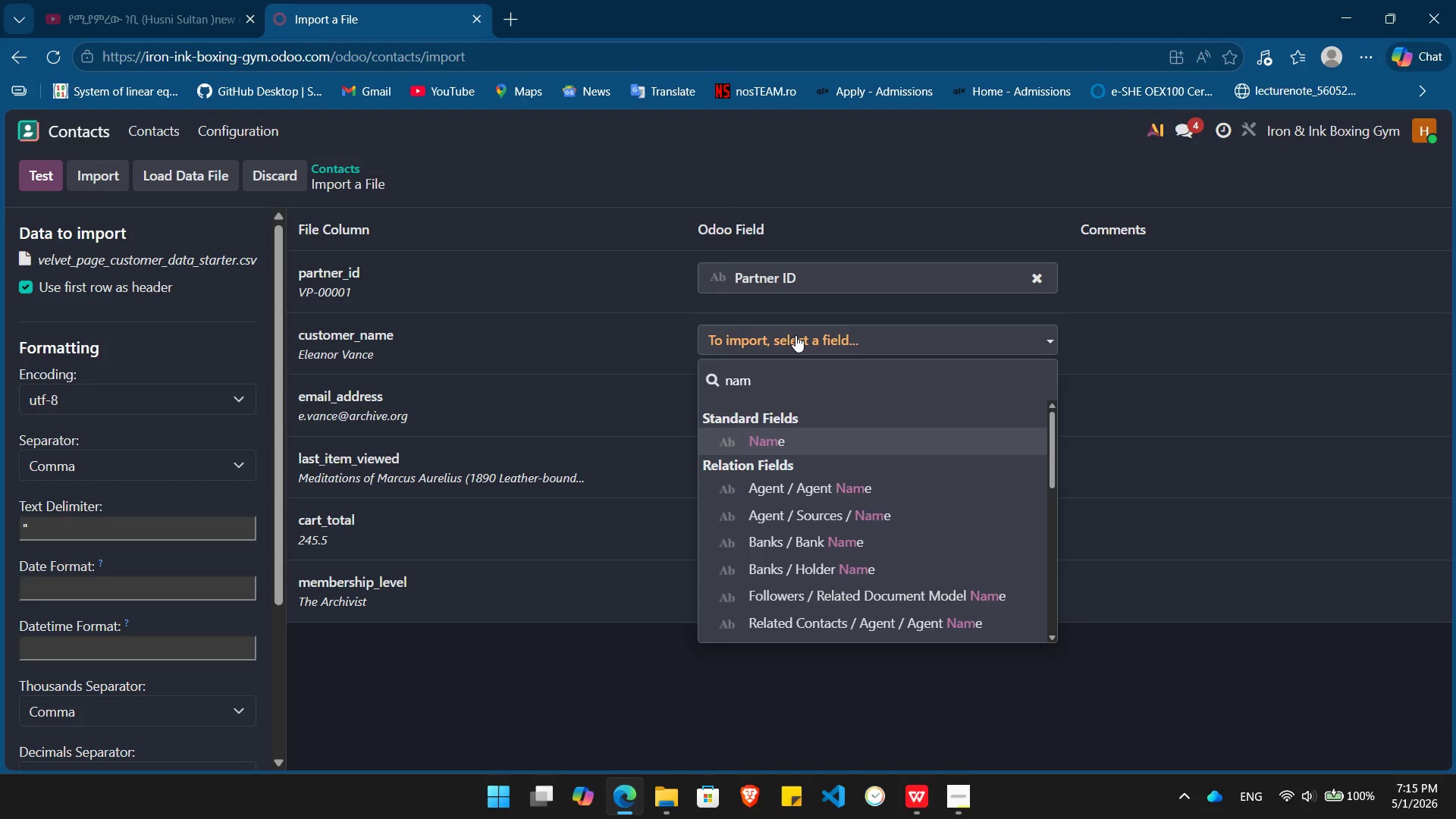 
key(Enter)
 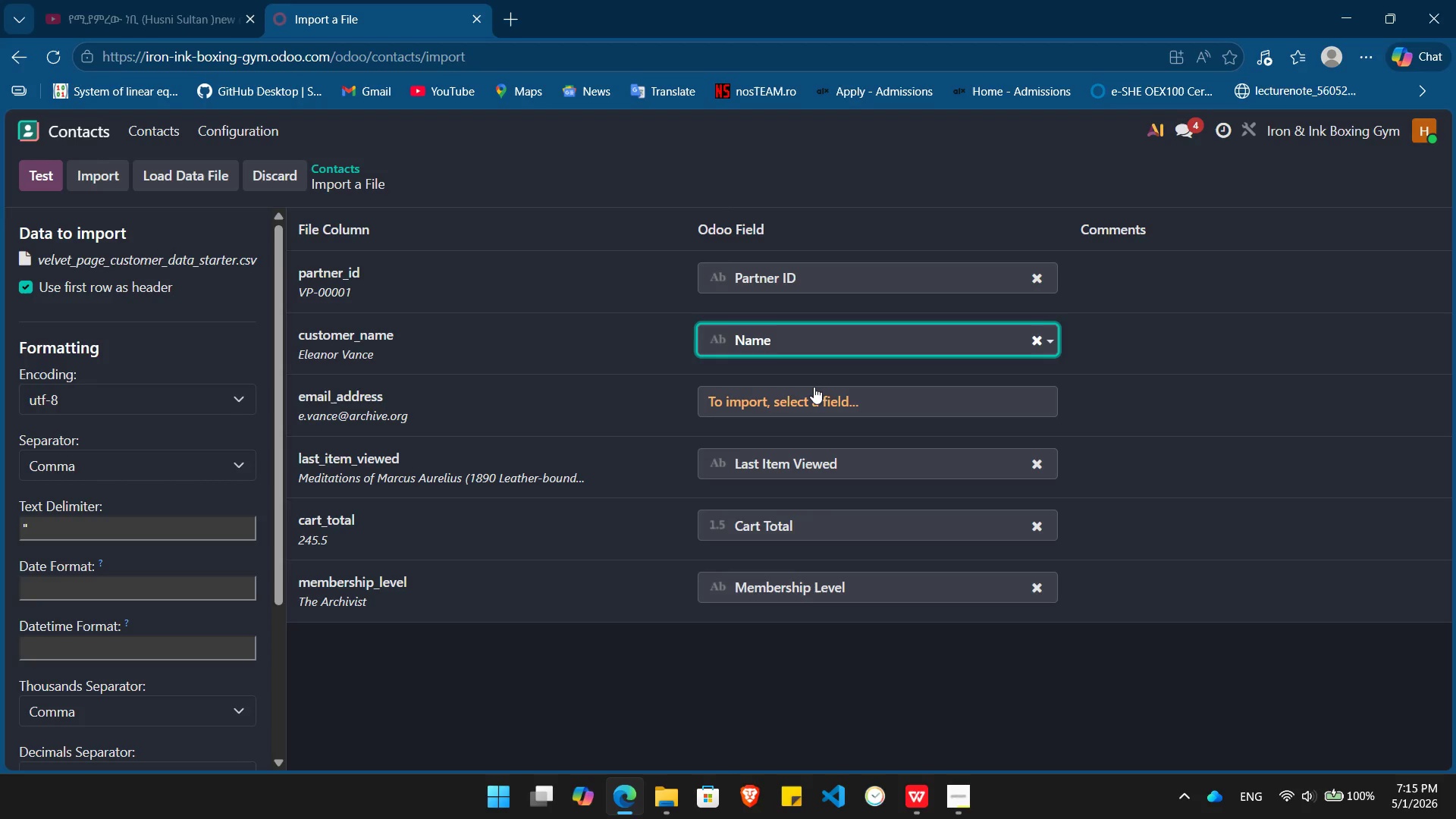 
left_click([814, 388])
 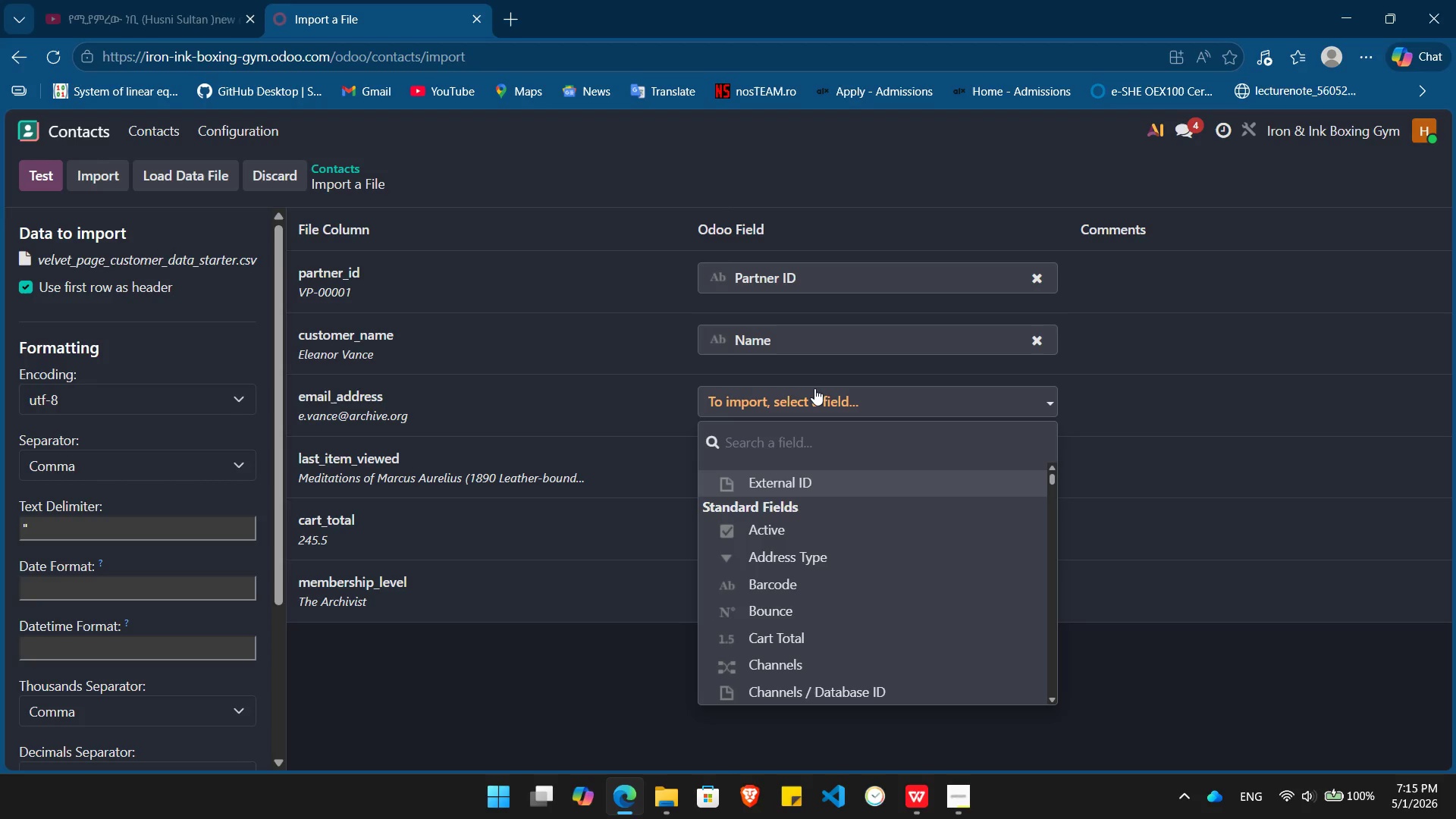 
type(emaimai)
 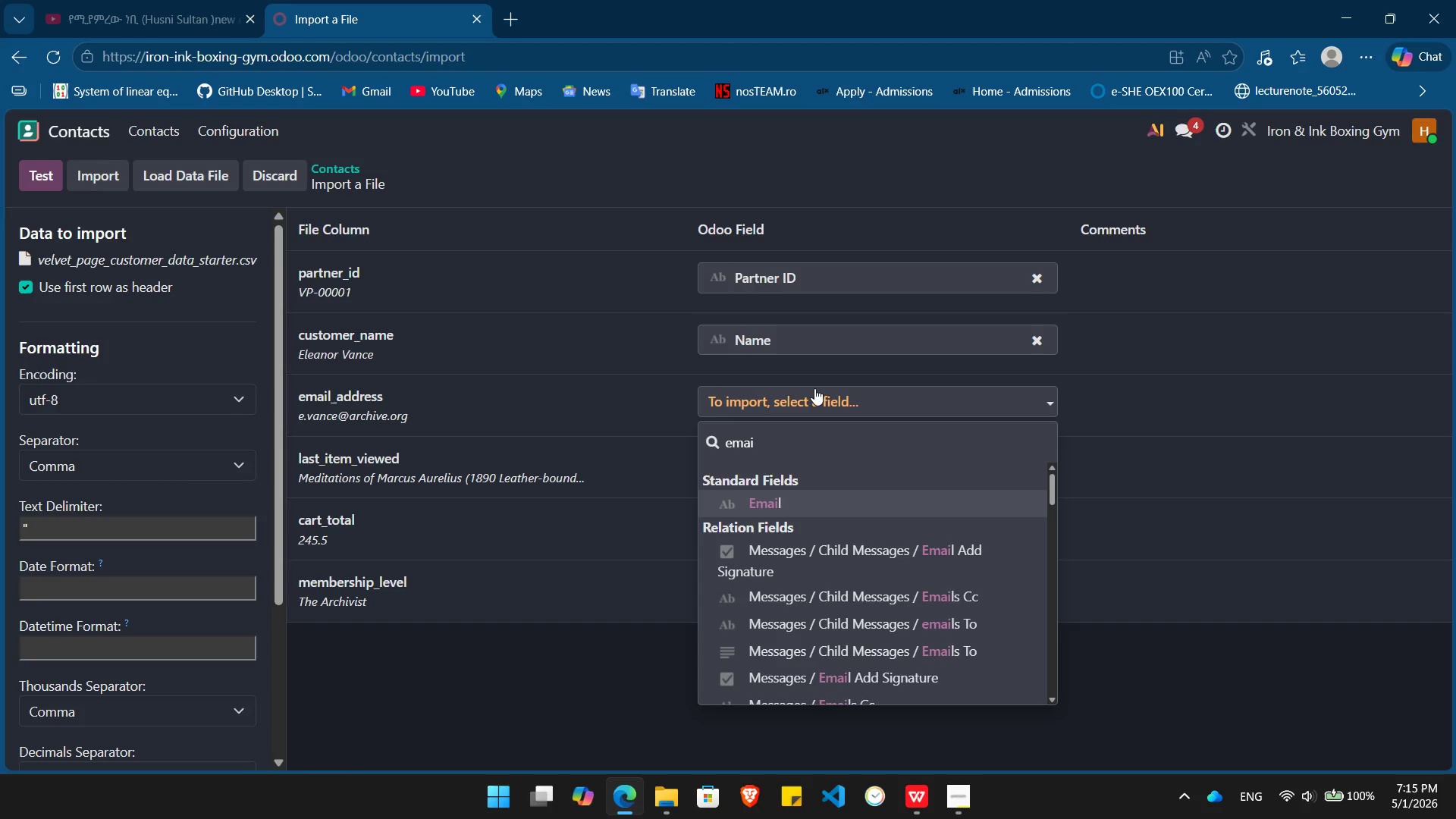 
key(Enter)
 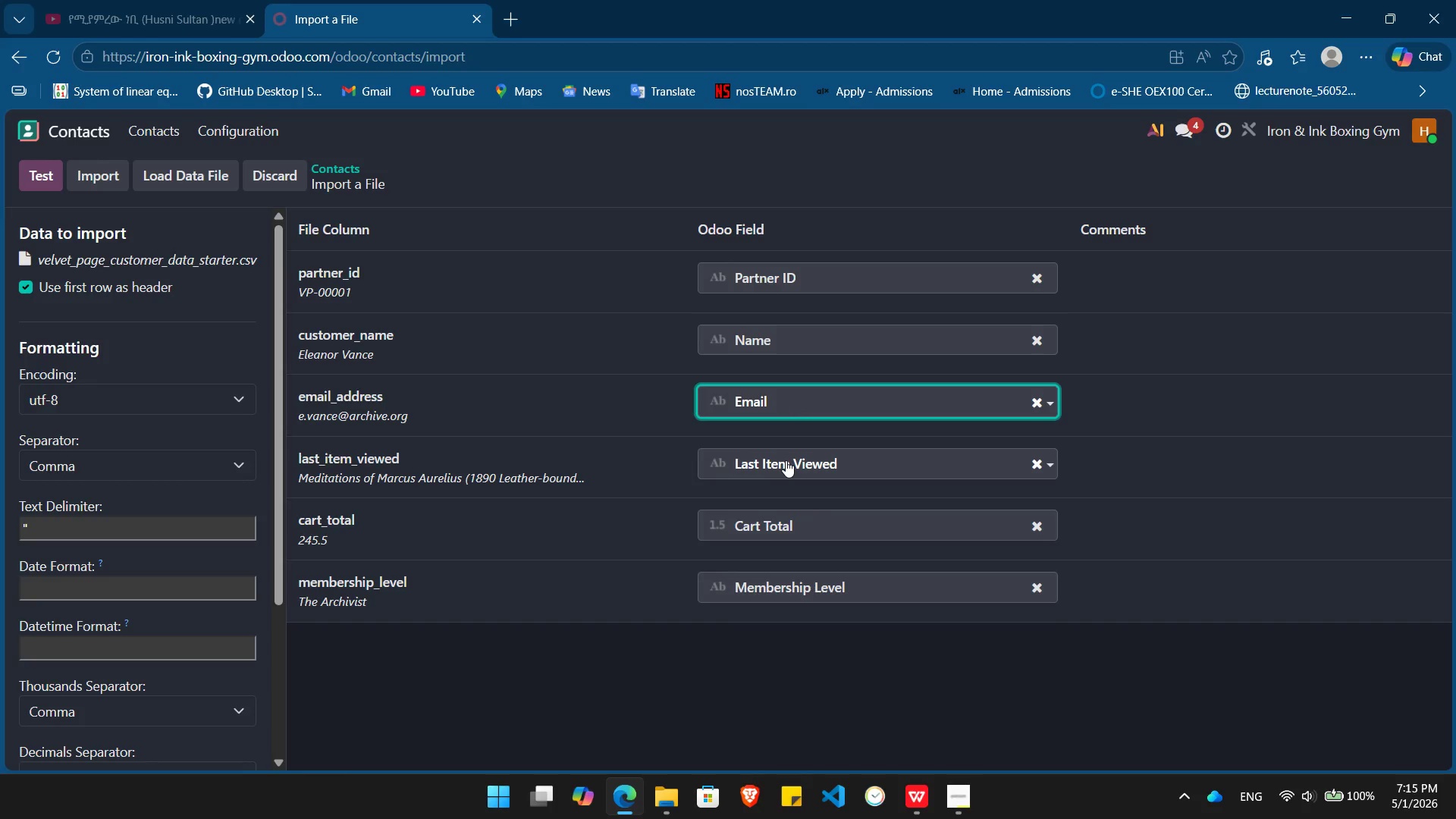 
left_click([797, 462])
 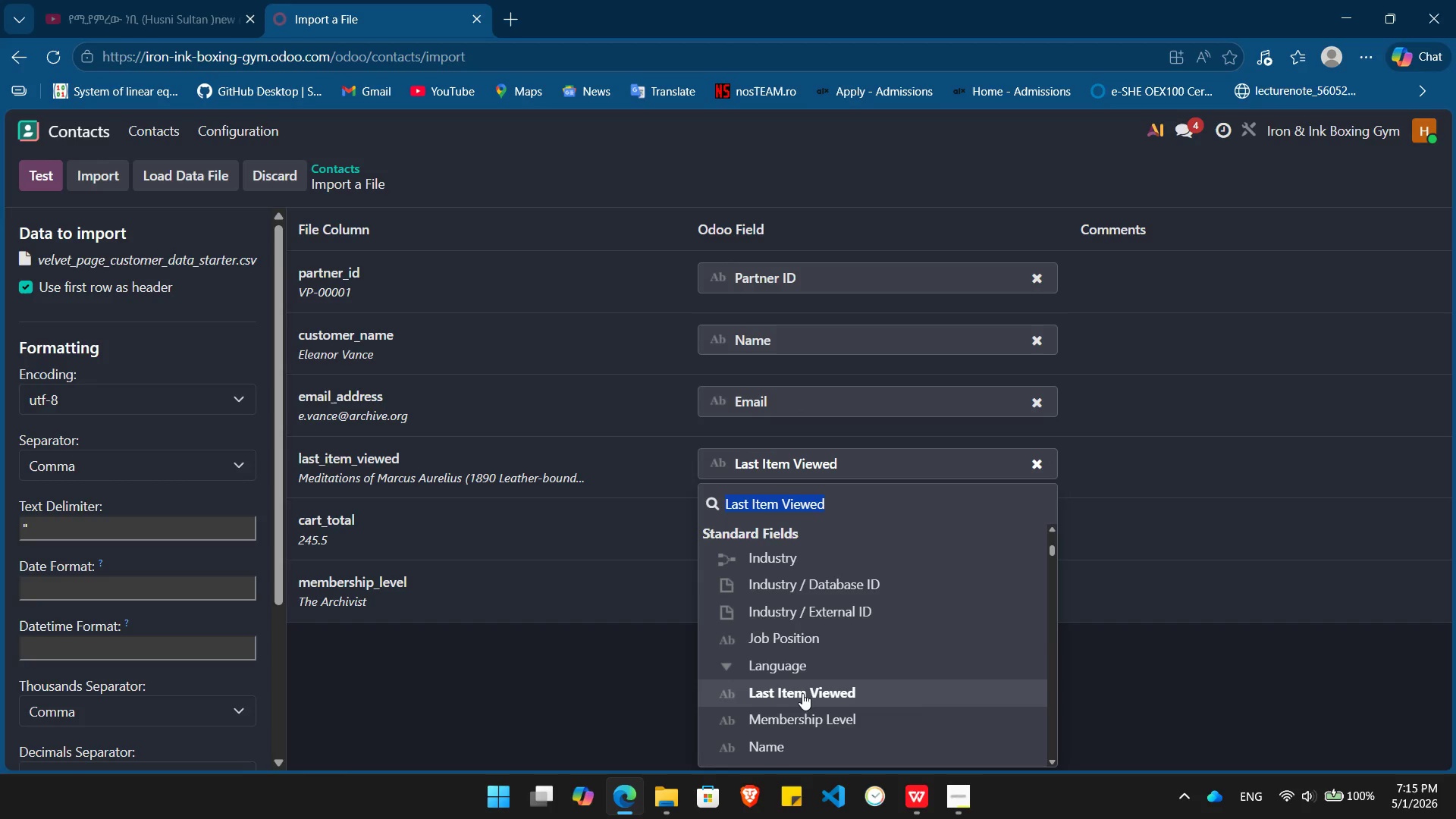 
left_click([827, 692])
 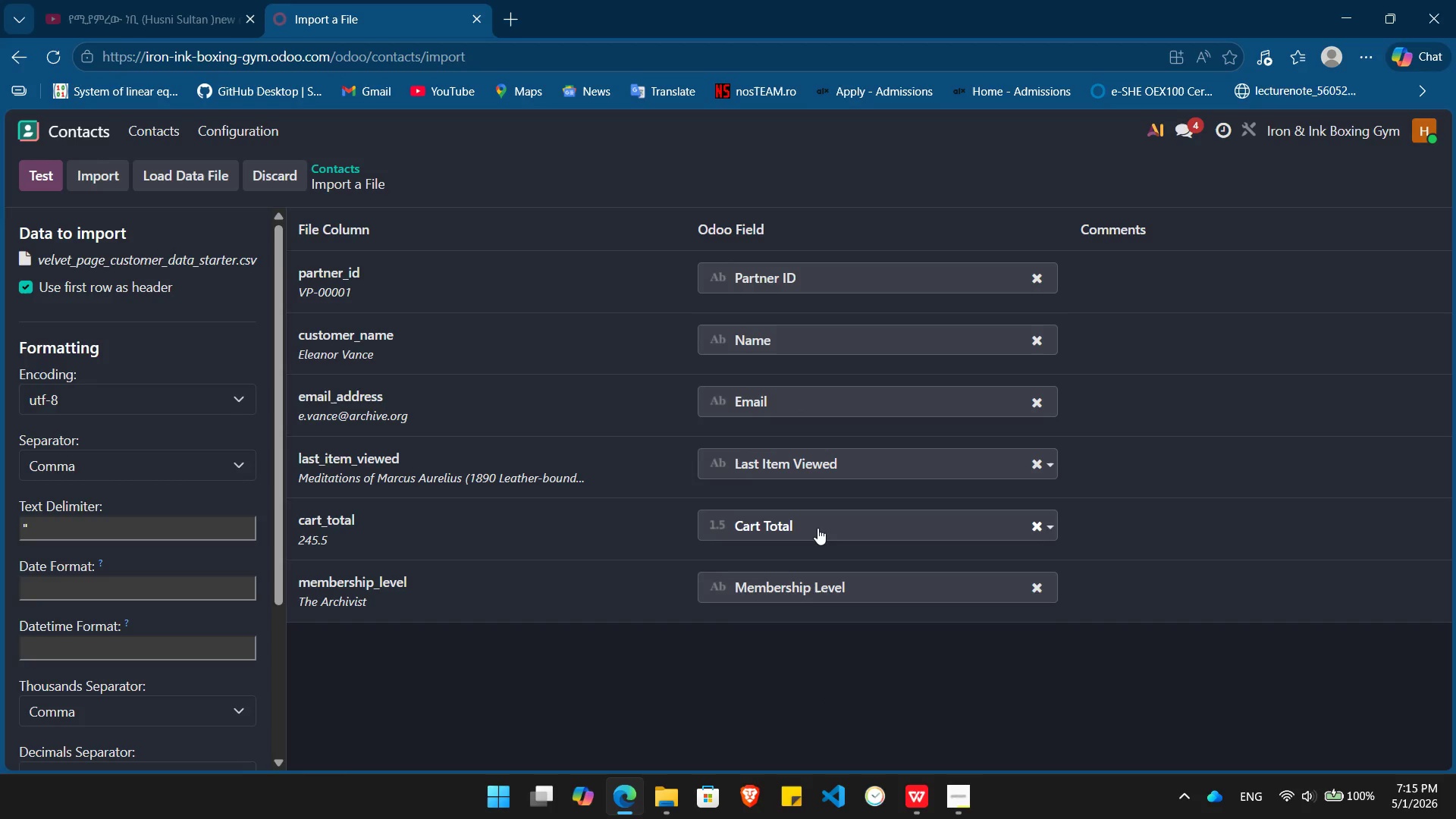 
left_click([817, 526])
 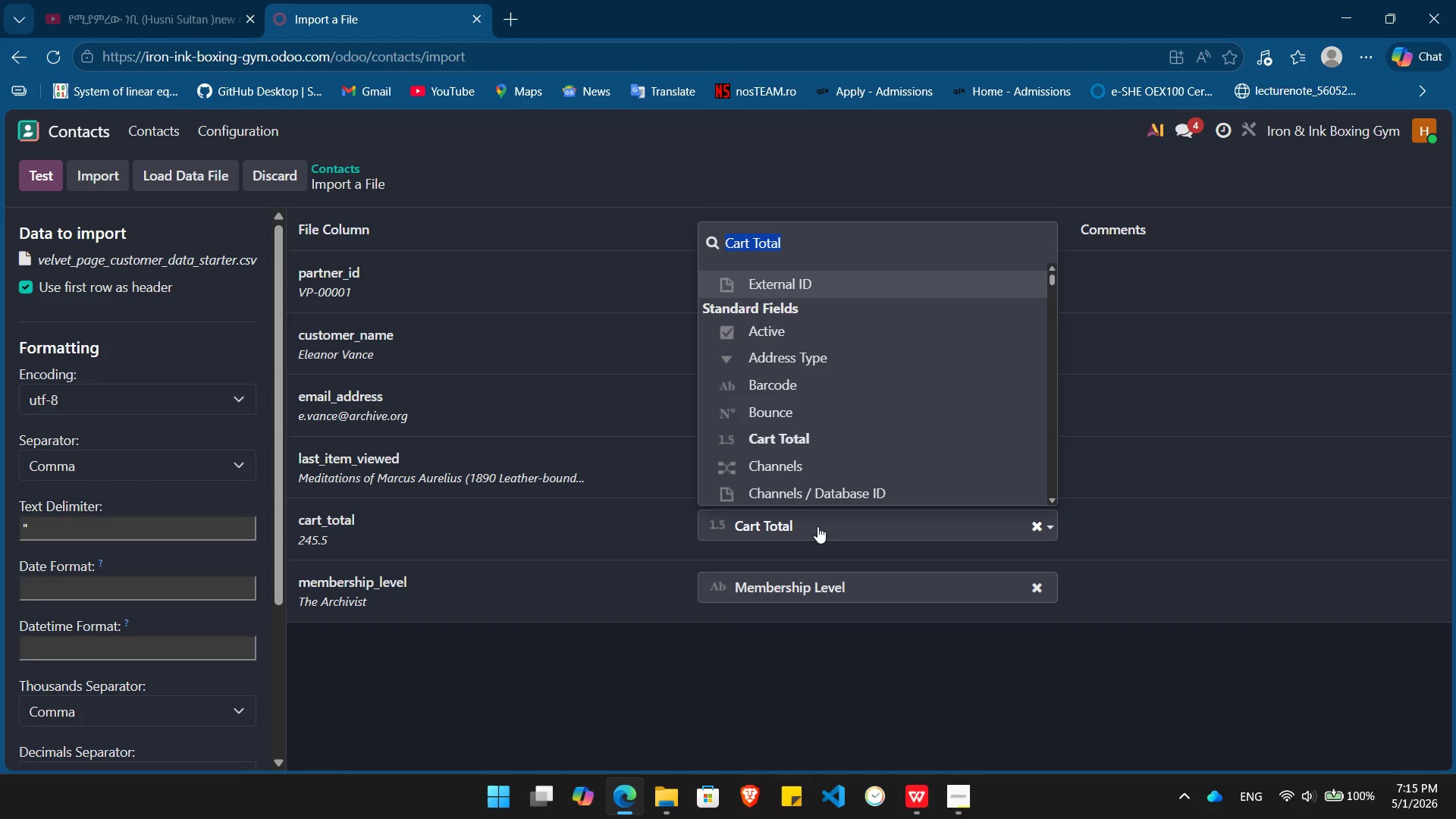 
left_click([817, 526])
 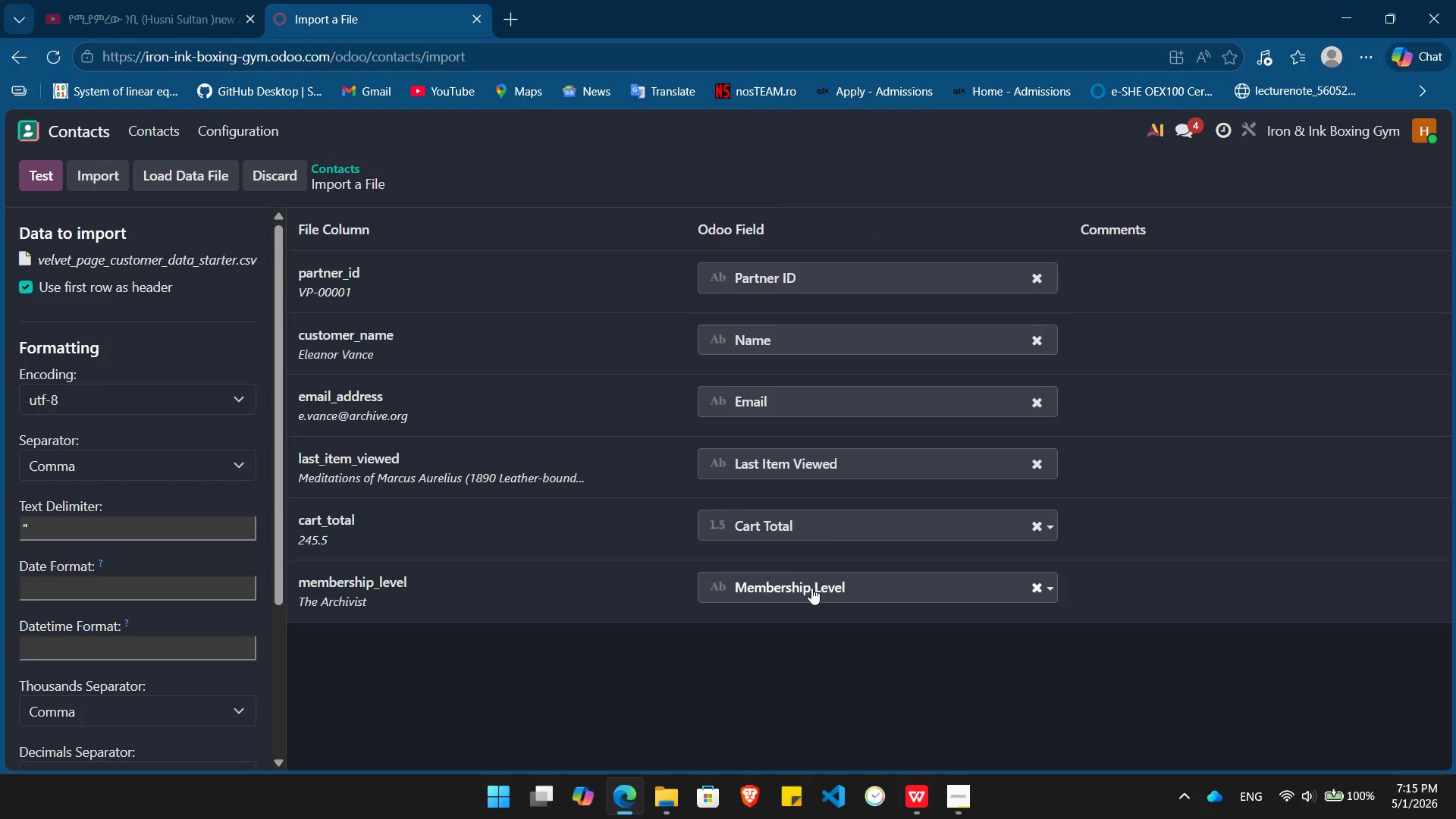 
left_click([811, 588])
 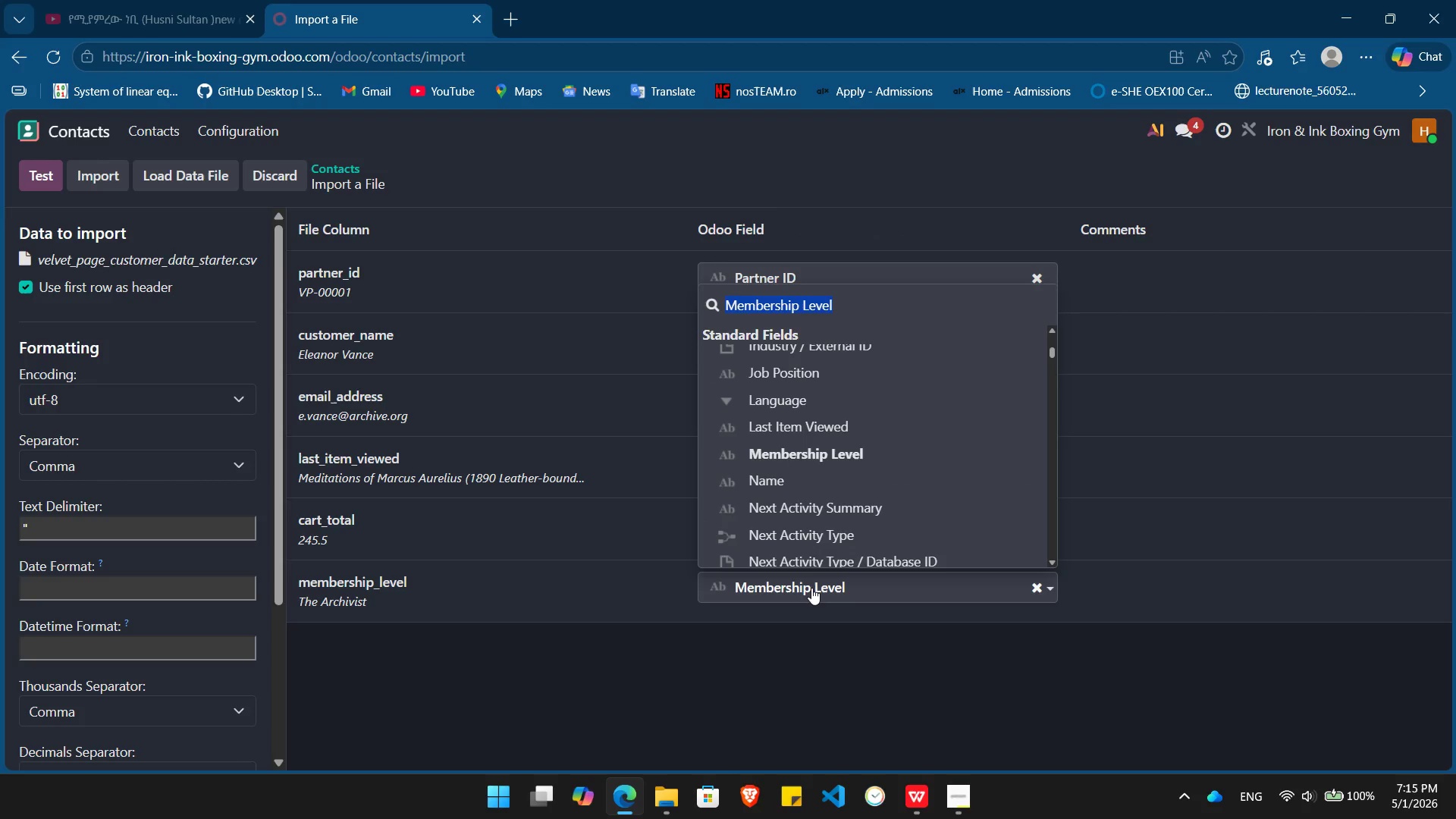 
left_click([811, 588])
 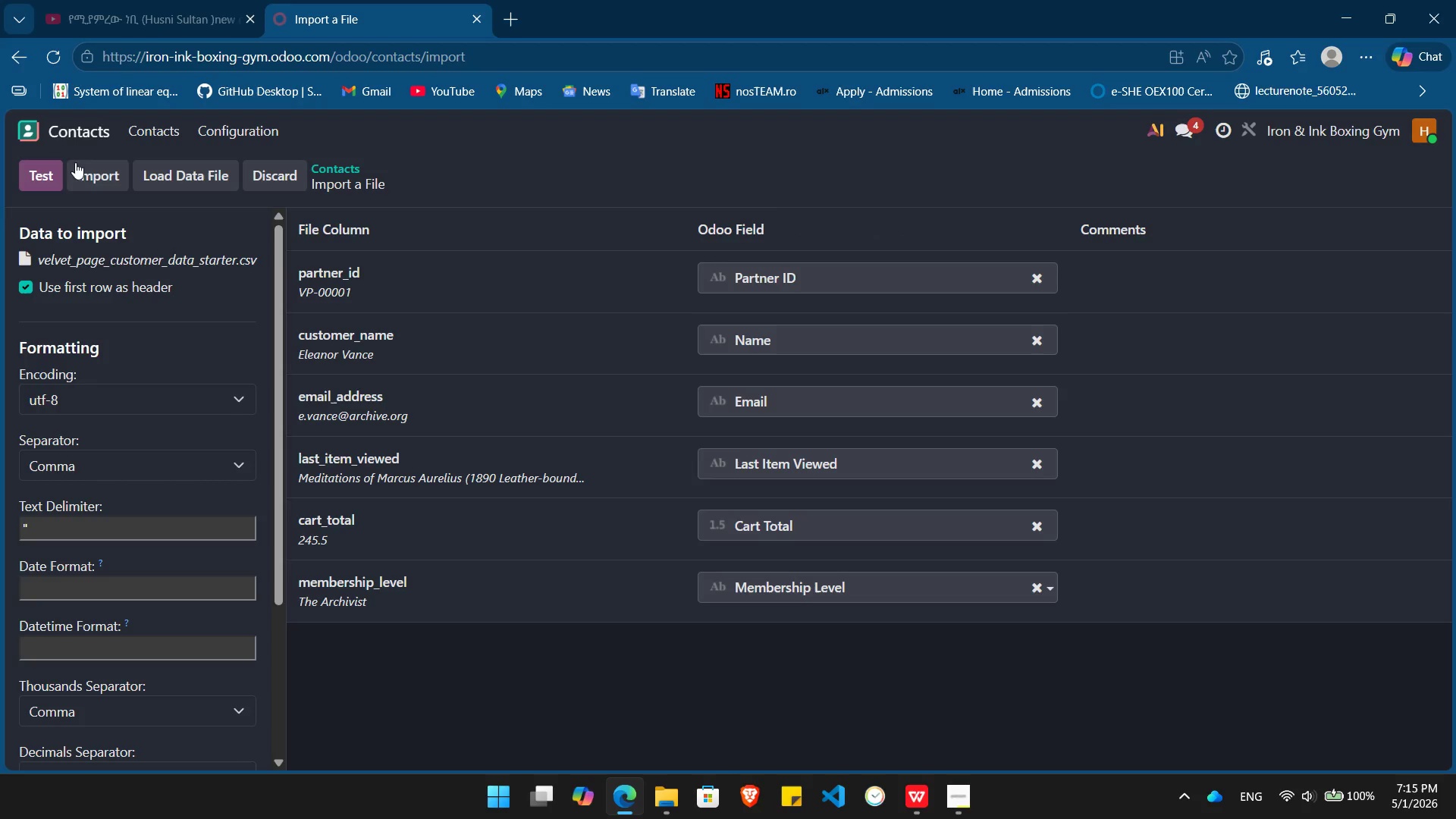 
left_click([102, 167])
 